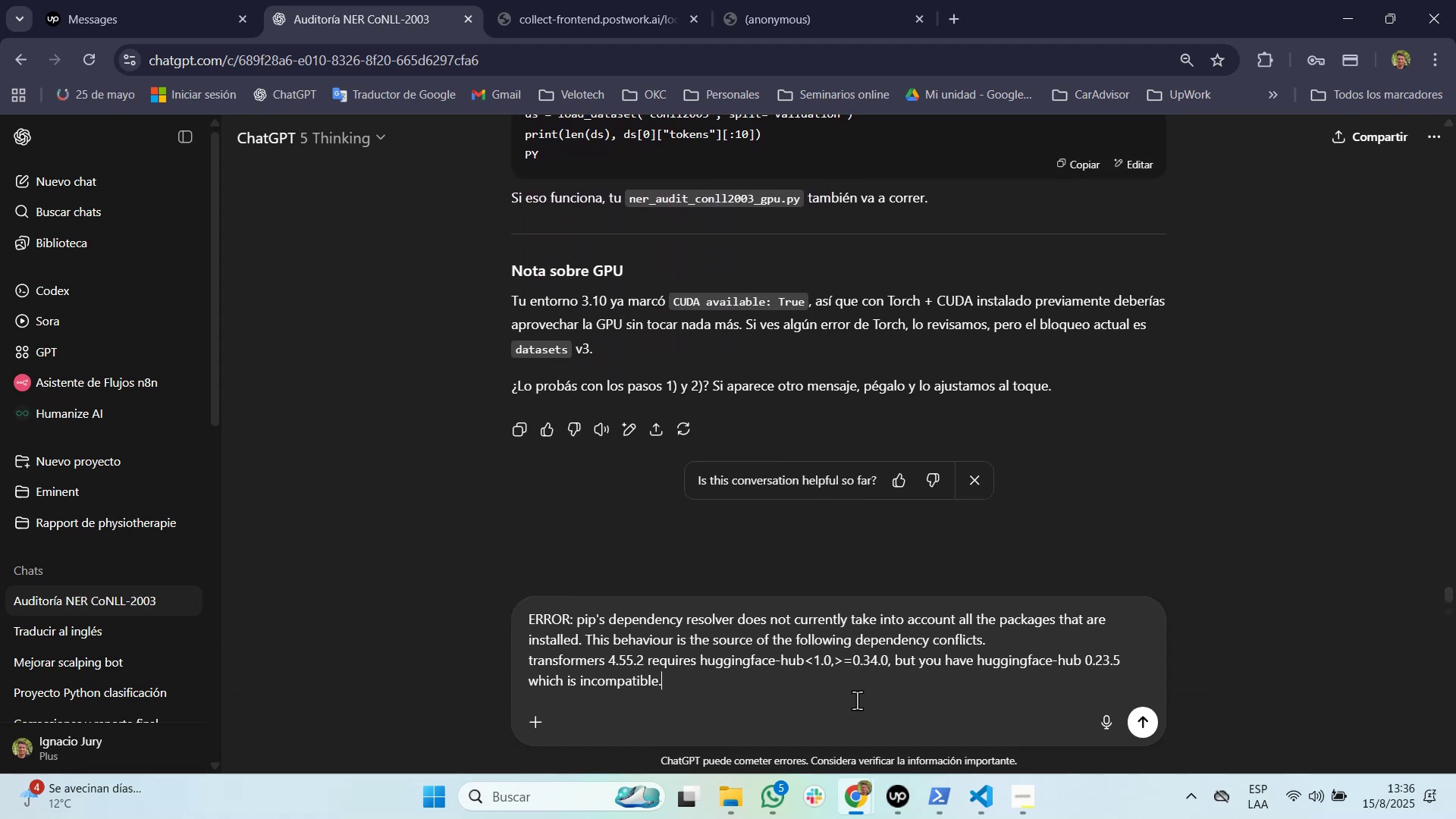 
hold_key(key=ControlLeft, duration=1.82)
 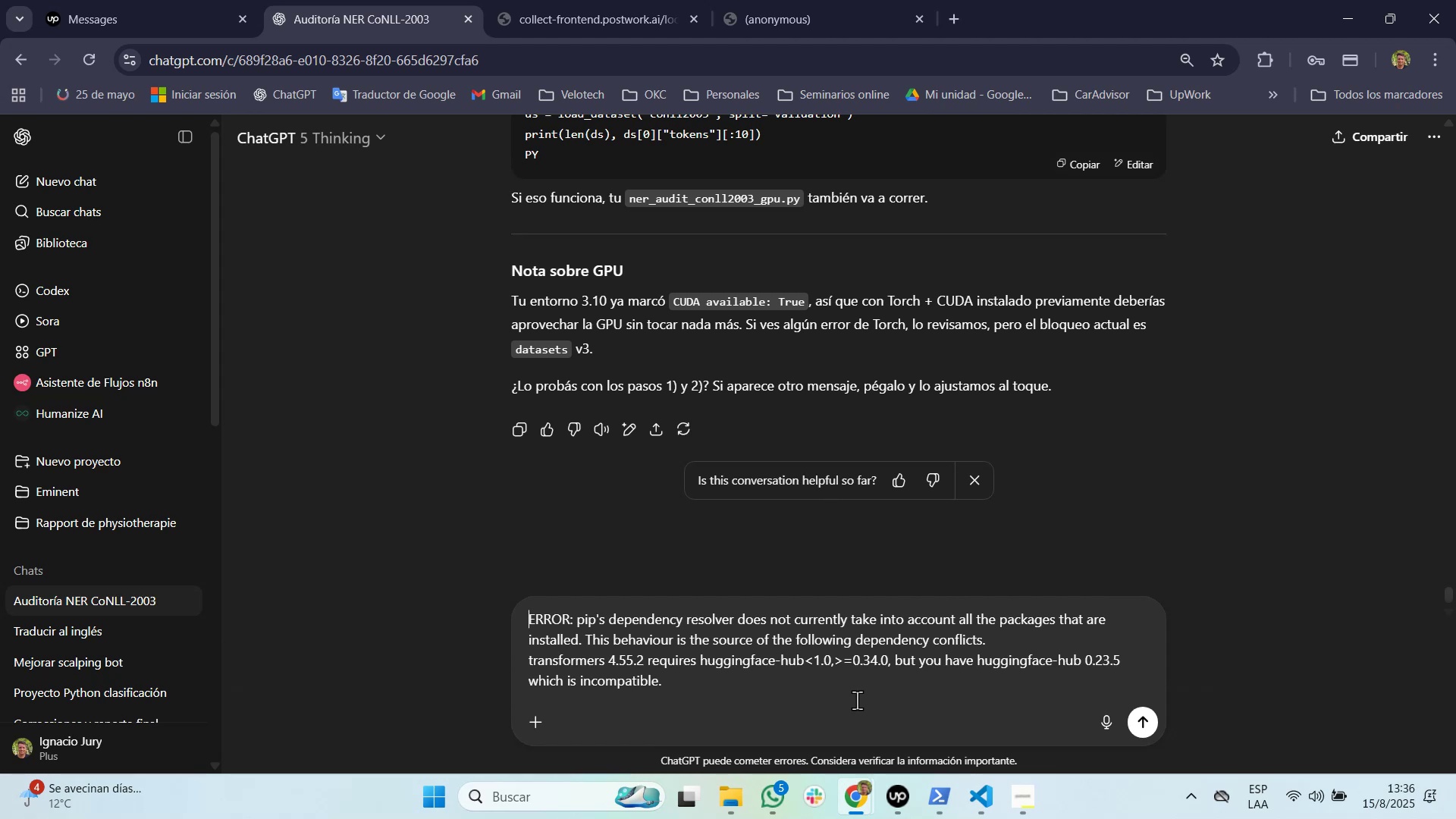 
hold_key(key=Home, duration=0.51)
 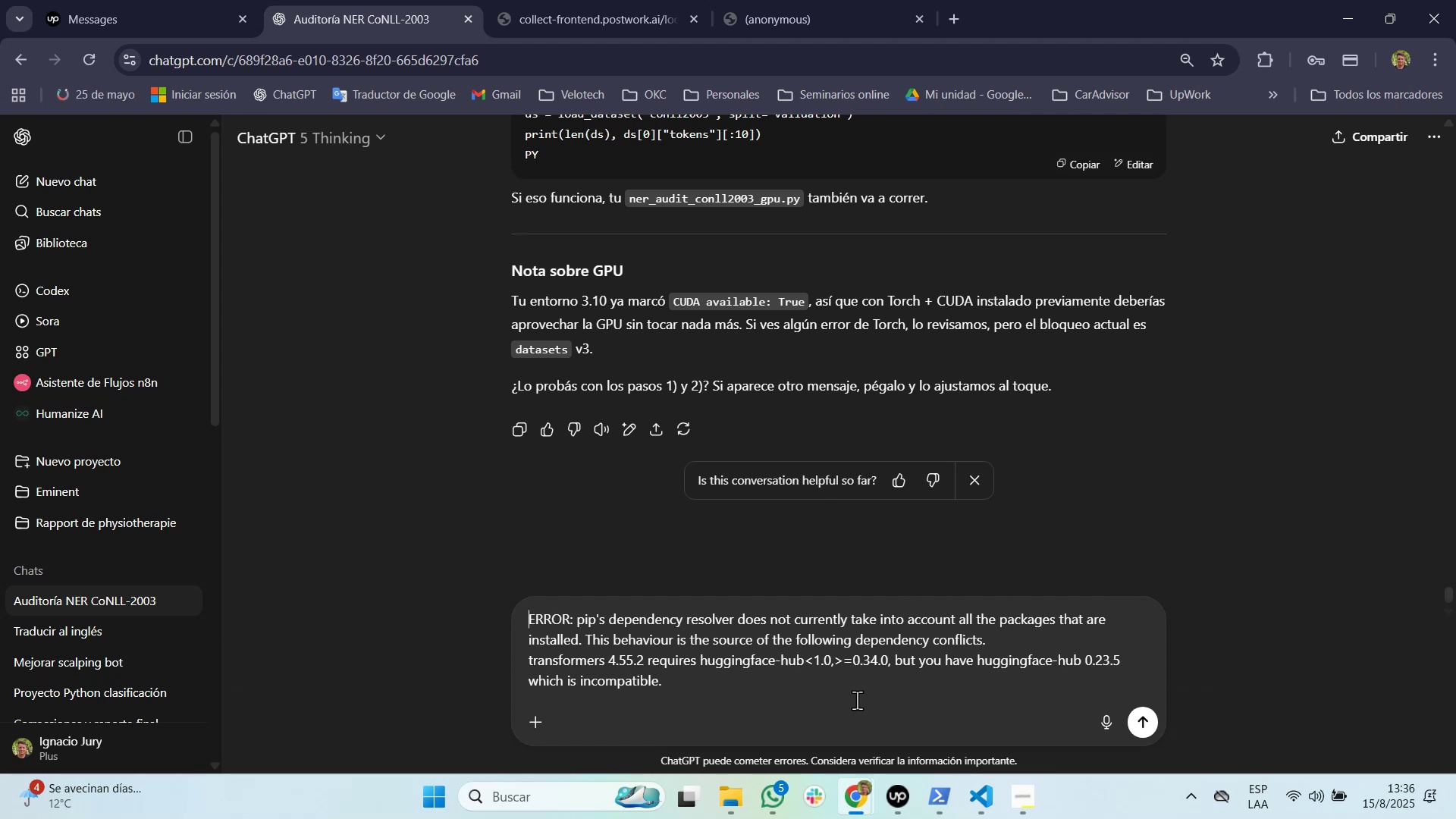 
key(Control+Shift+End)
 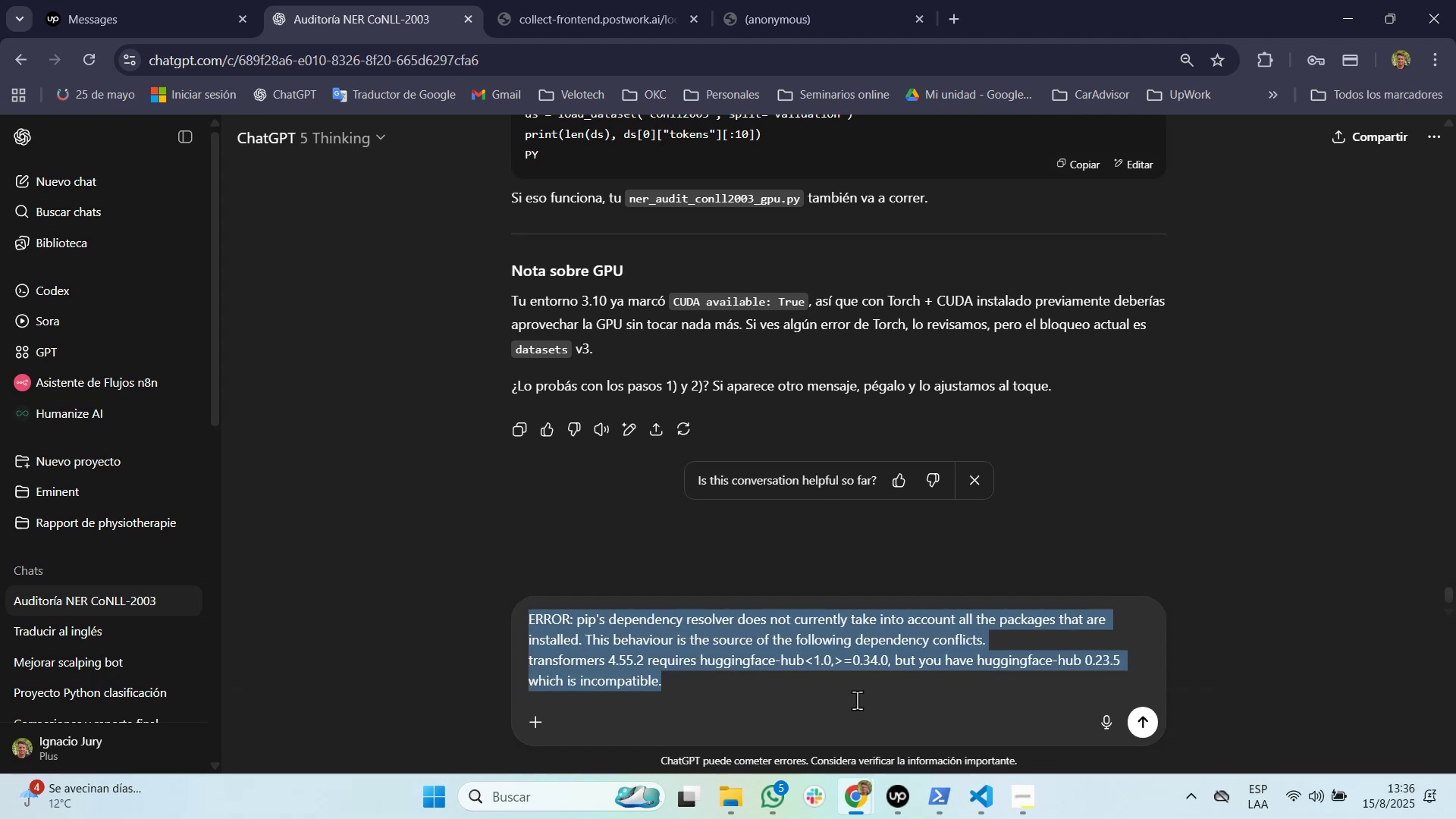 
type(no entiendo nada, me pyed)
key(Backspace)
key(Backspace)
key(Backspace)
type(uedes expo)
key(Backspace)
type(liar donde  e)
 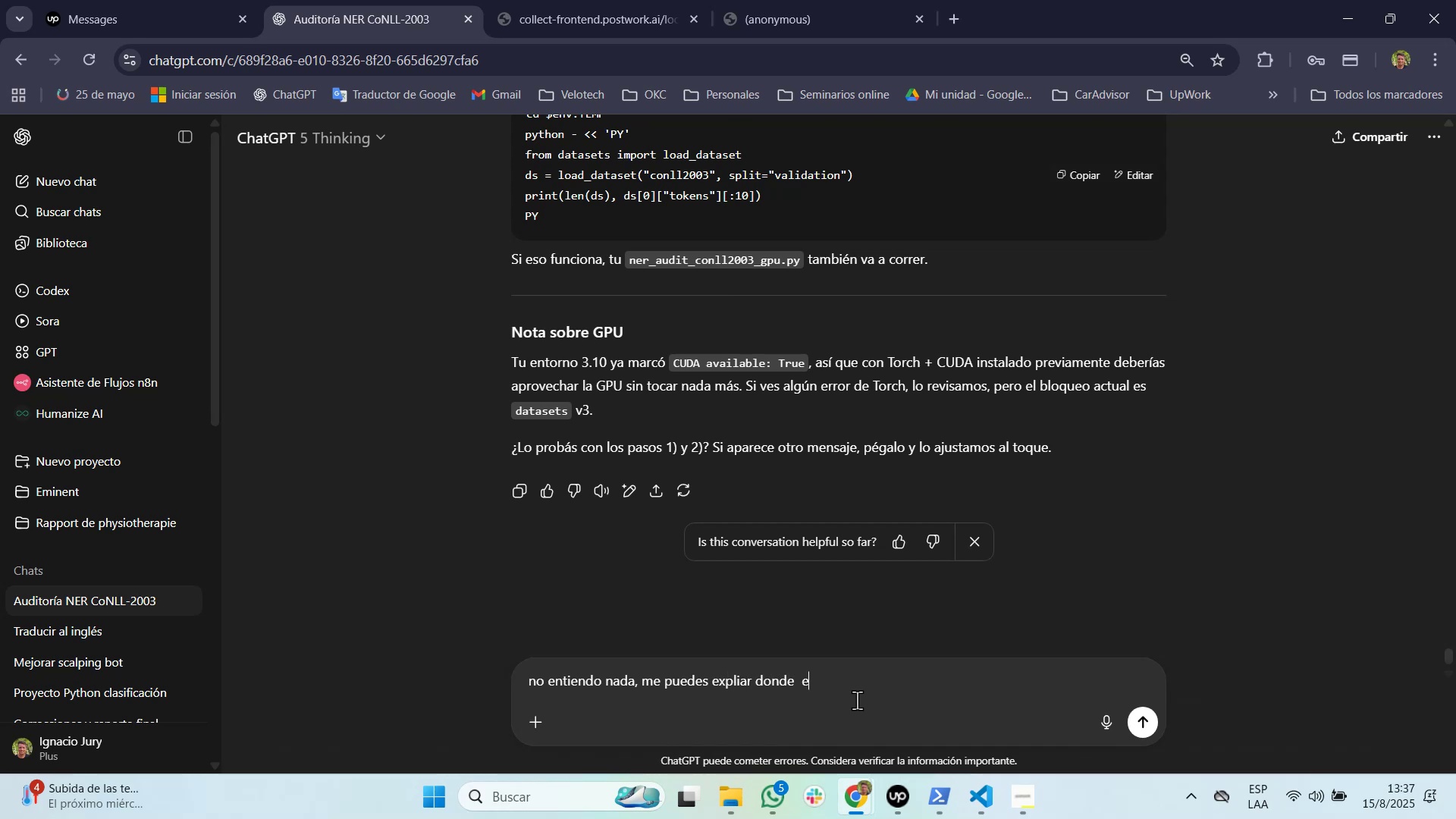 
key(Backspace)
type(debo correr cada paso{)
 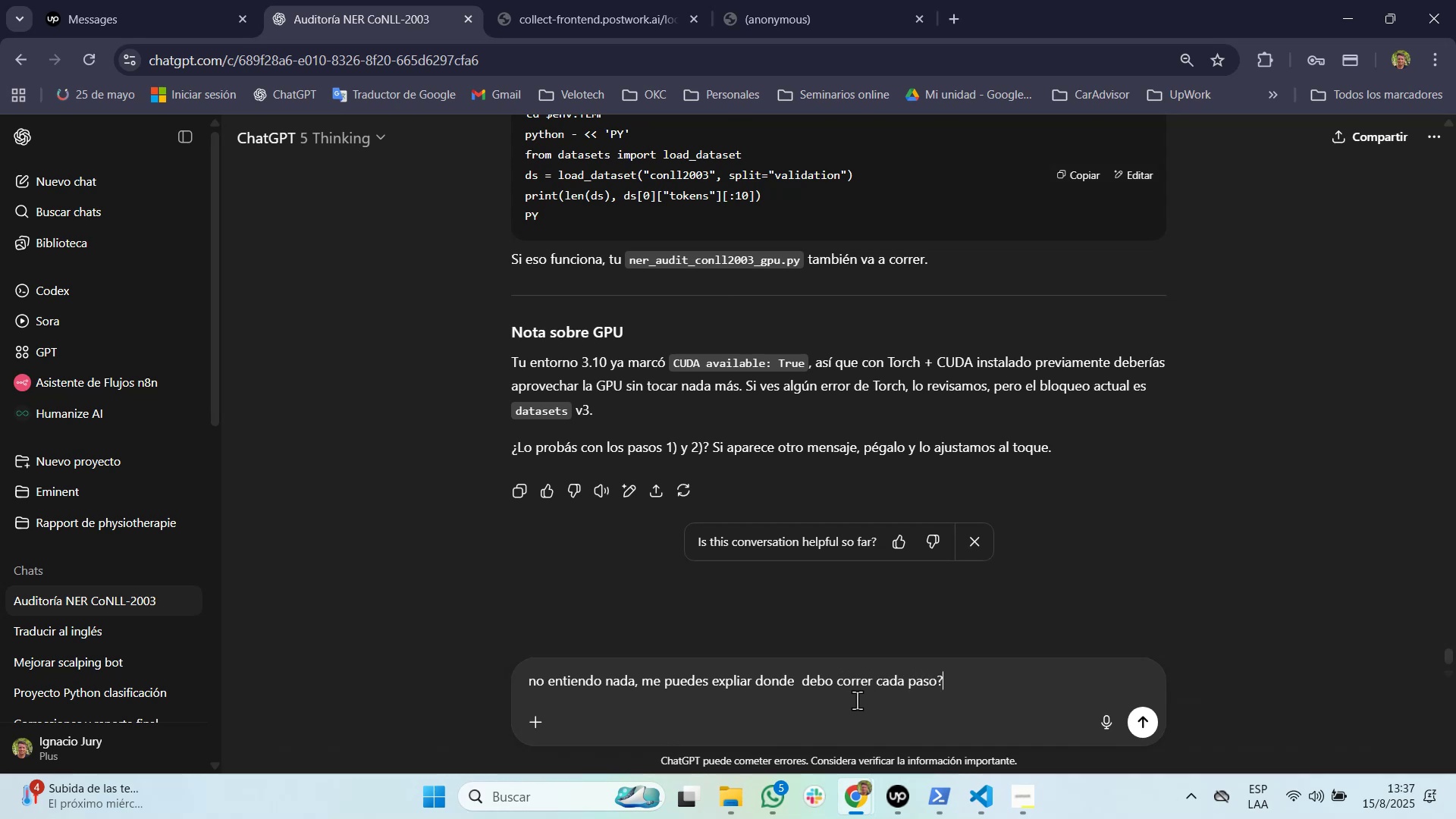 
key(Enter)
 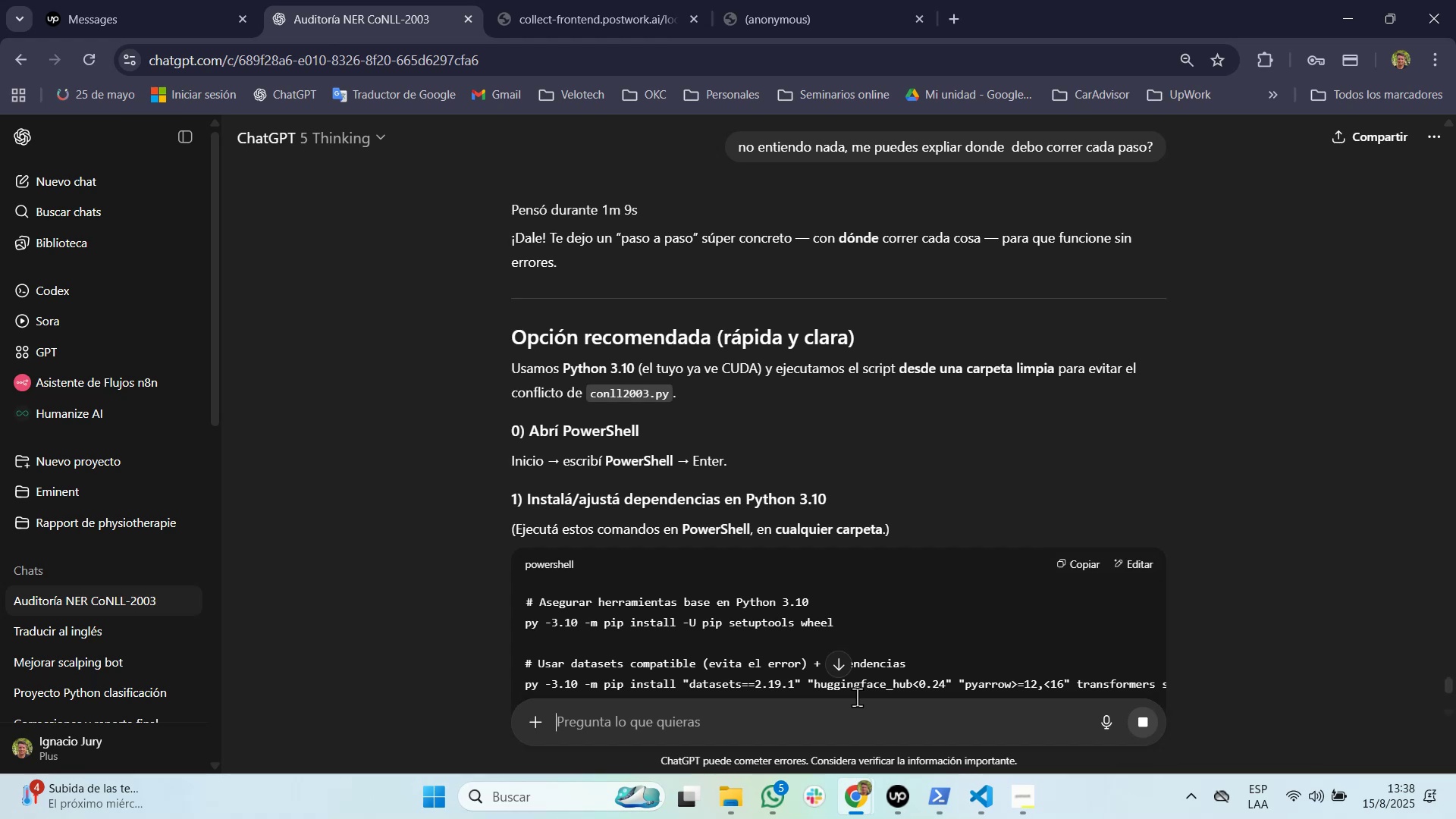 
wait(103.02)
 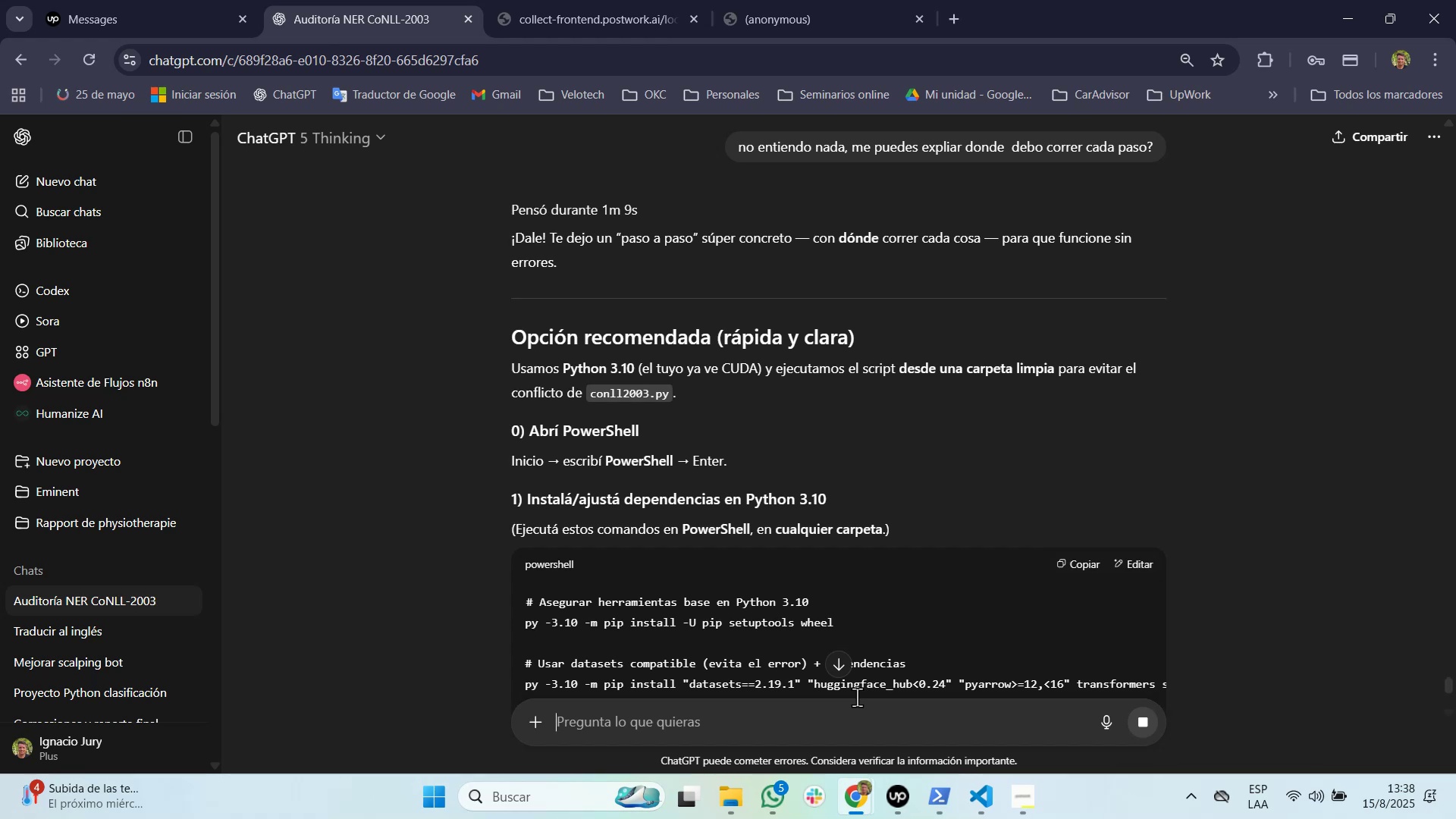 
scroll: coordinate [853, 659], scroll_direction: down, amount: 1.0
 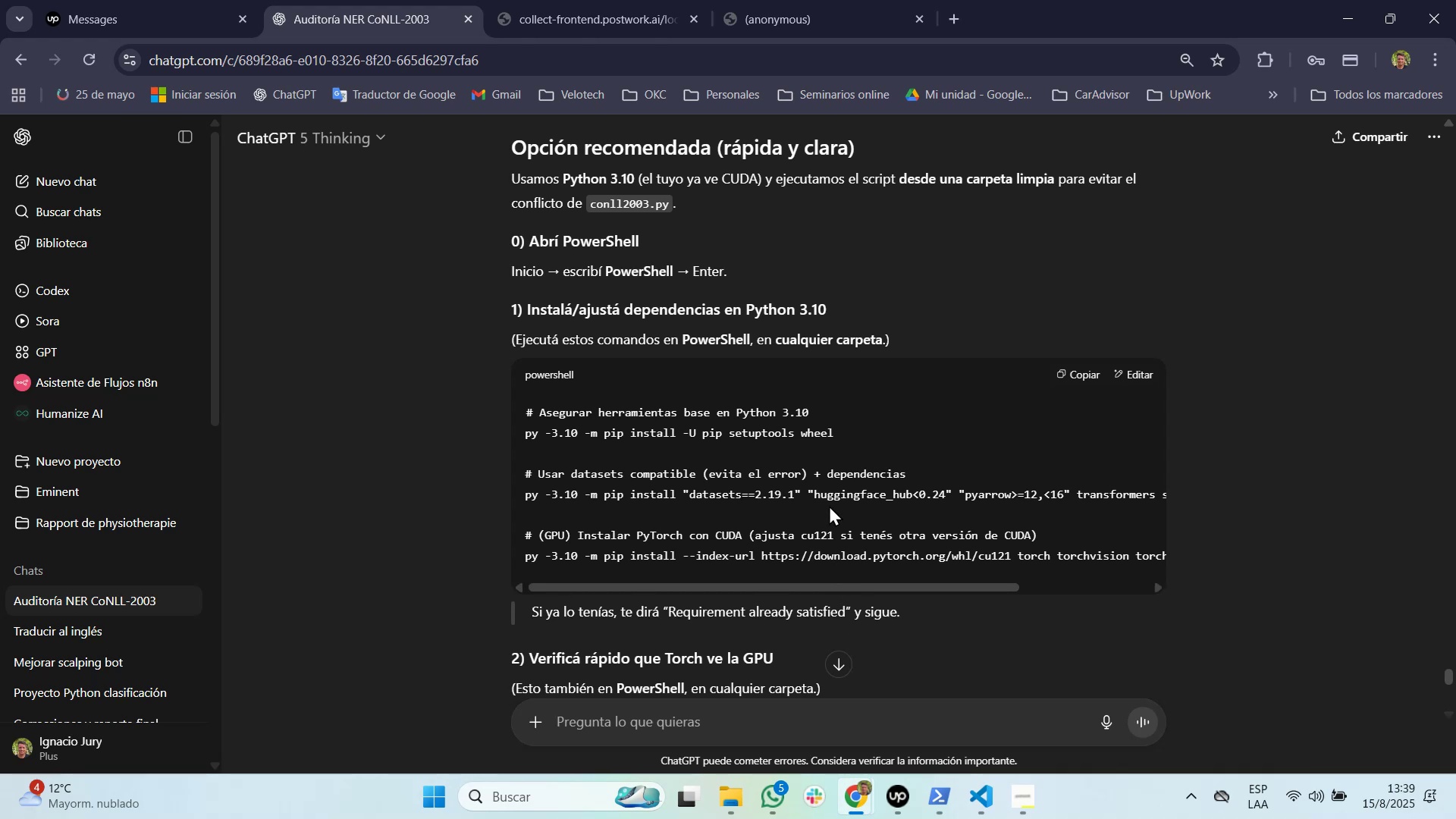 
left_click_drag(start_coordinate=[837, 426], to_coordinate=[525, 435])
 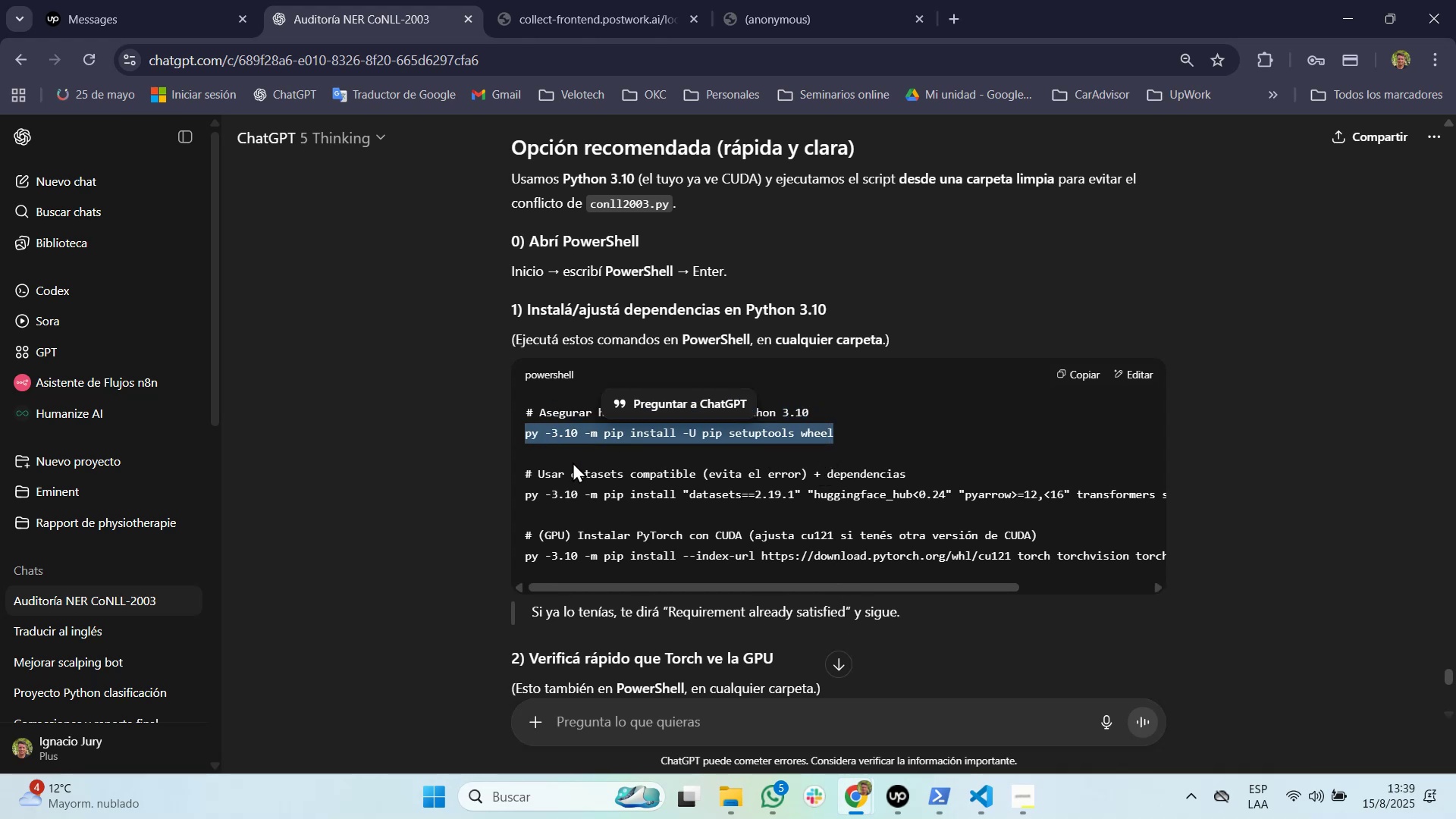 
key(Shift+ShiftLeft)
 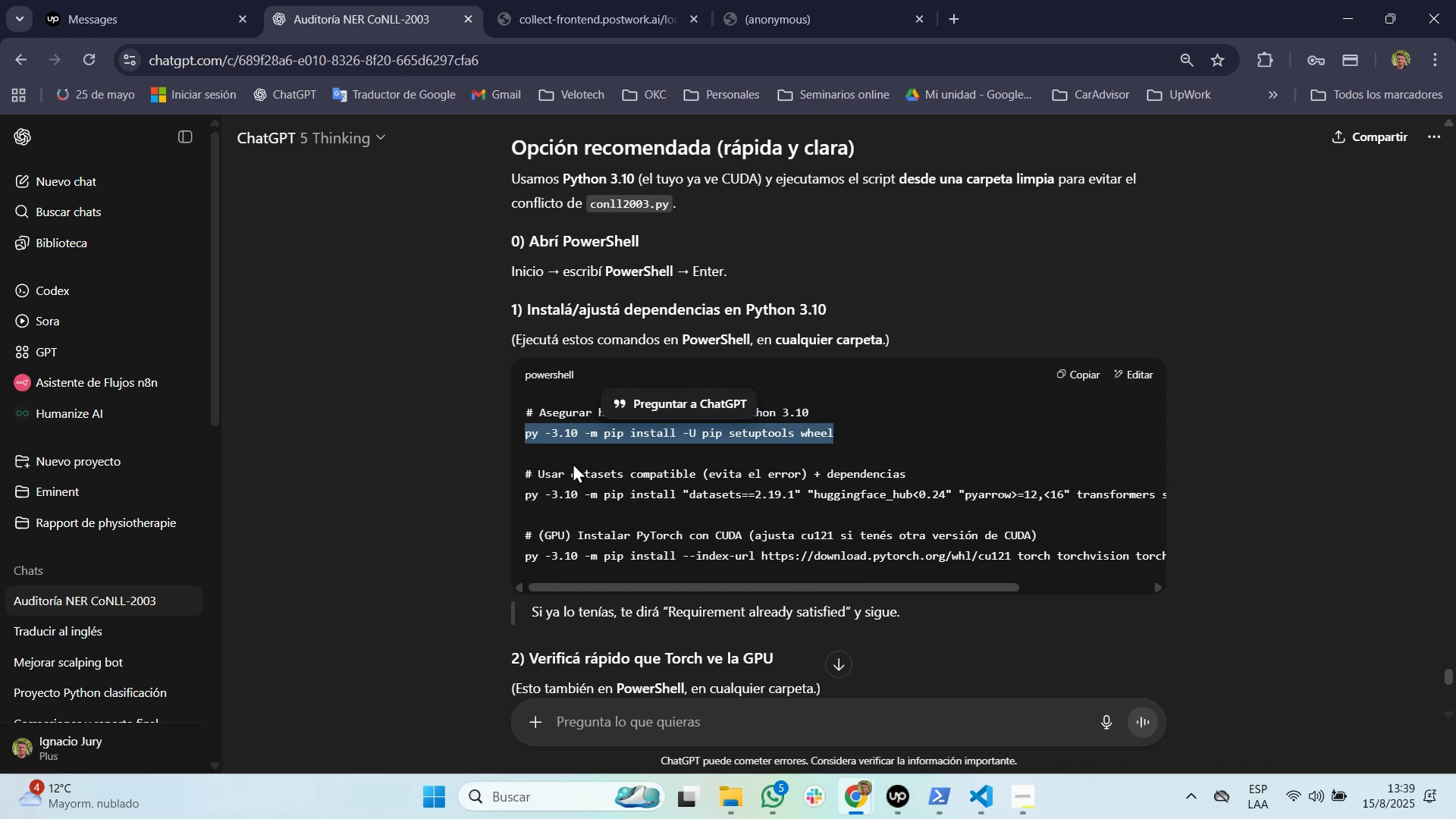 
key(Control+C)
 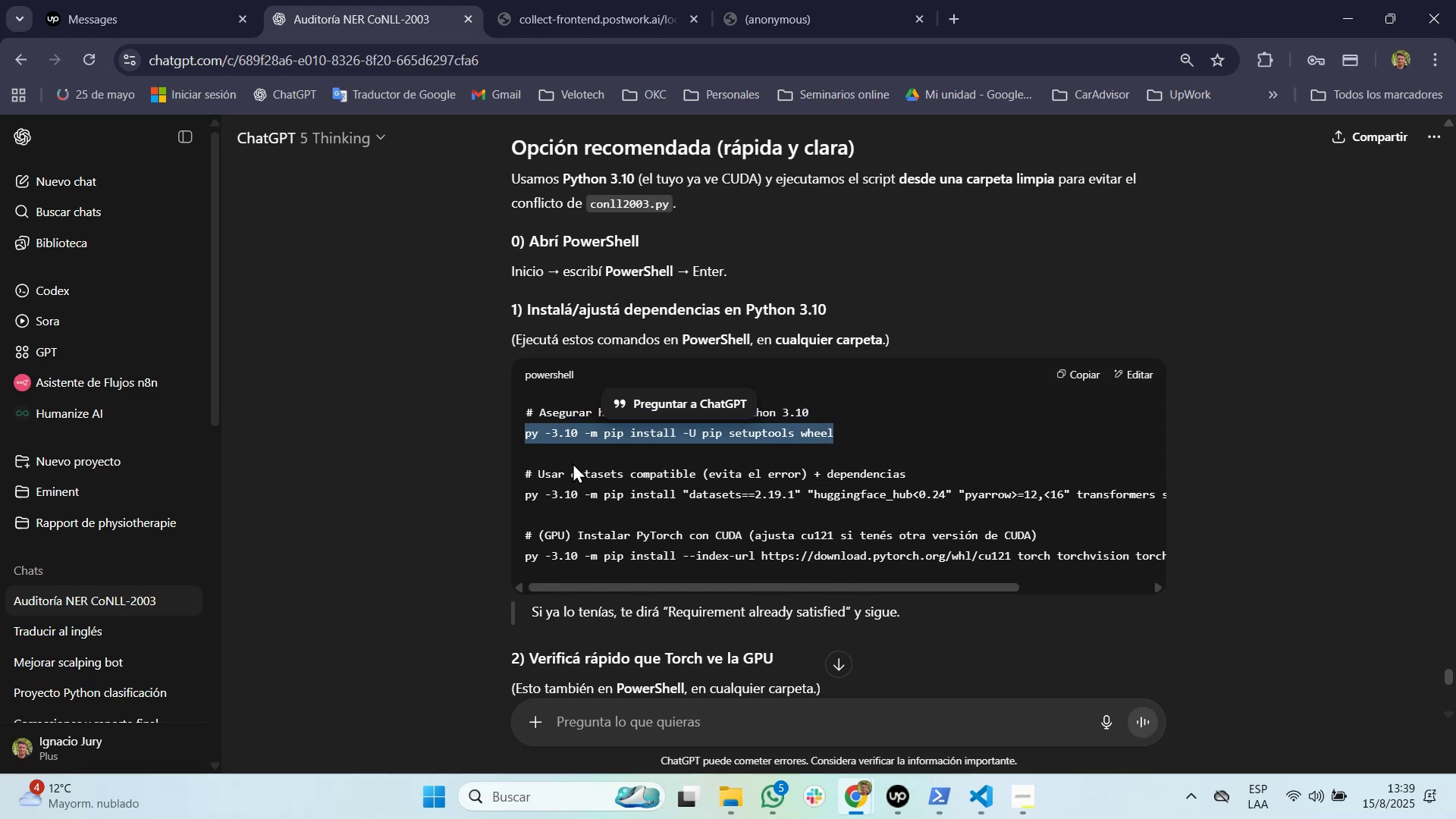 
key(Alt+Tab)
 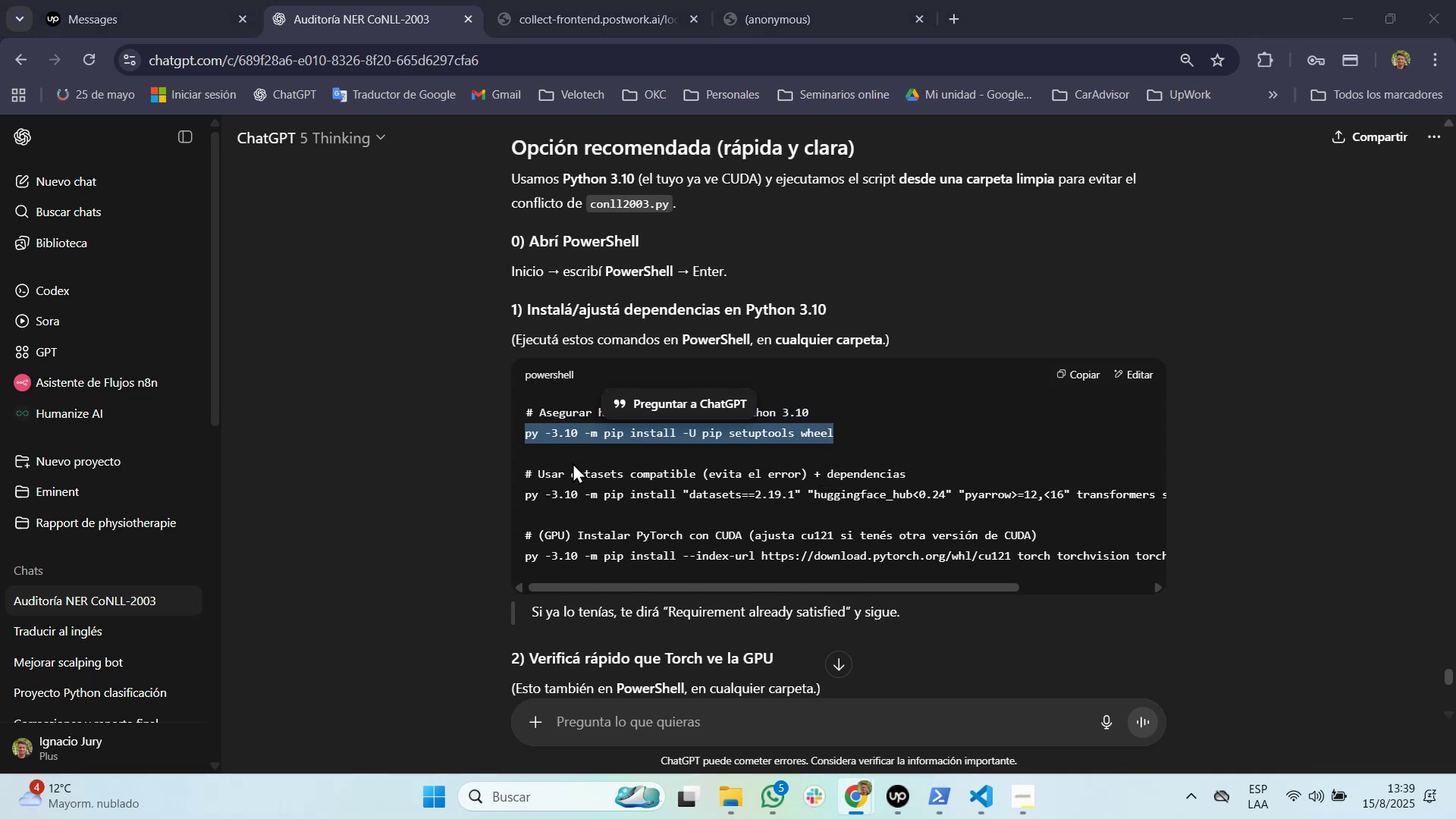 
key(Alt+Tab)
 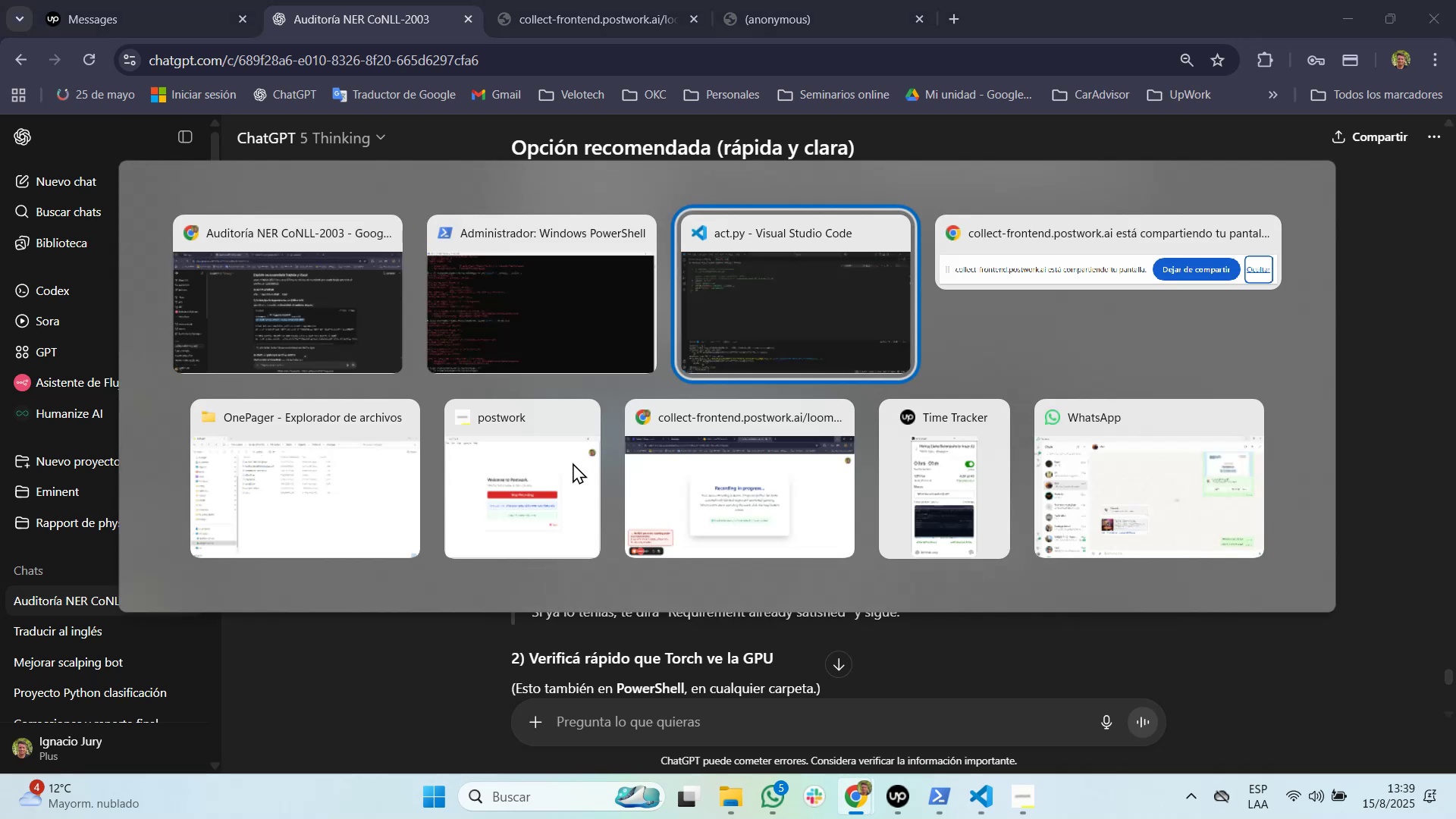 
key(Alt+Shift+Tab)
 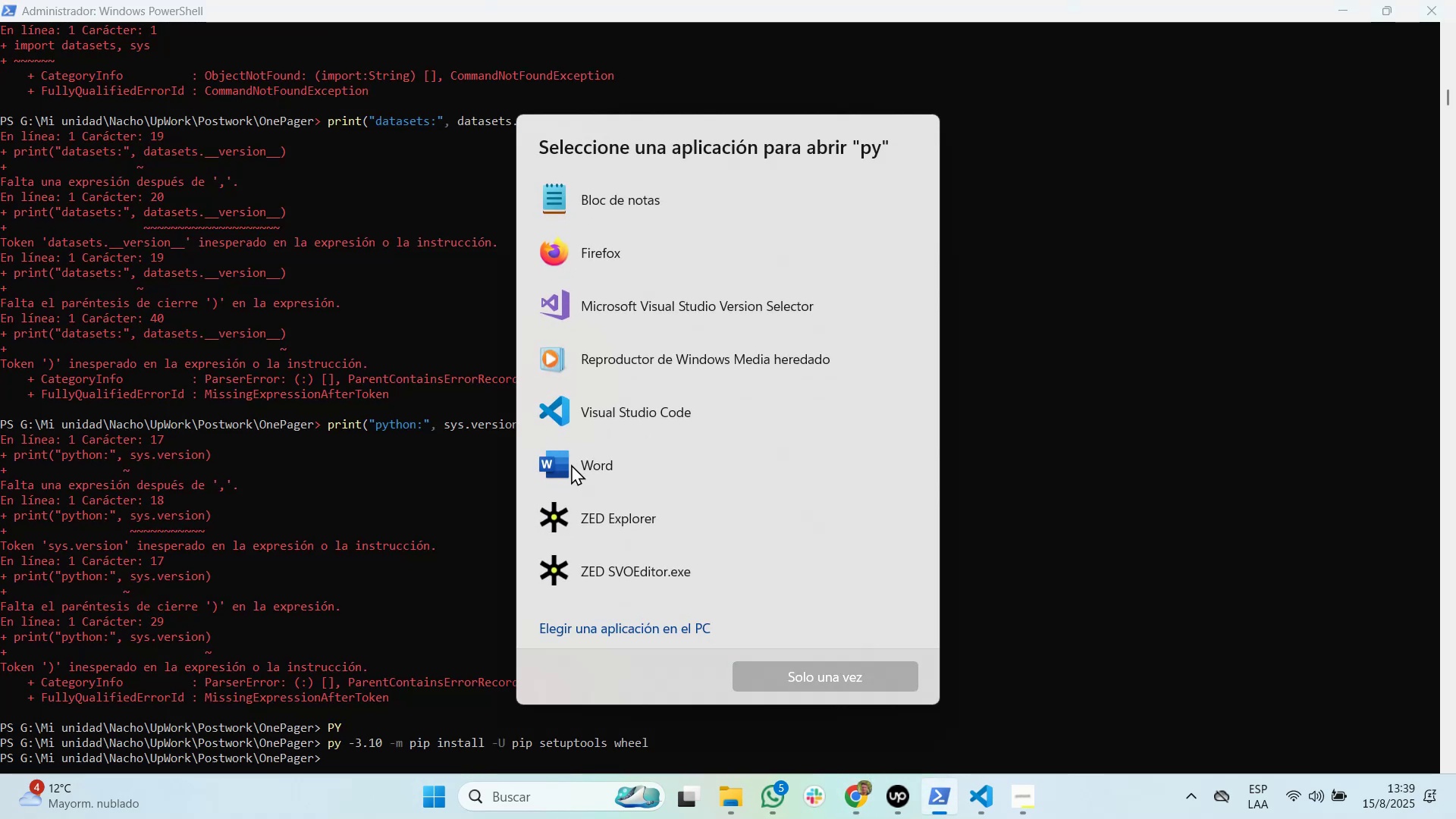 
wait(53.46)
 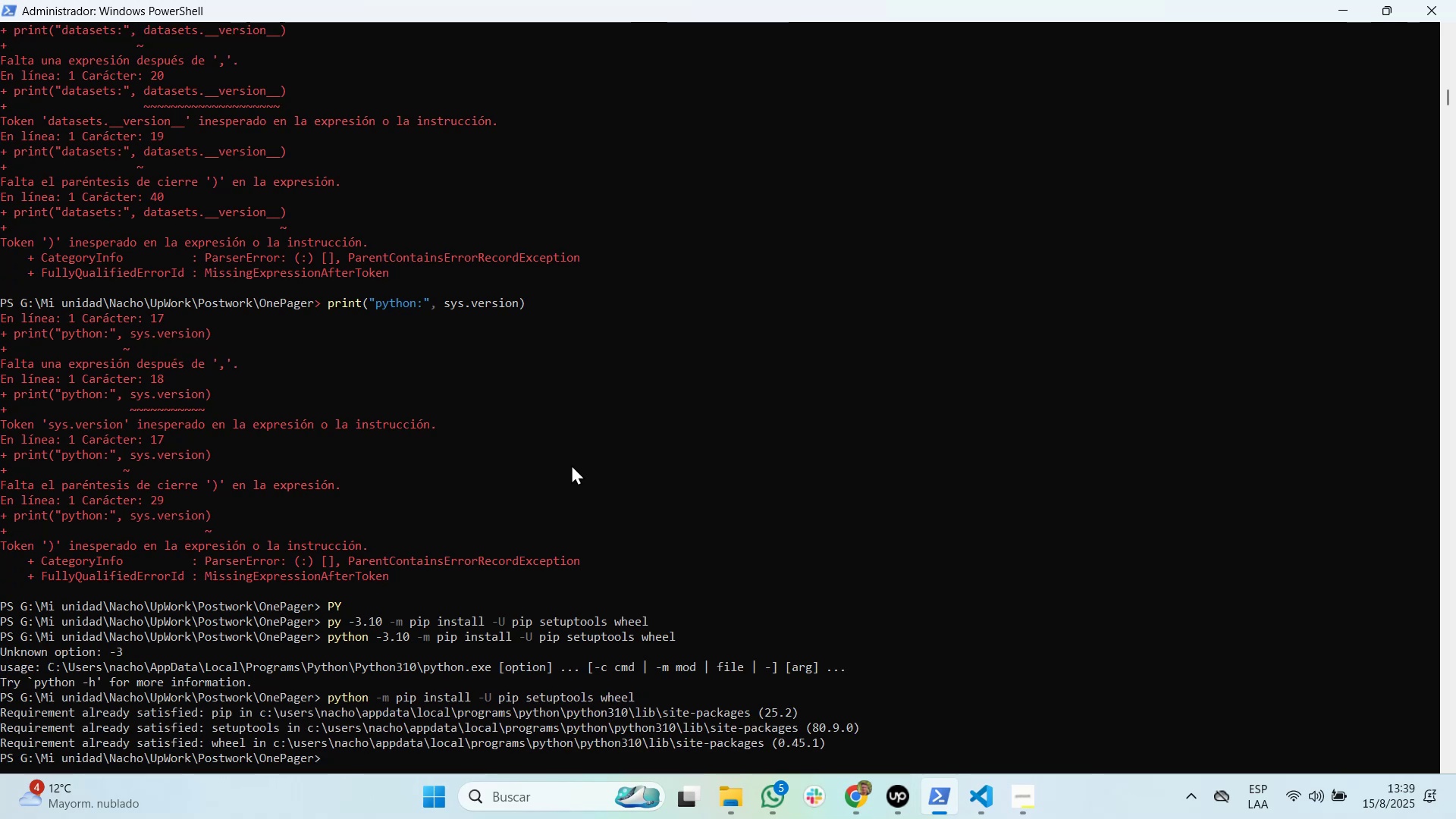 
key(Meta+MetaLeft)
 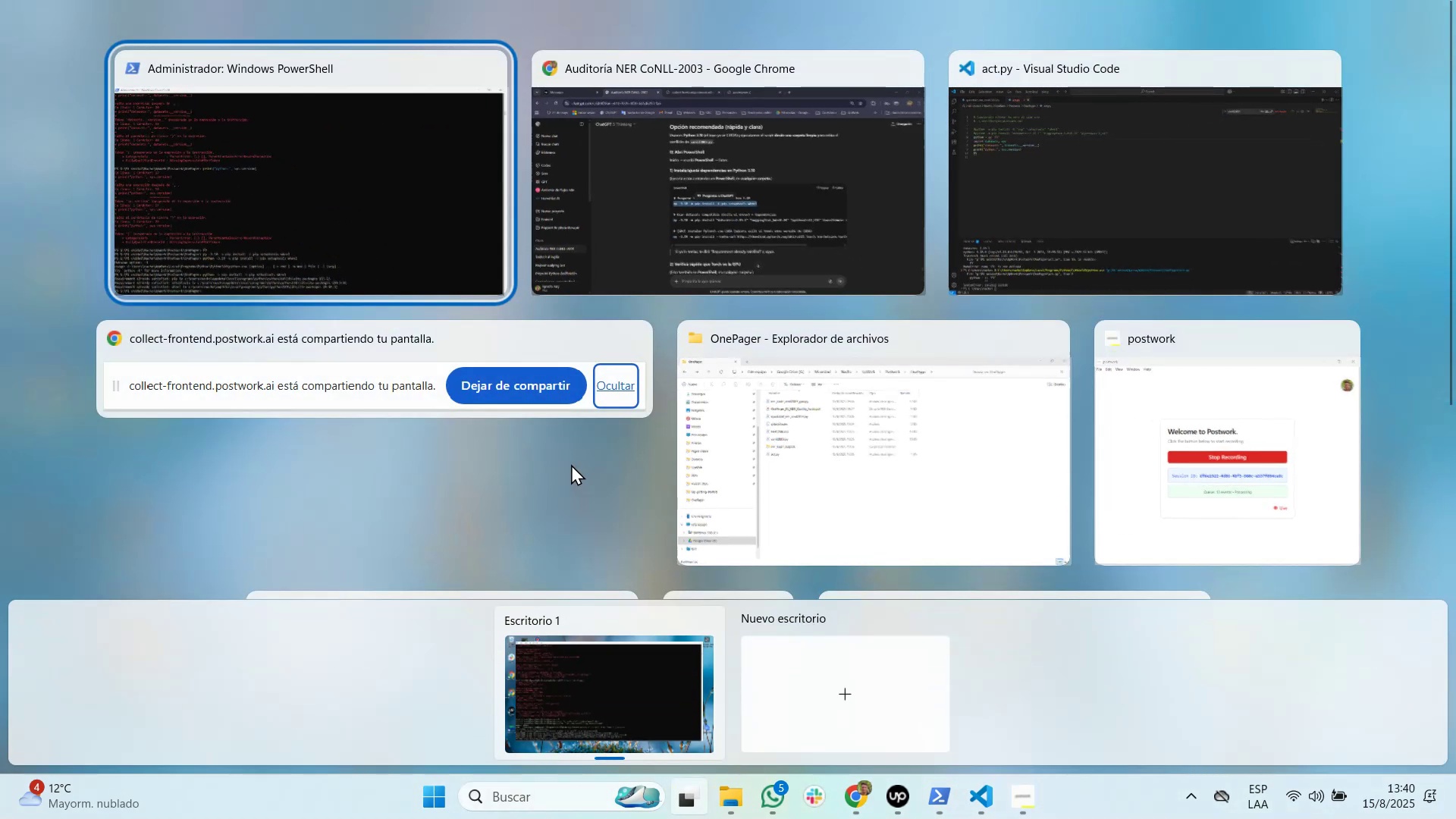 
key(Meta+Tab)
 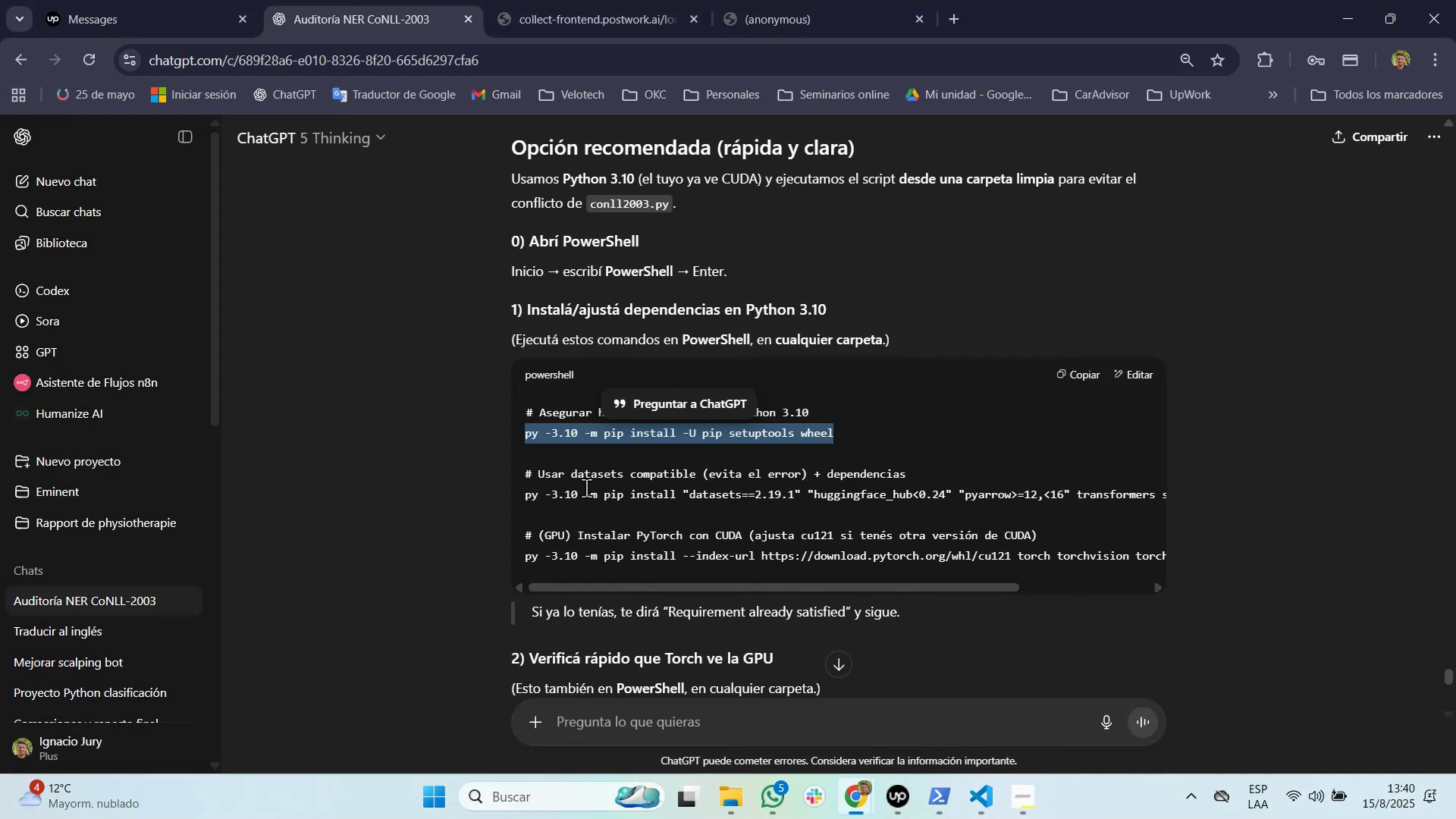 
wait(6.44)
 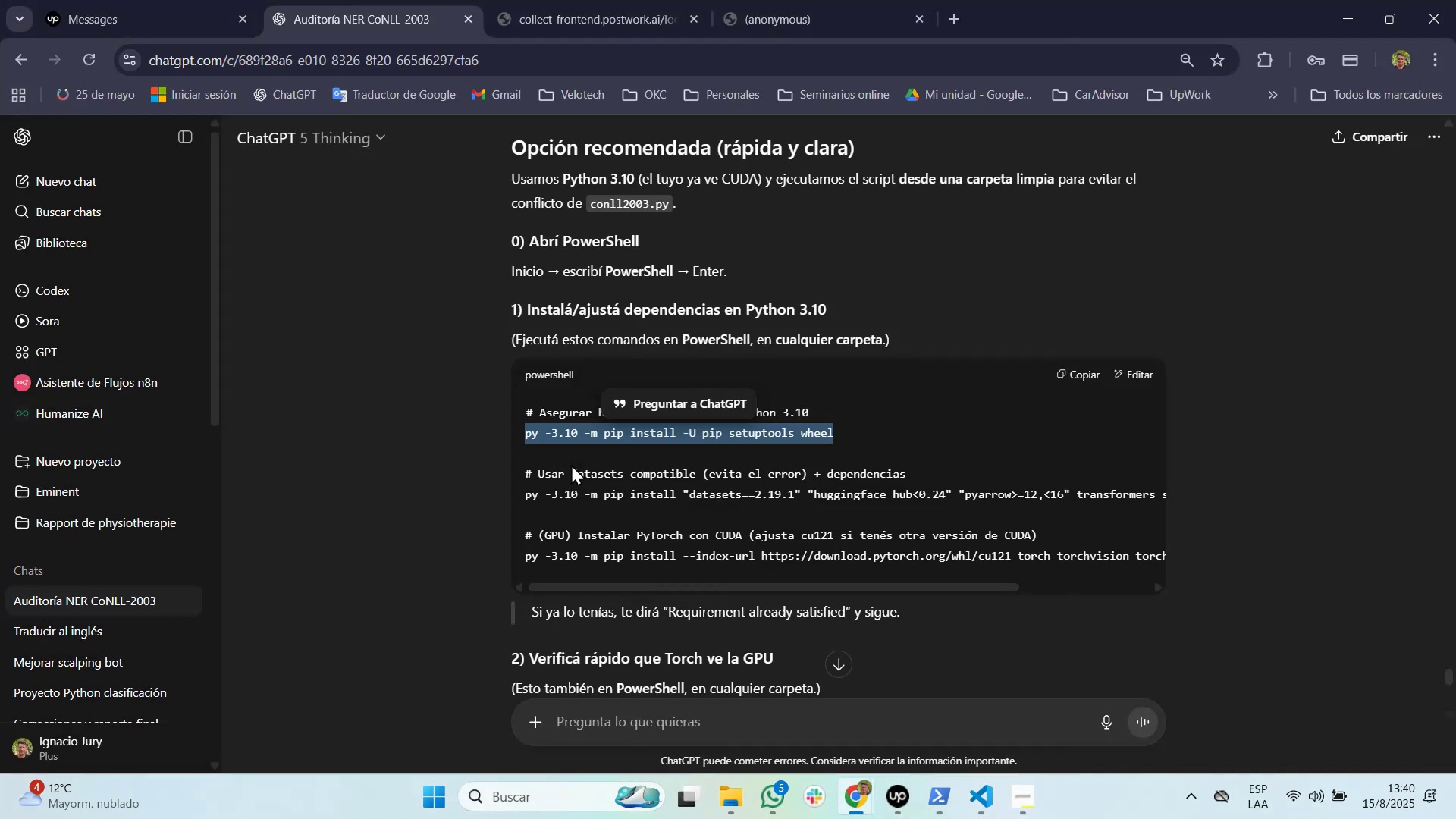 
left_click_drag(start_coordinate=[584, 499], to_coordinate=[1209, 498])
 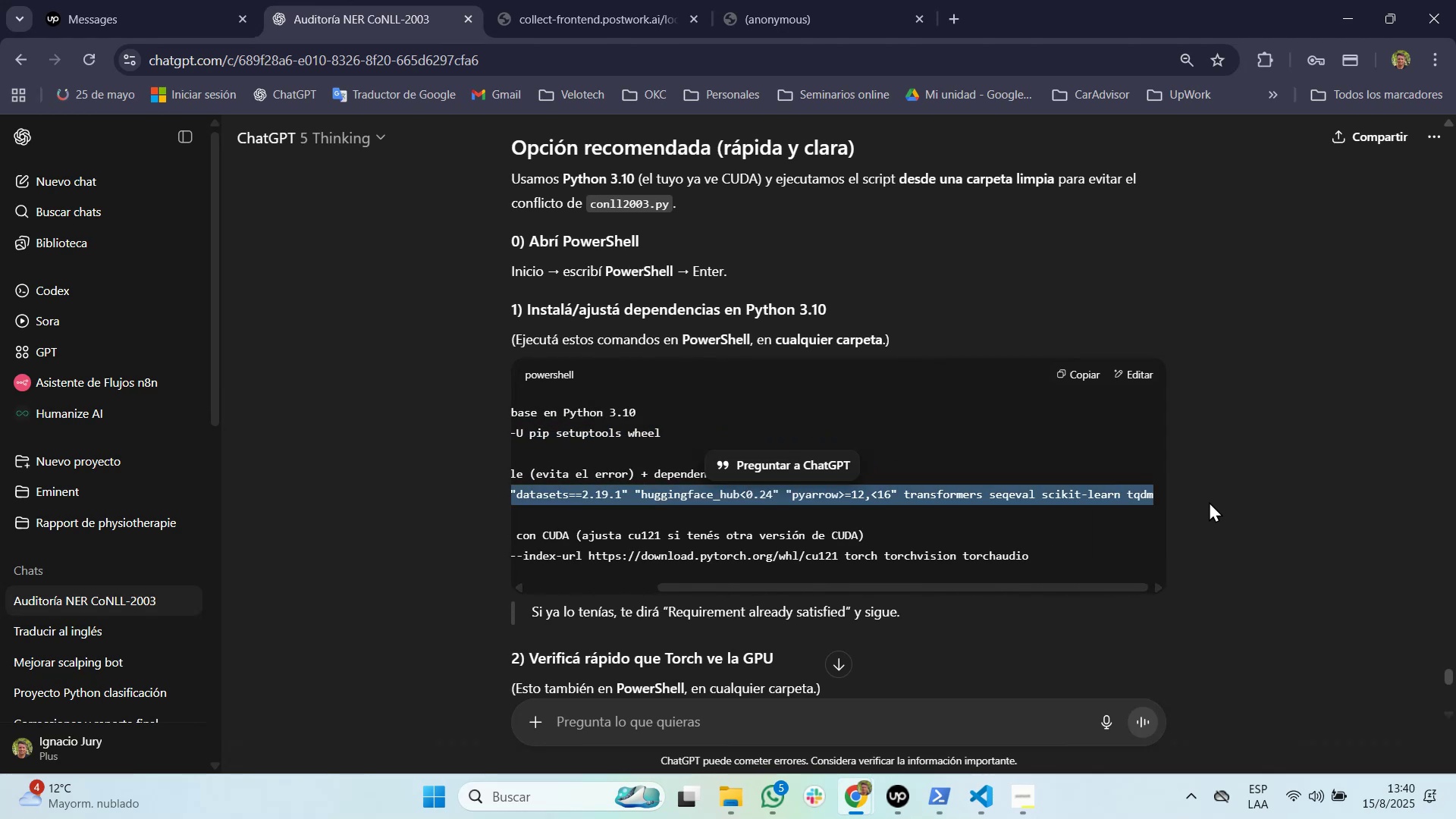 
key(Control+C)
 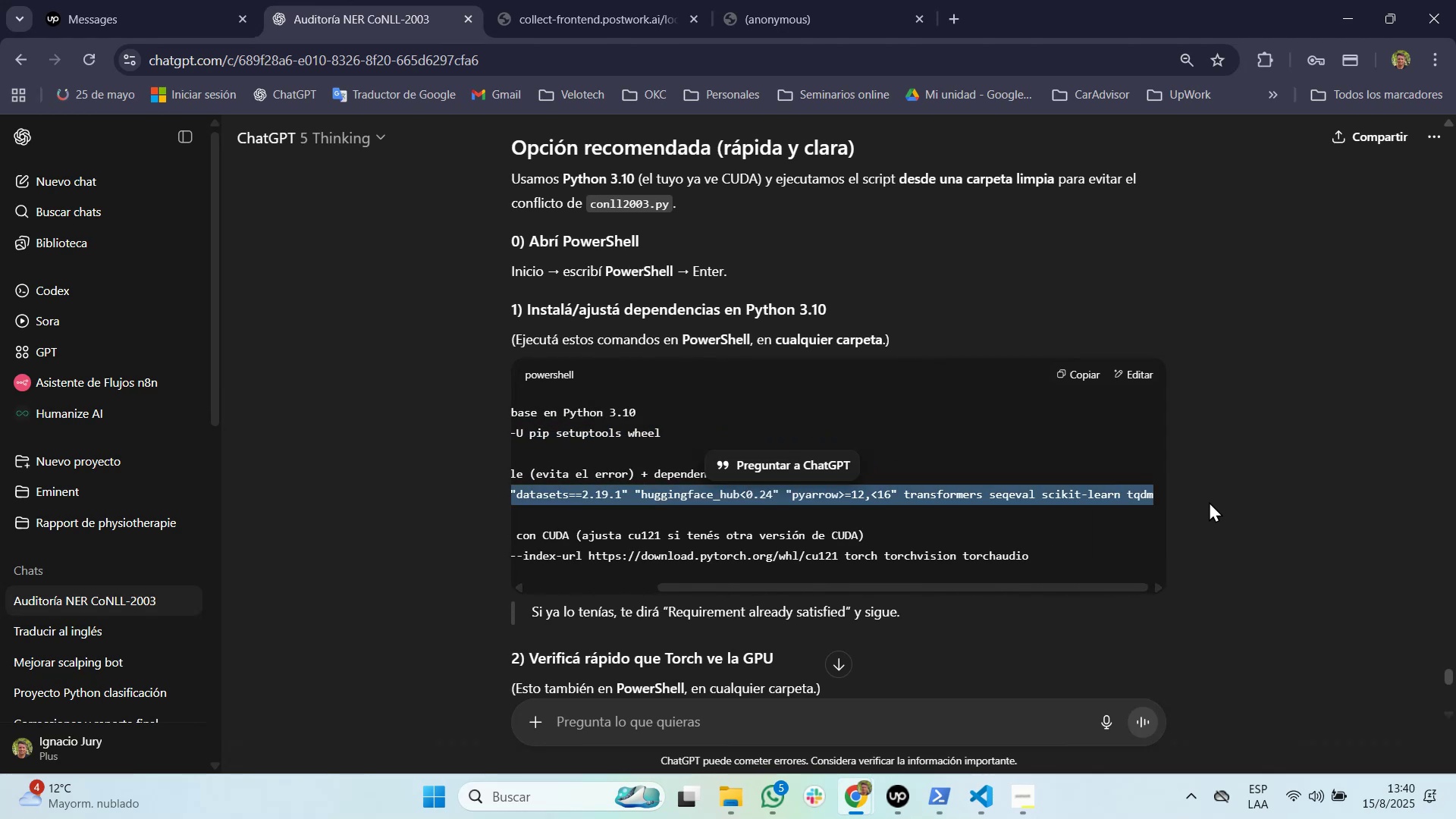 
hold_key(key=AltLeft, duration=0.32)
 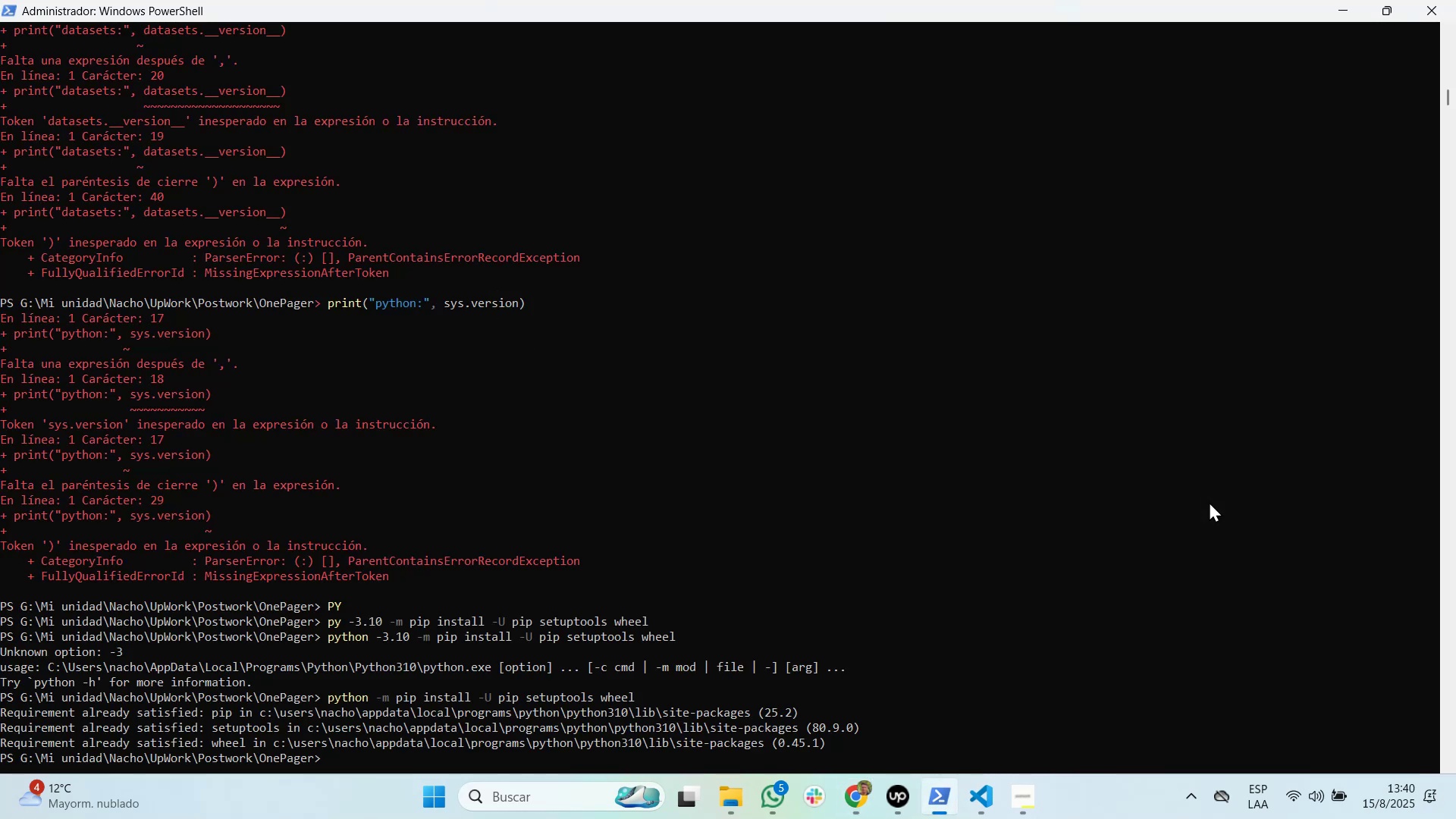 
wait(30.79)
 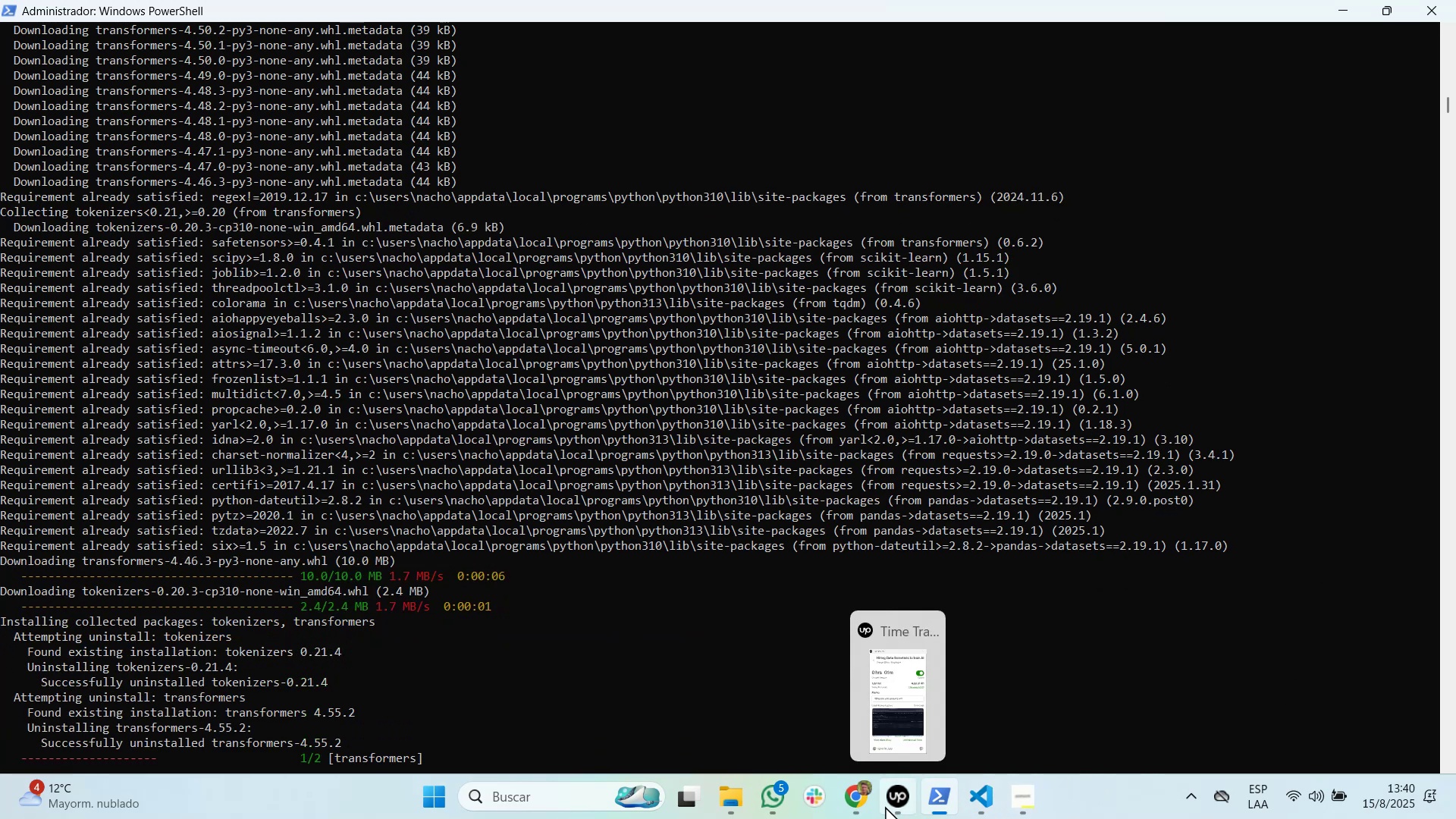 
left_click([885, 806])
 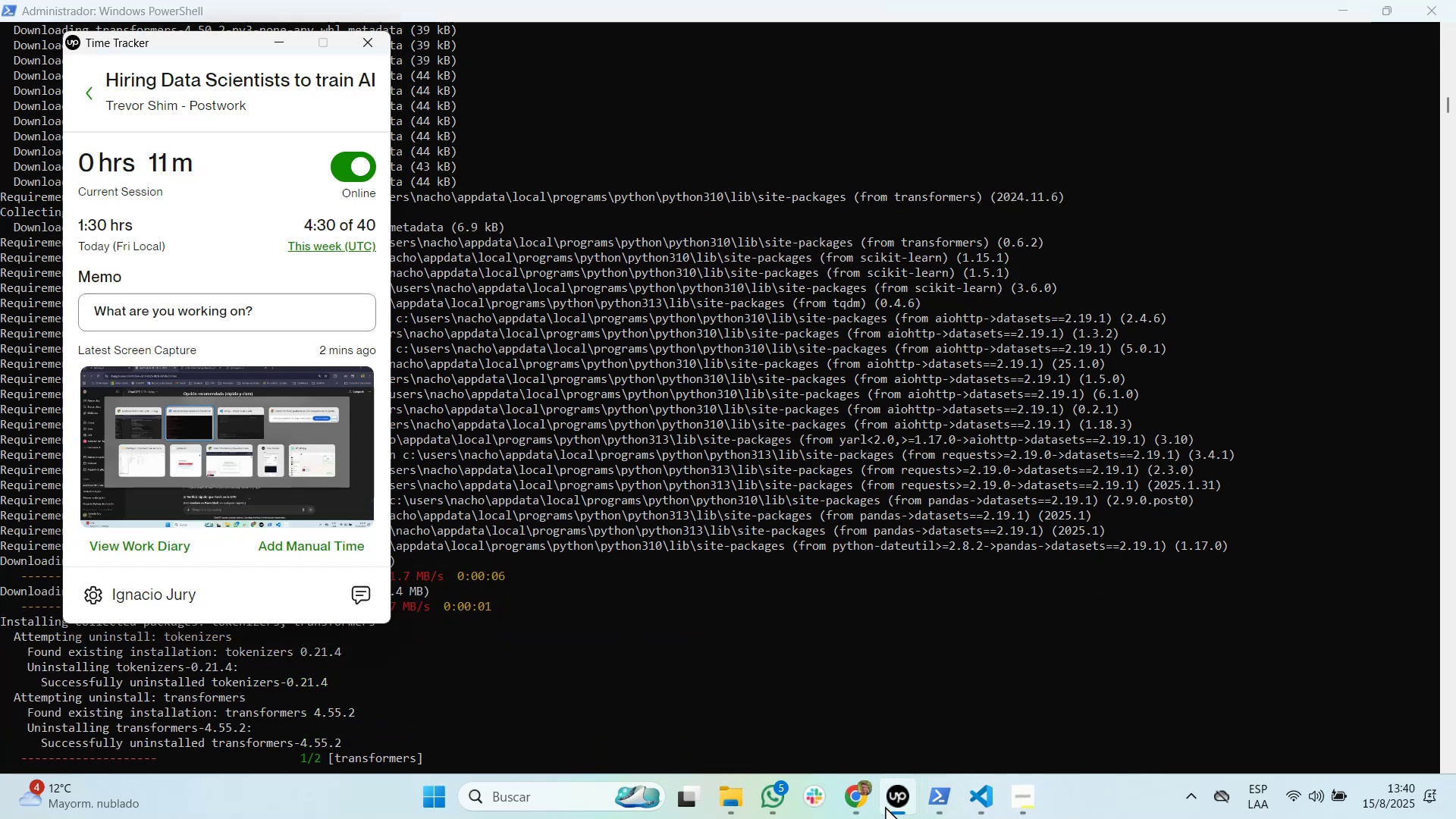 
left_click([885, 806])
 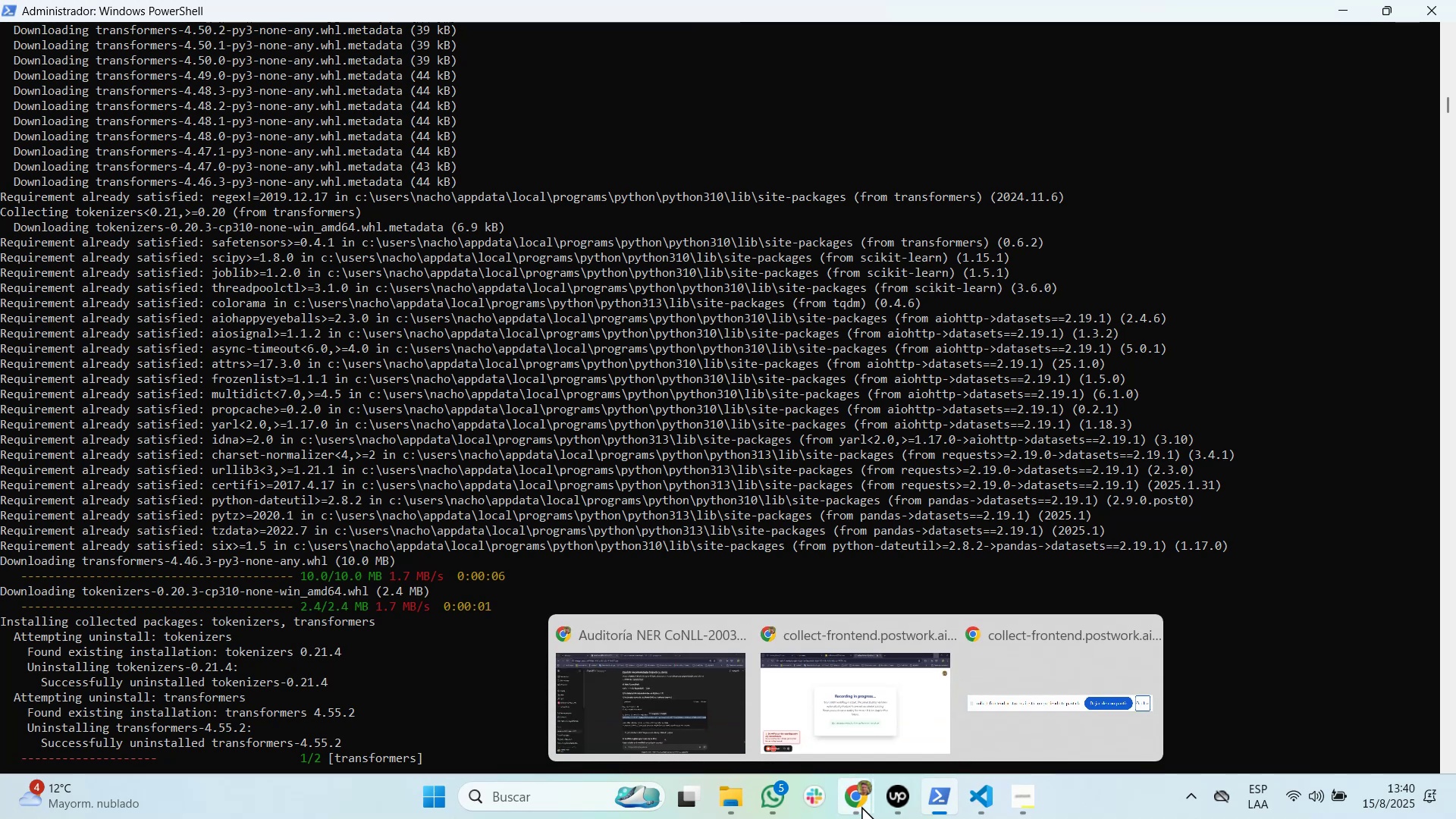 
wait(5.52)
 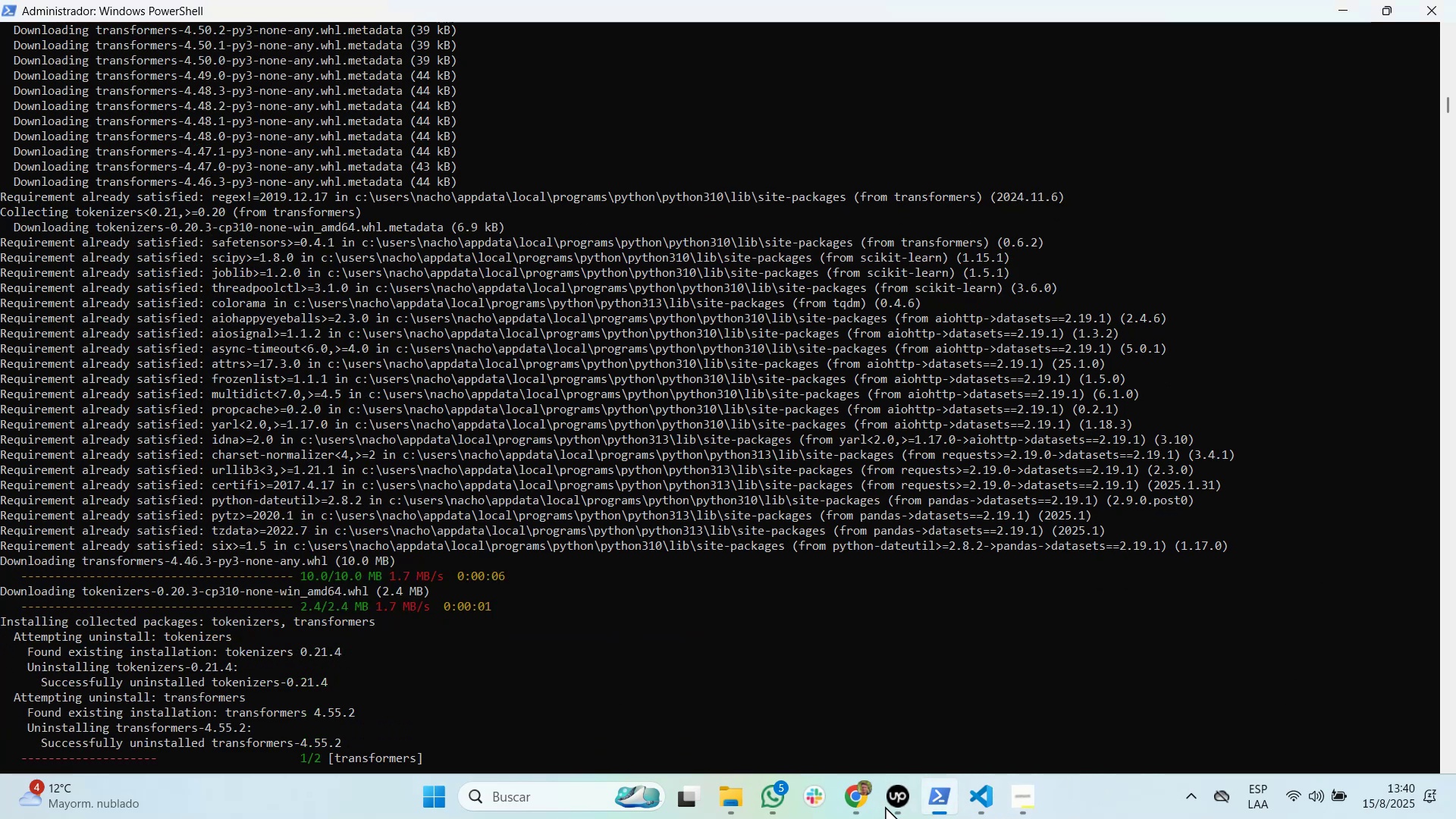 
left_click([799, 726])
 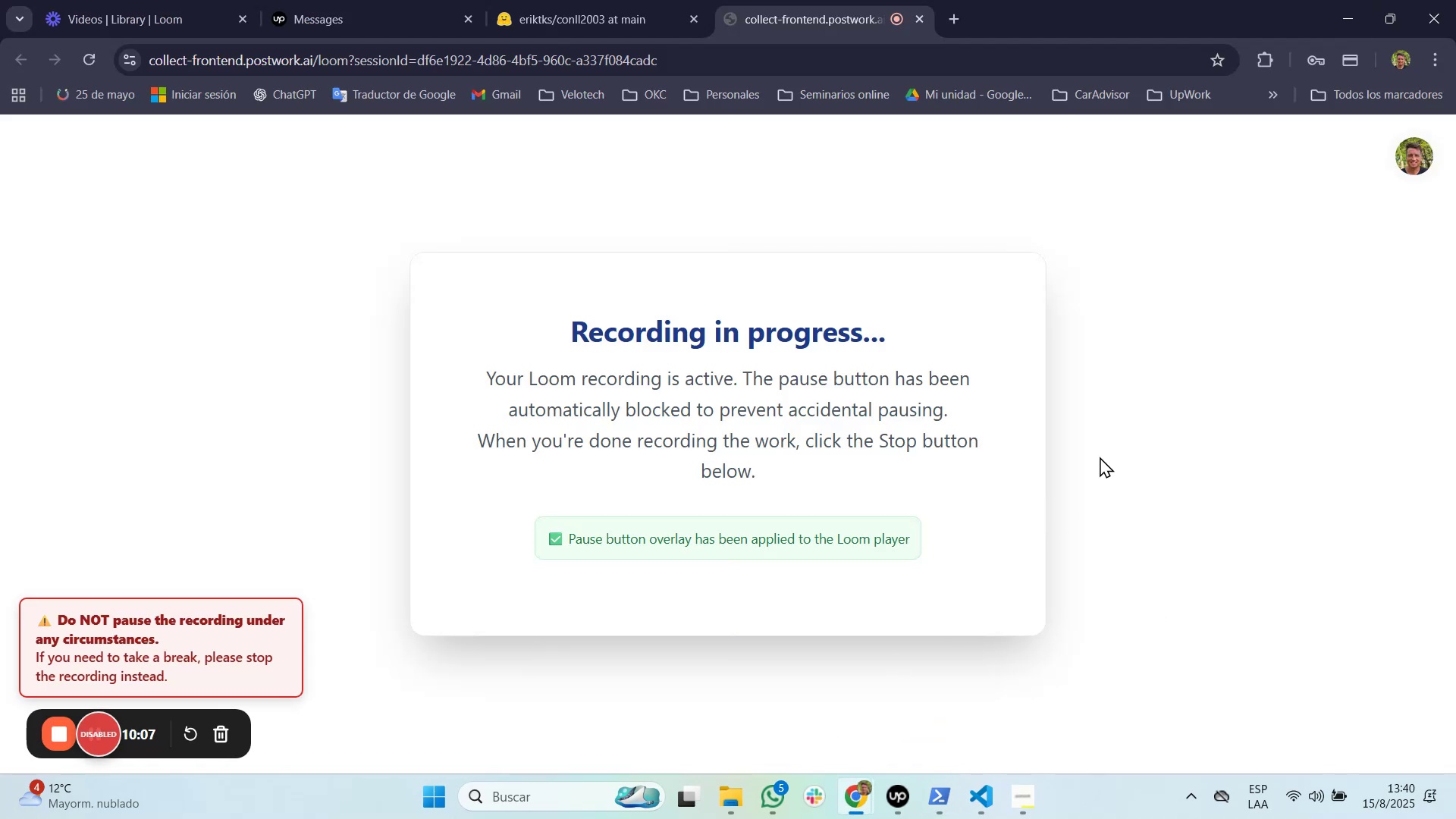 
wait(7.08)
 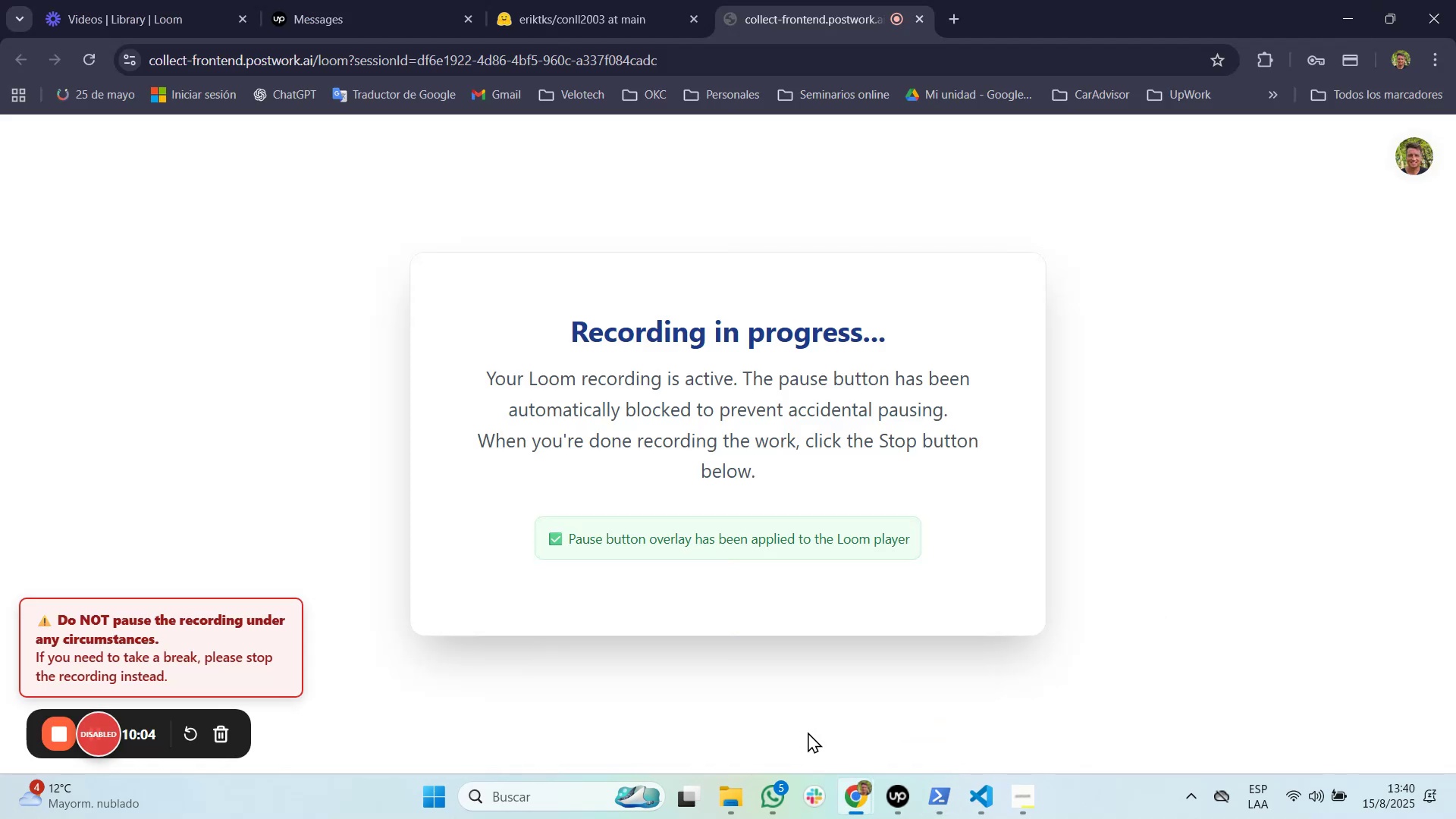 
left_click([1345, 5])
 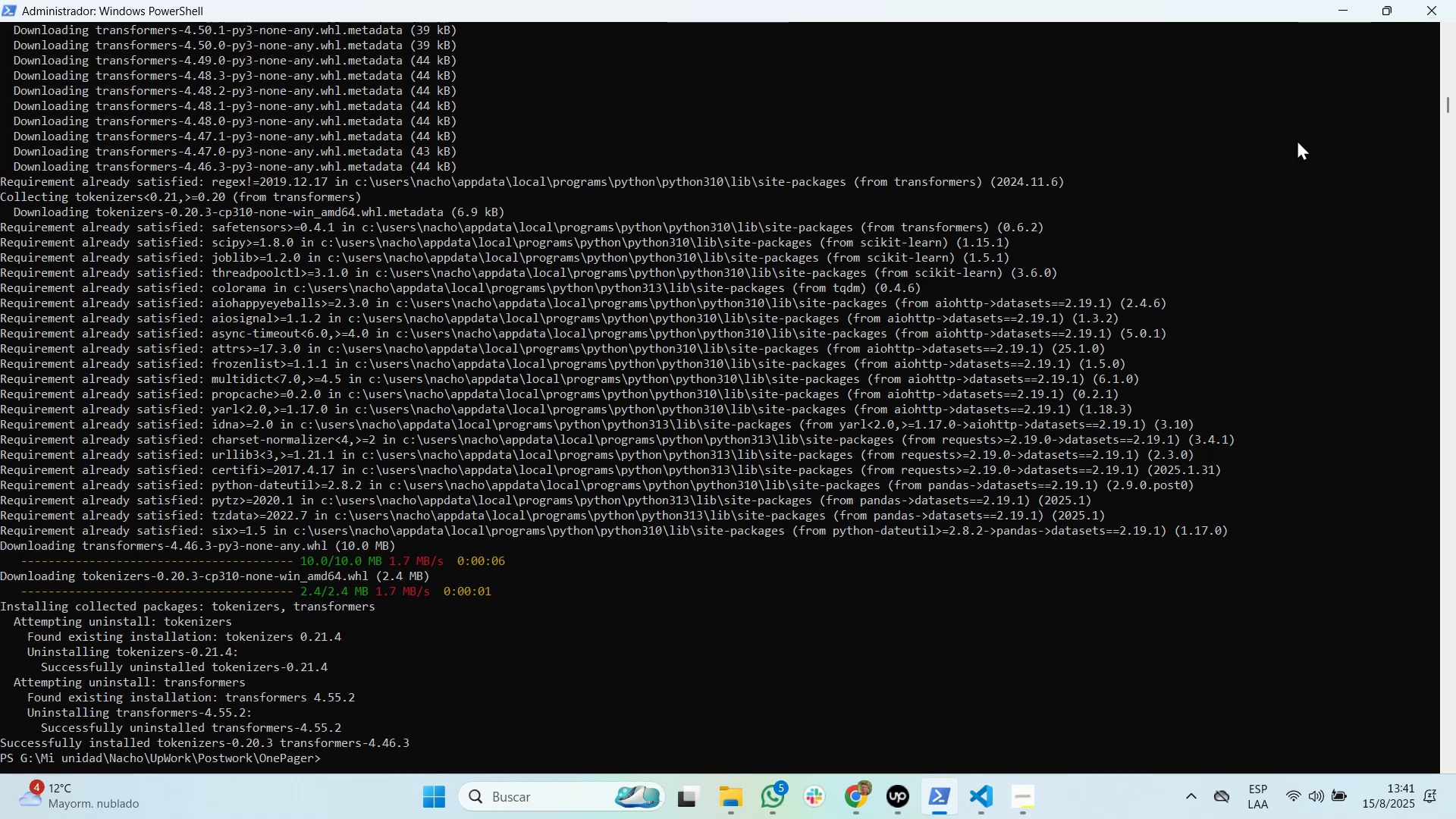 
wait(22.6)
 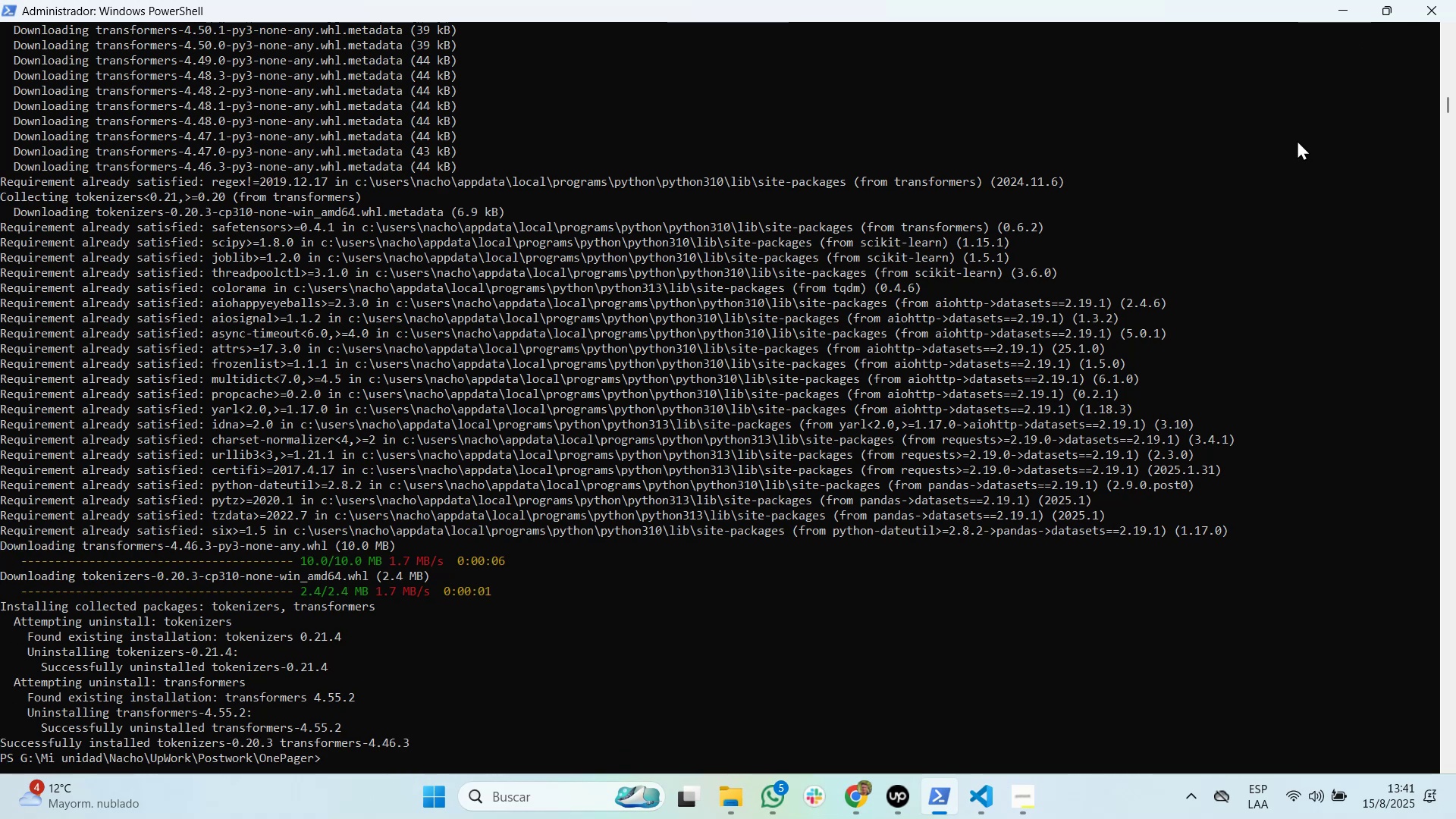 
key(Alt+AltLeft)
 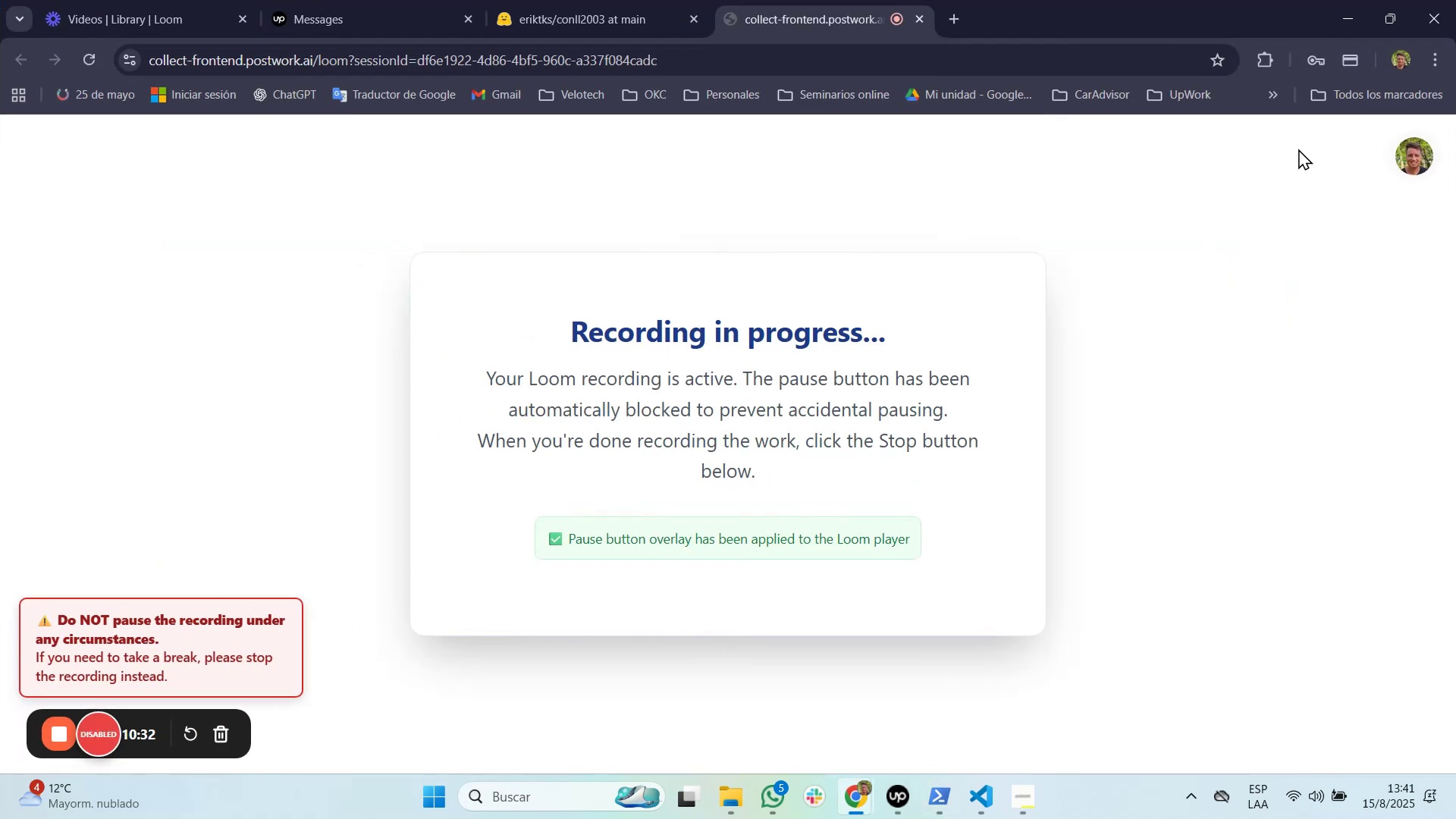 
hold_key(key=Tab, duration=0.57)
 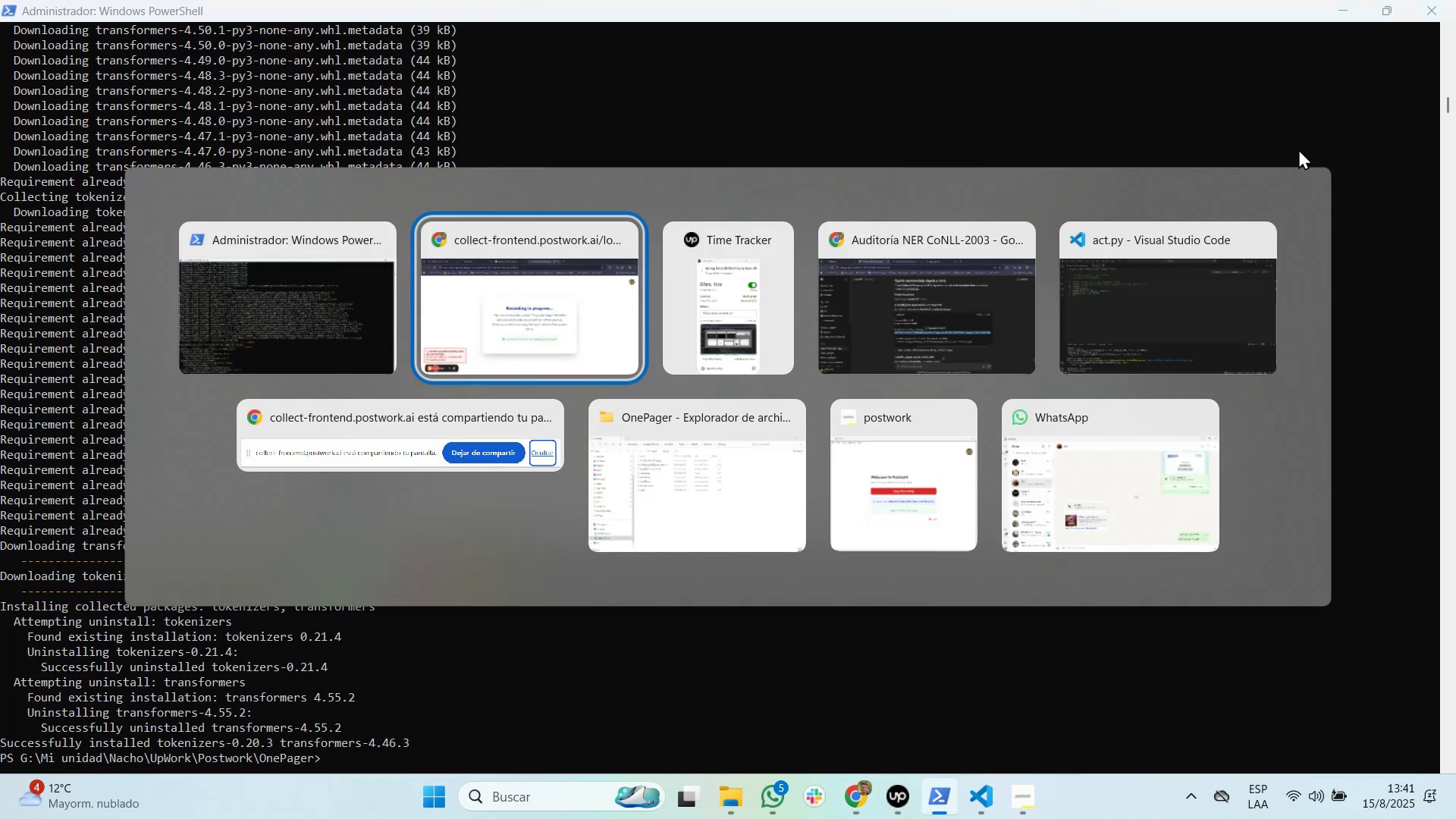 
key(Tab)
 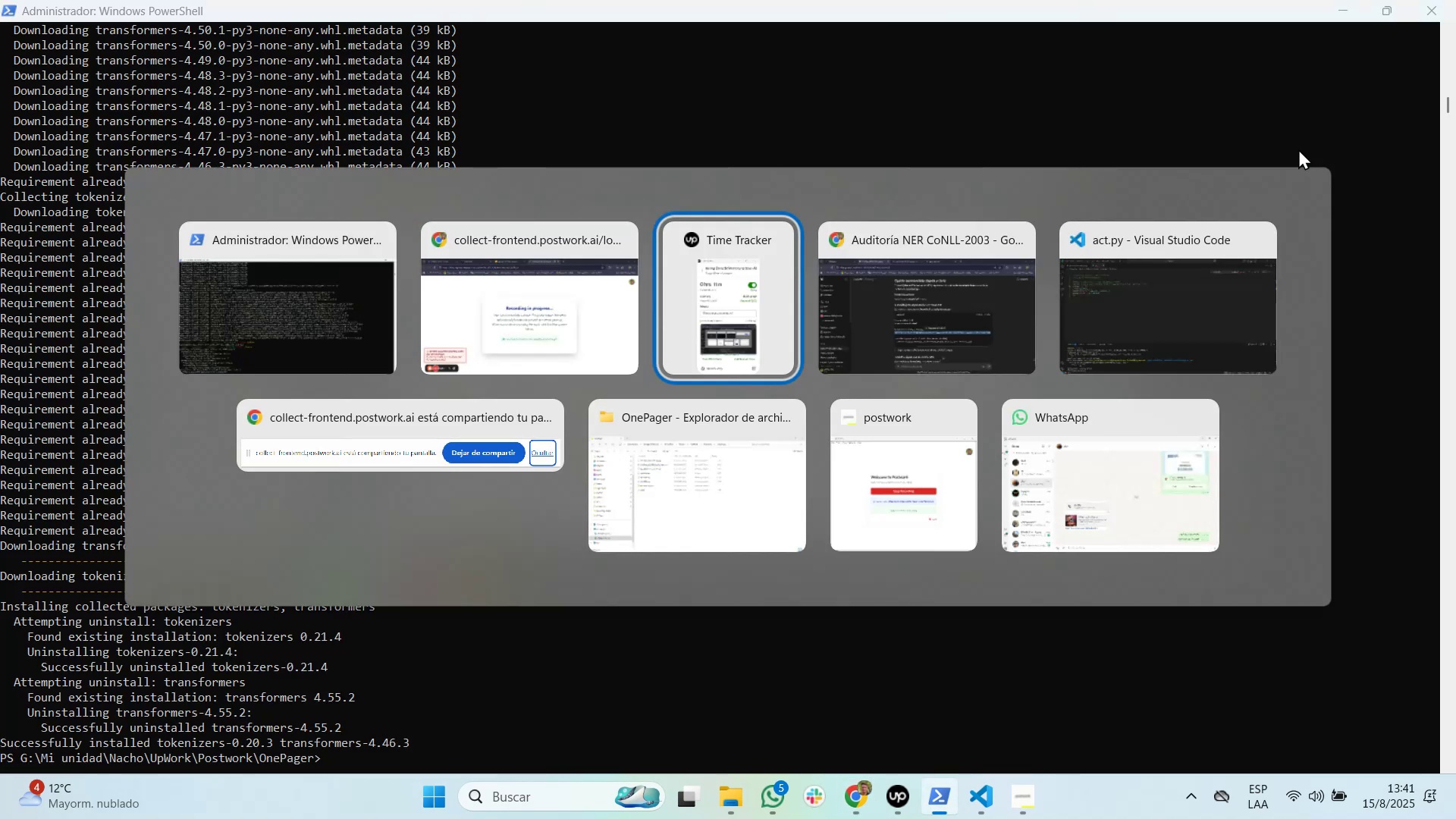 
key(Tab)
 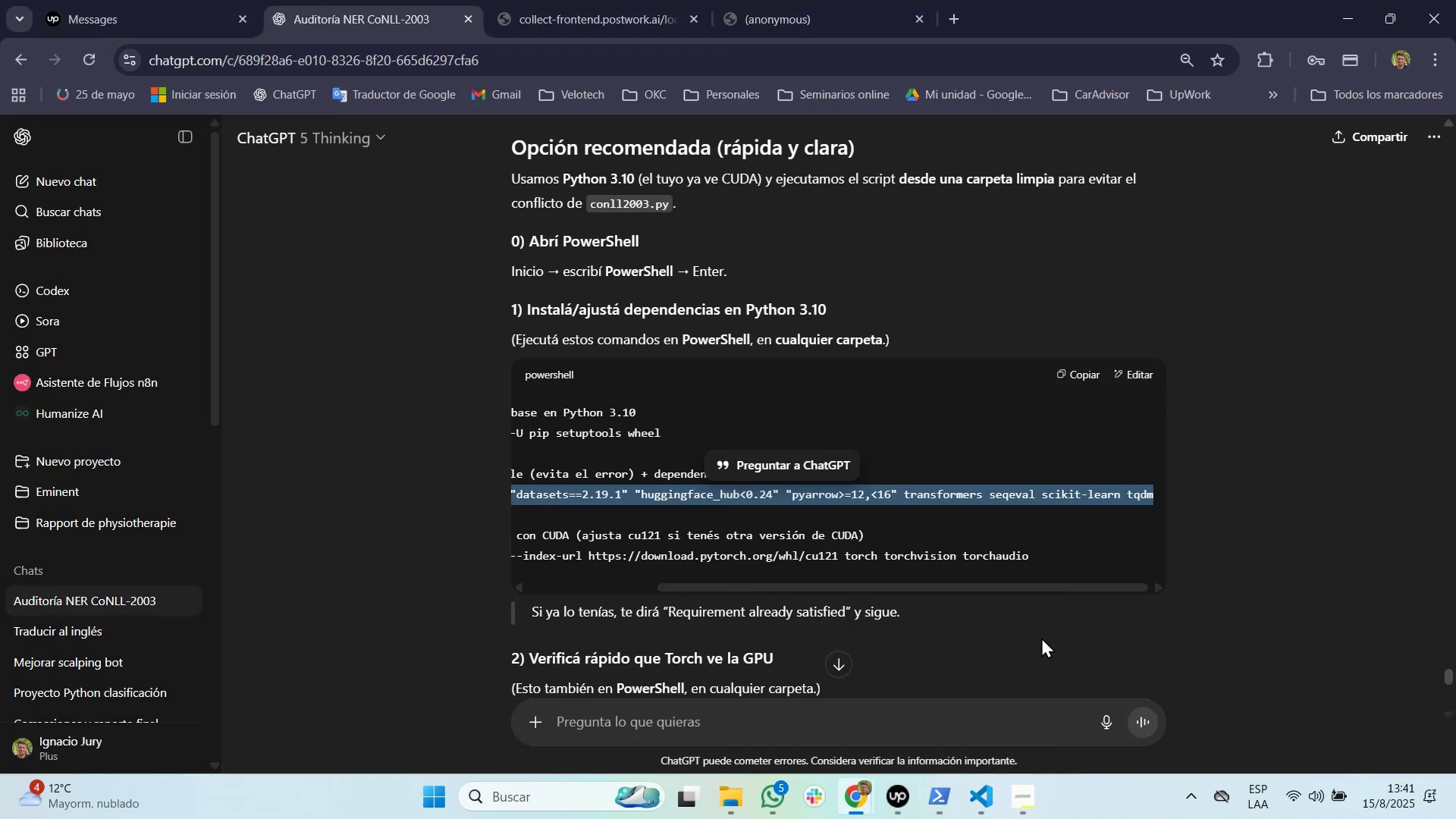 
left_click_drag(start_coordinate=[1004, 582], to_coordinate=[664, 638])
 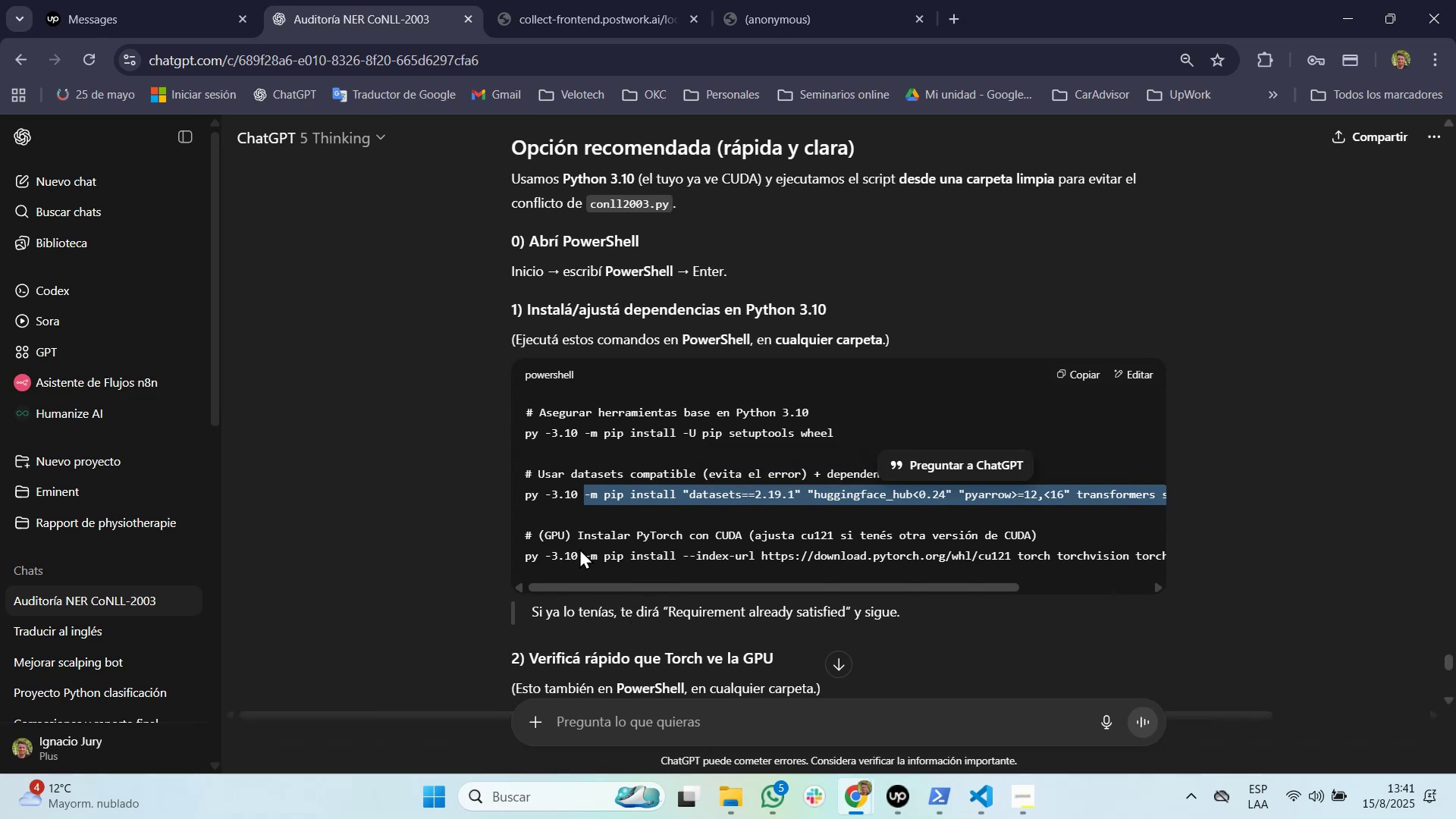 
left_click_drag(start_coordinate=[585, 561], to_coordinate=[1213, 548])
 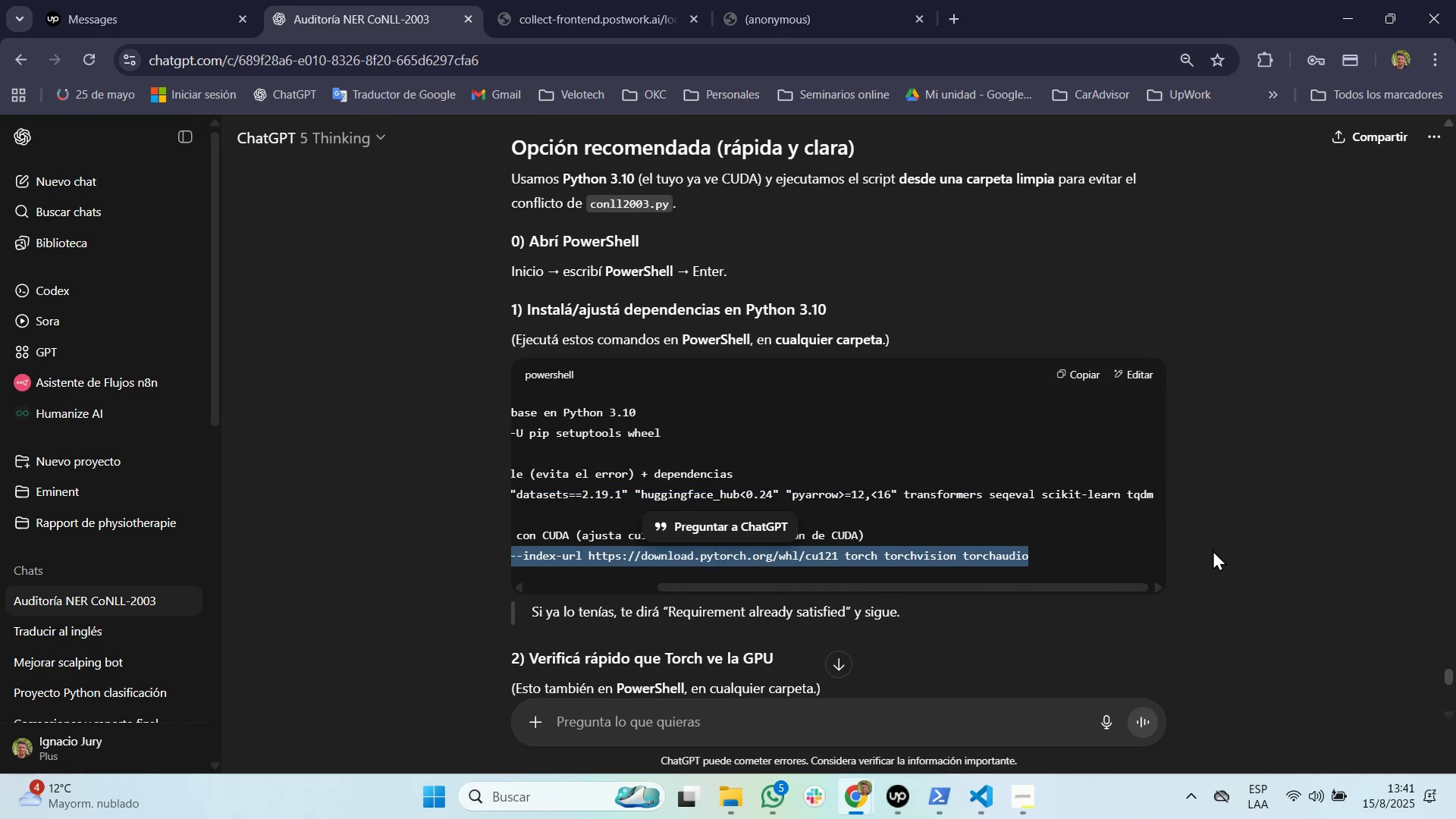 
key(Control+C)
 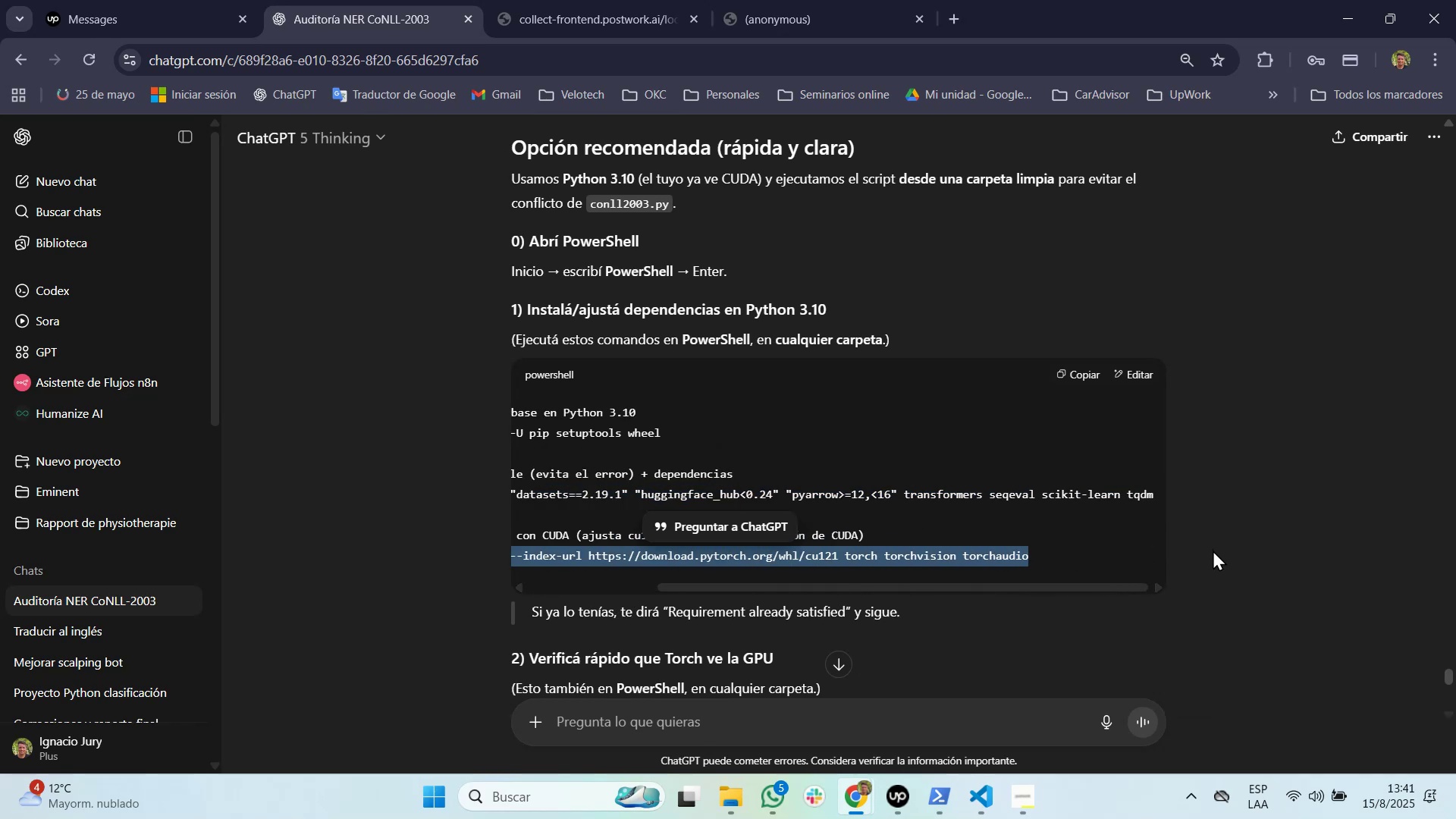 
key(Alt+AltLeft)
 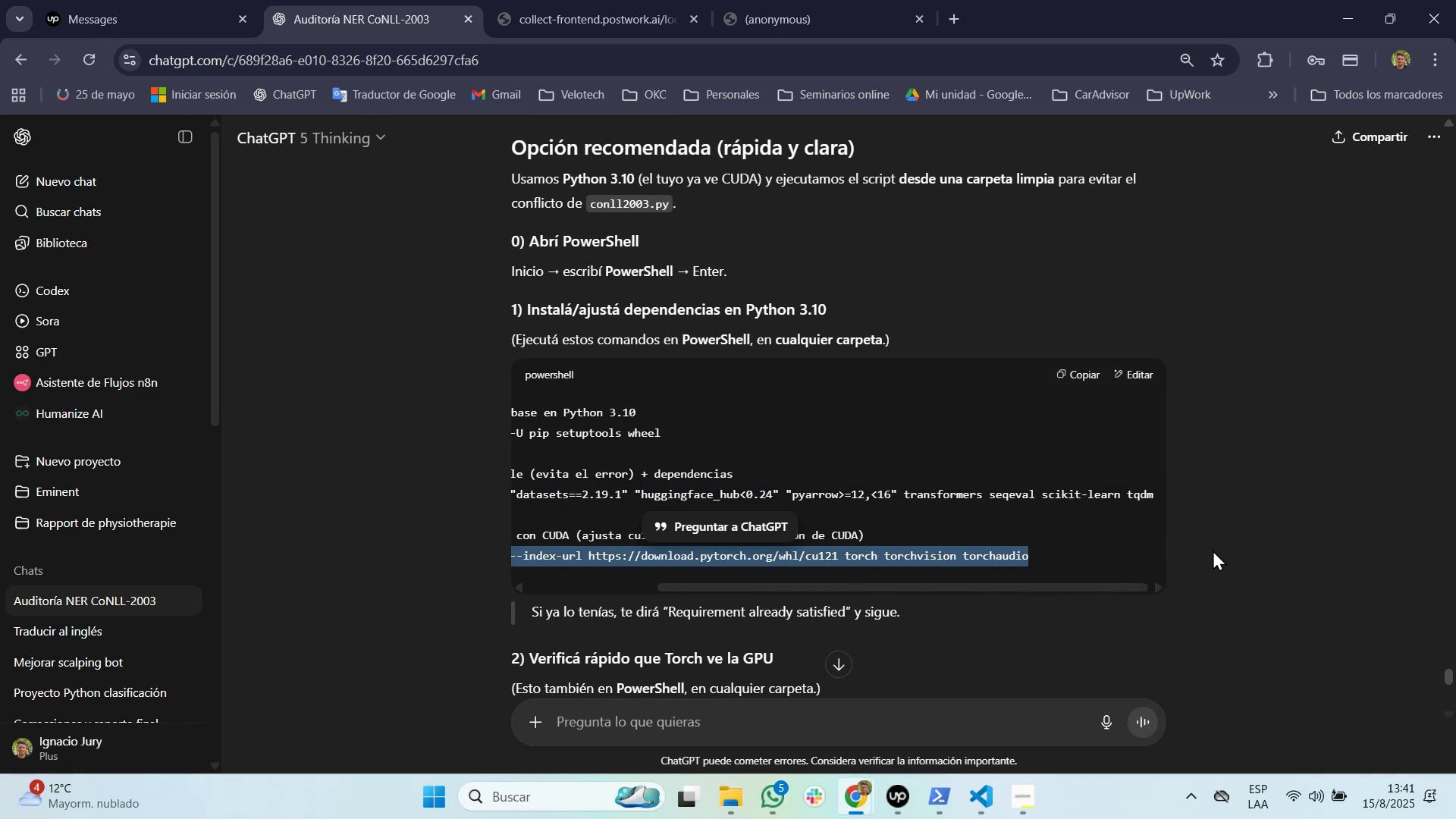 
hold_key(key=Tab, duration=11.62)
 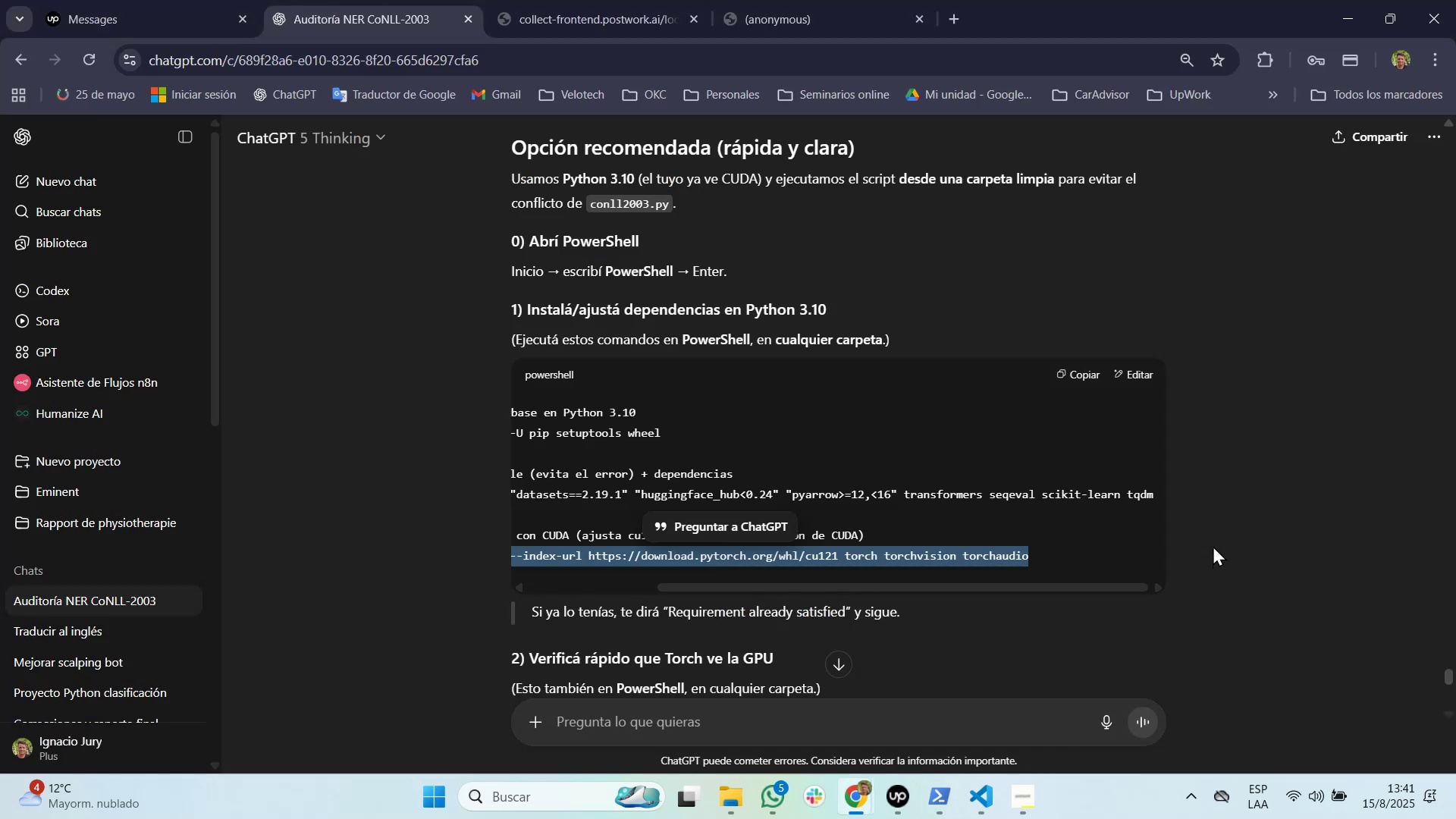 
scroll: coordinate [1213, 545], scroll_direction: down, amount: 2.0
 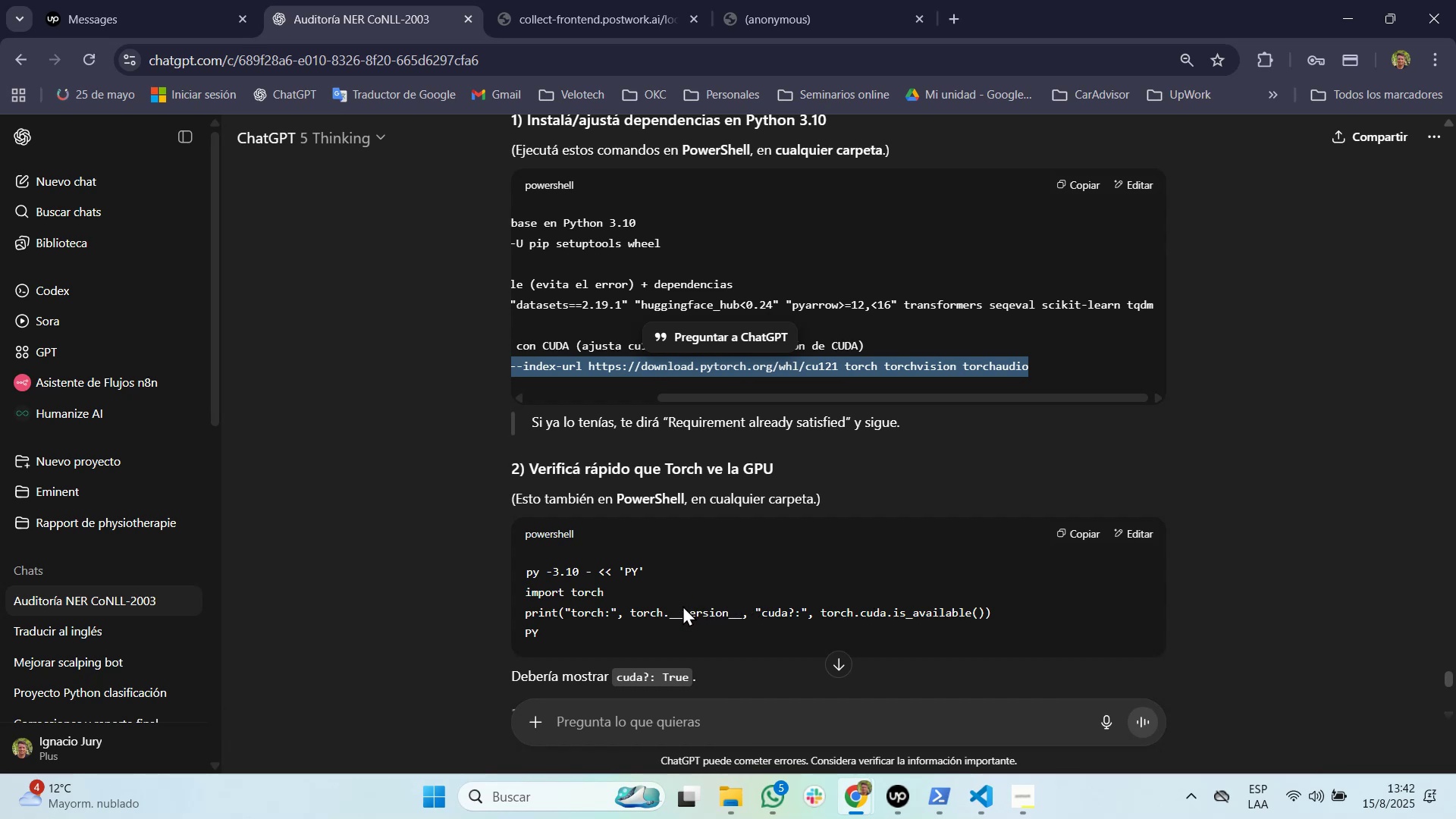 
wait(12.17)
 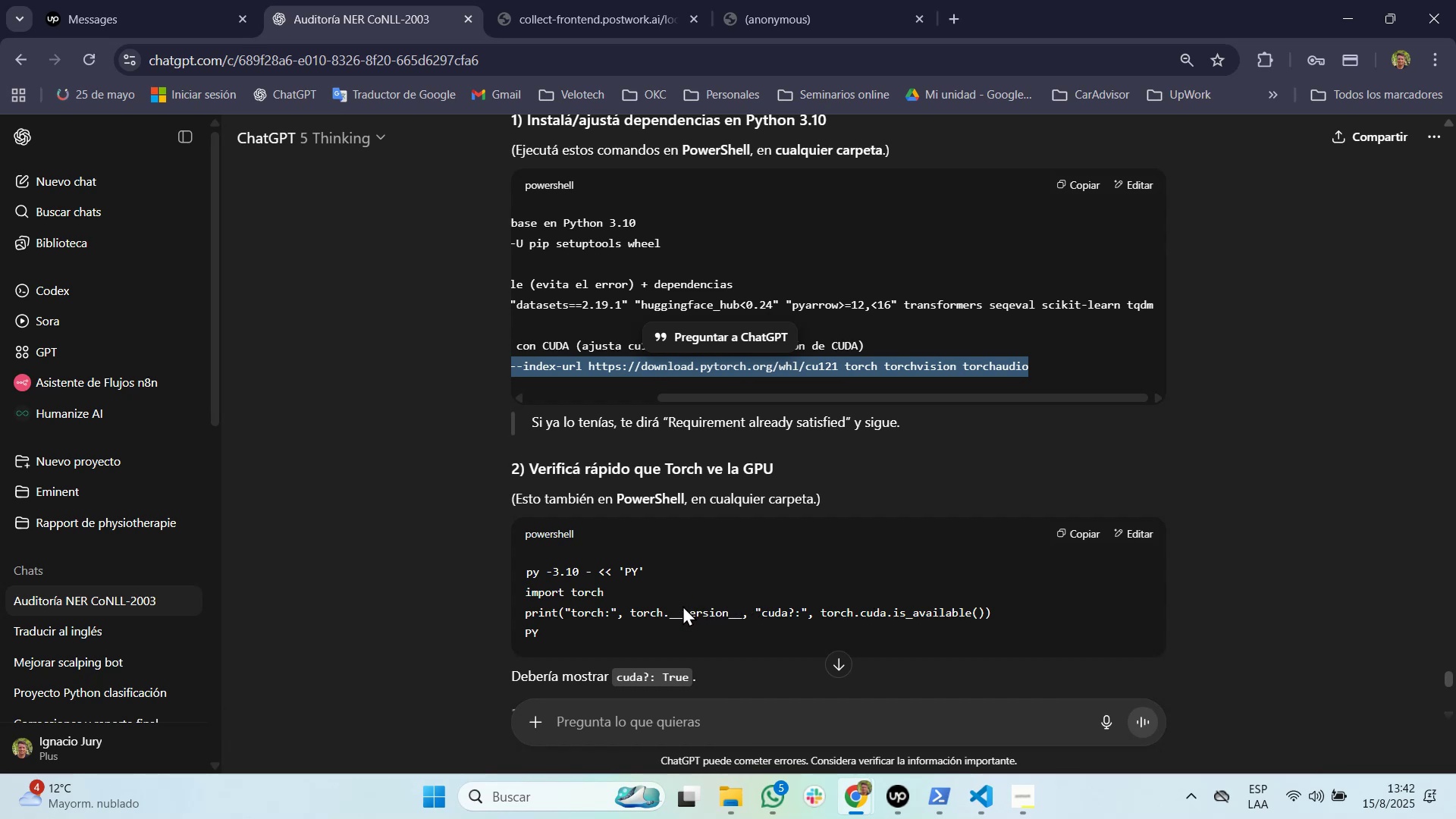 
left_click_drag(start_coordinate=[556, 634], to_coordinate=[485, 559])
 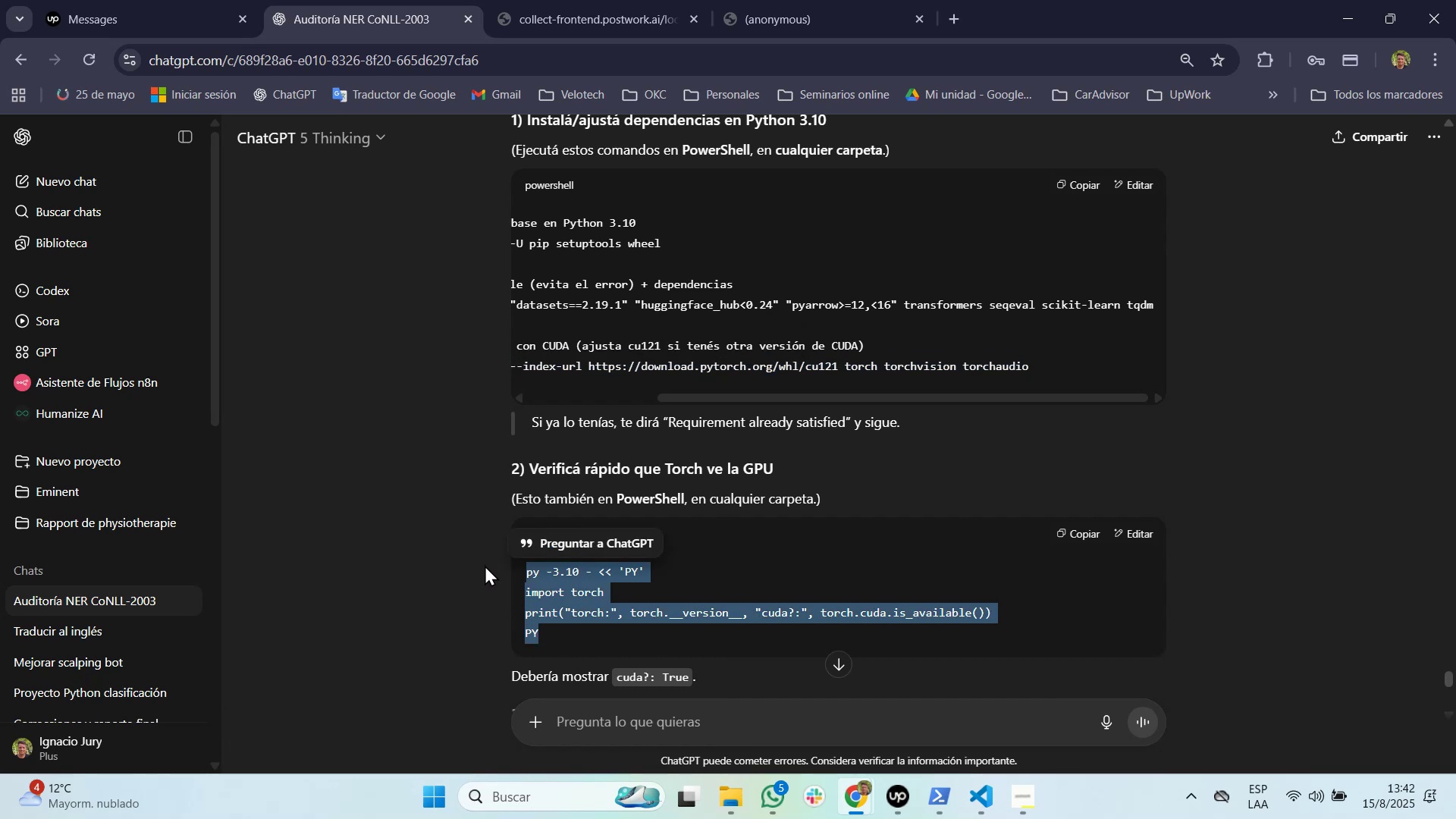 
key(Control+C)
 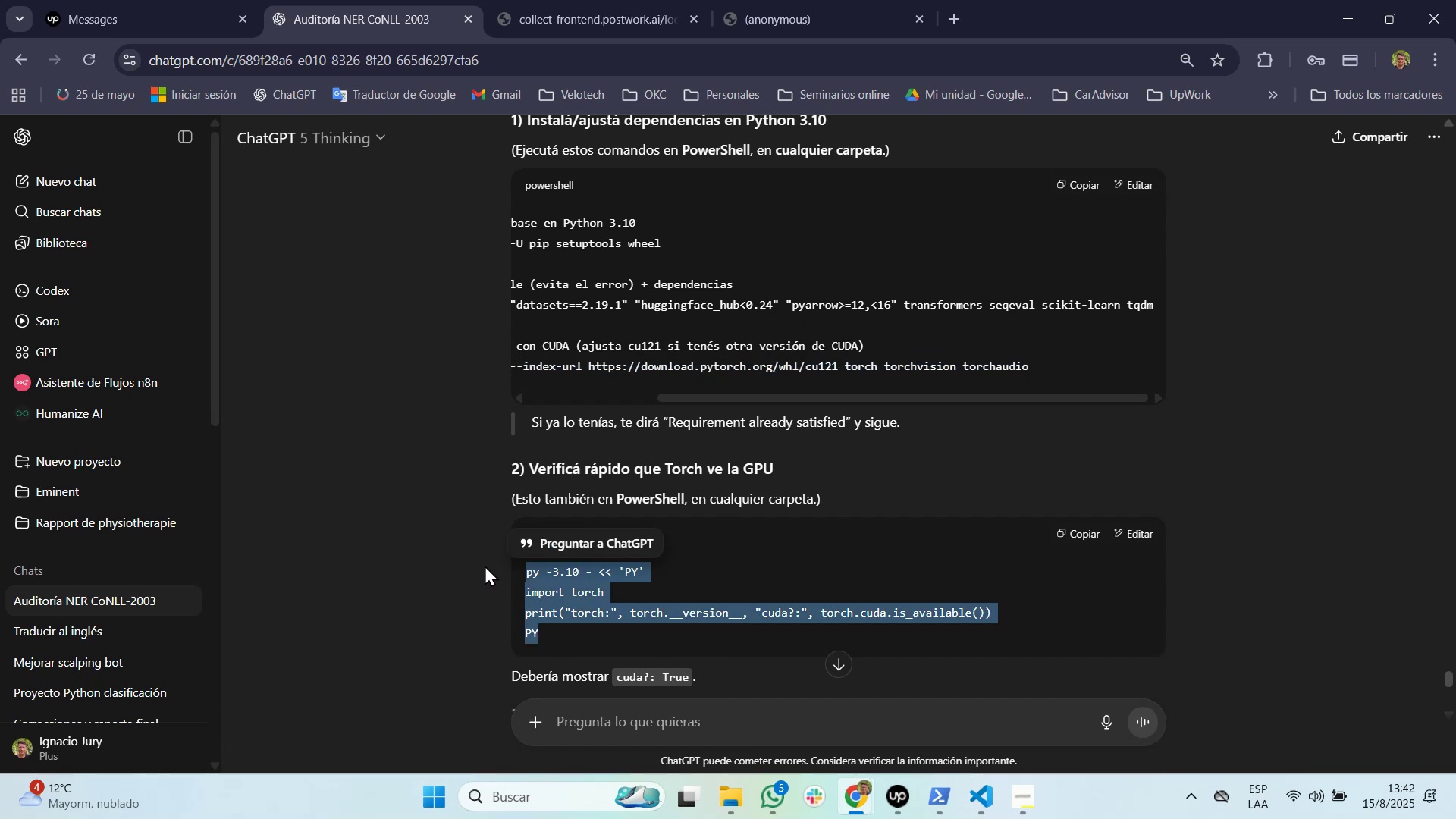 
key(Alt+Tab)
 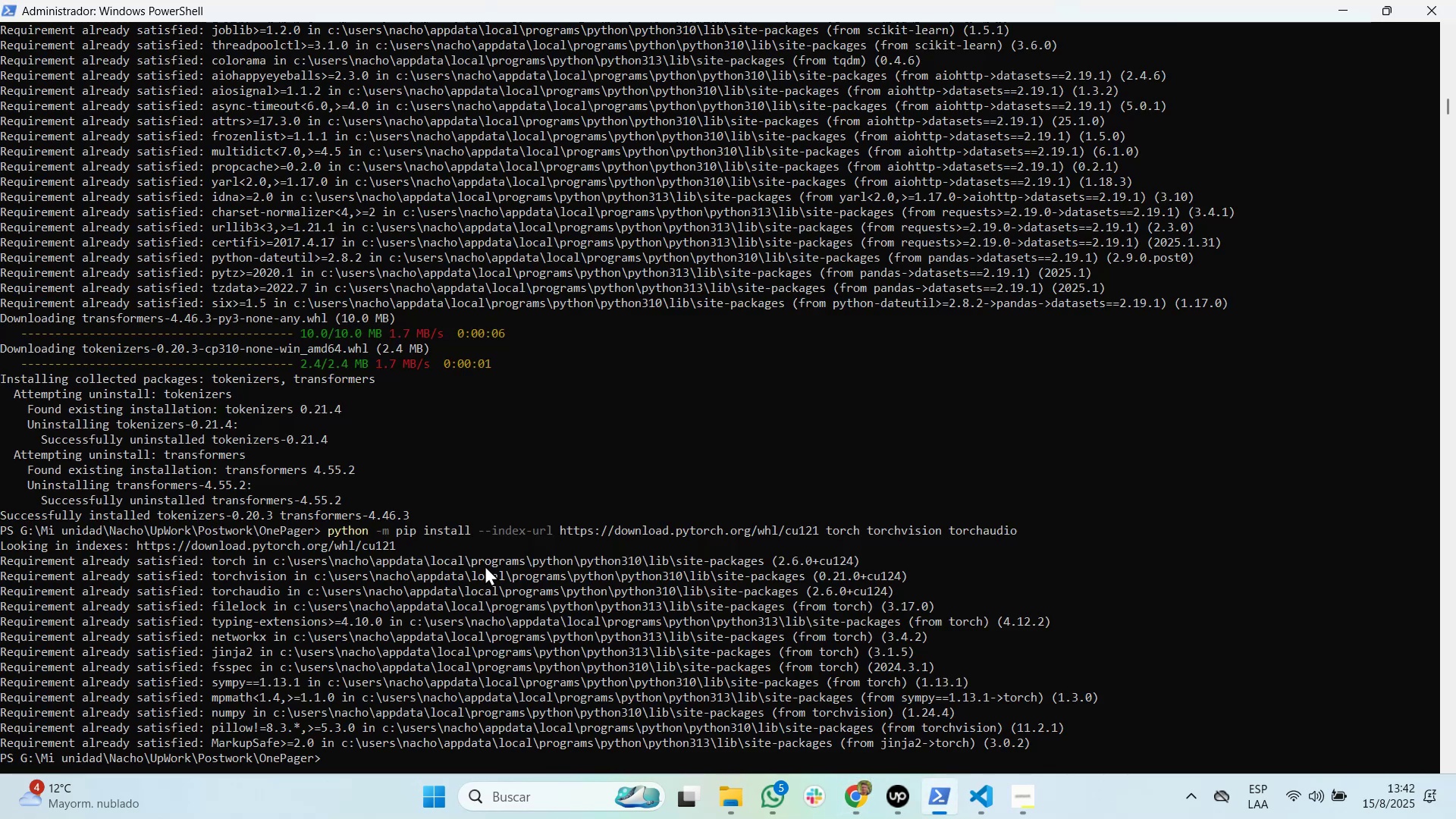 
key(Alt+Tab)
 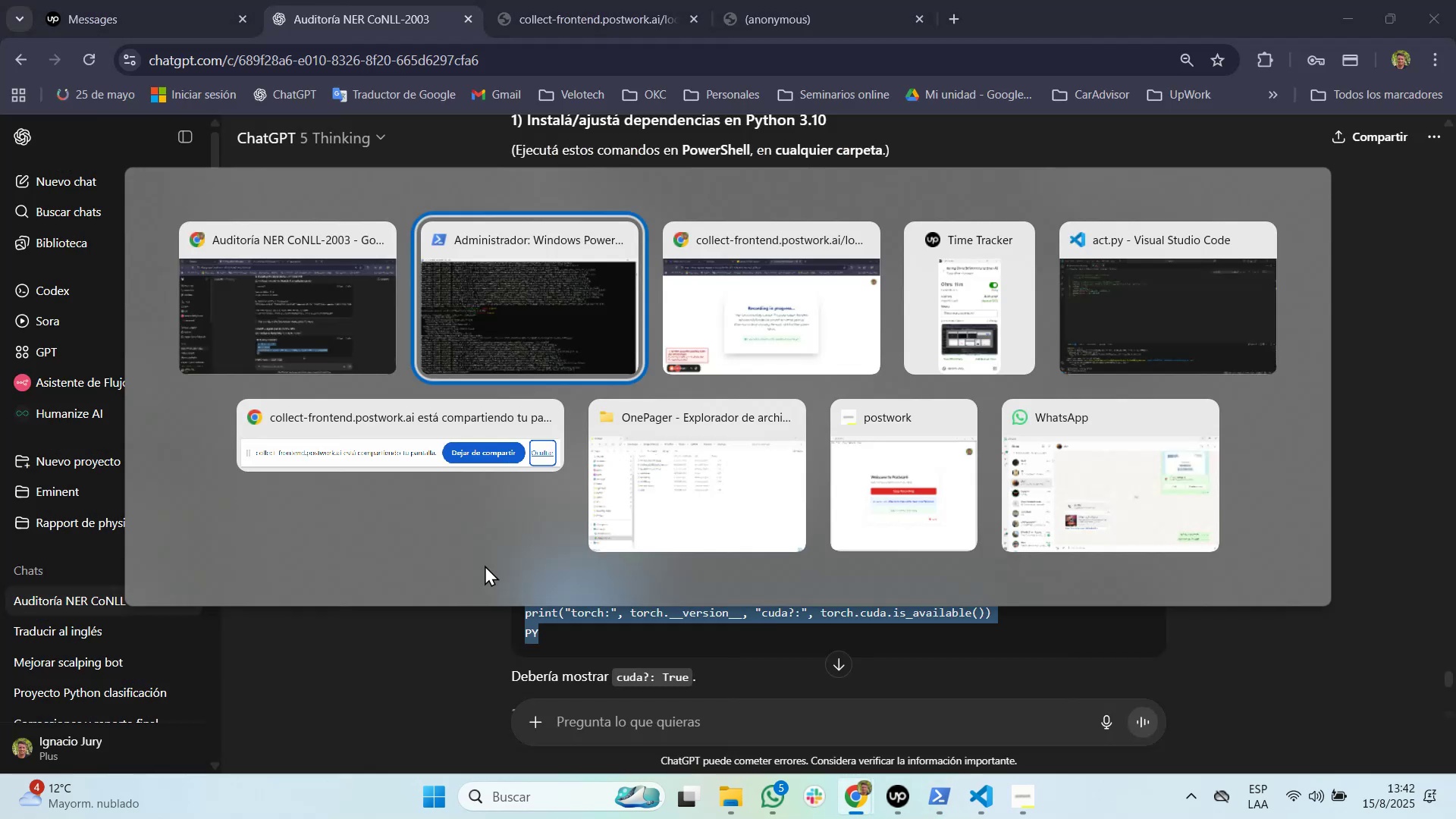 
key(Alt+Tab)
 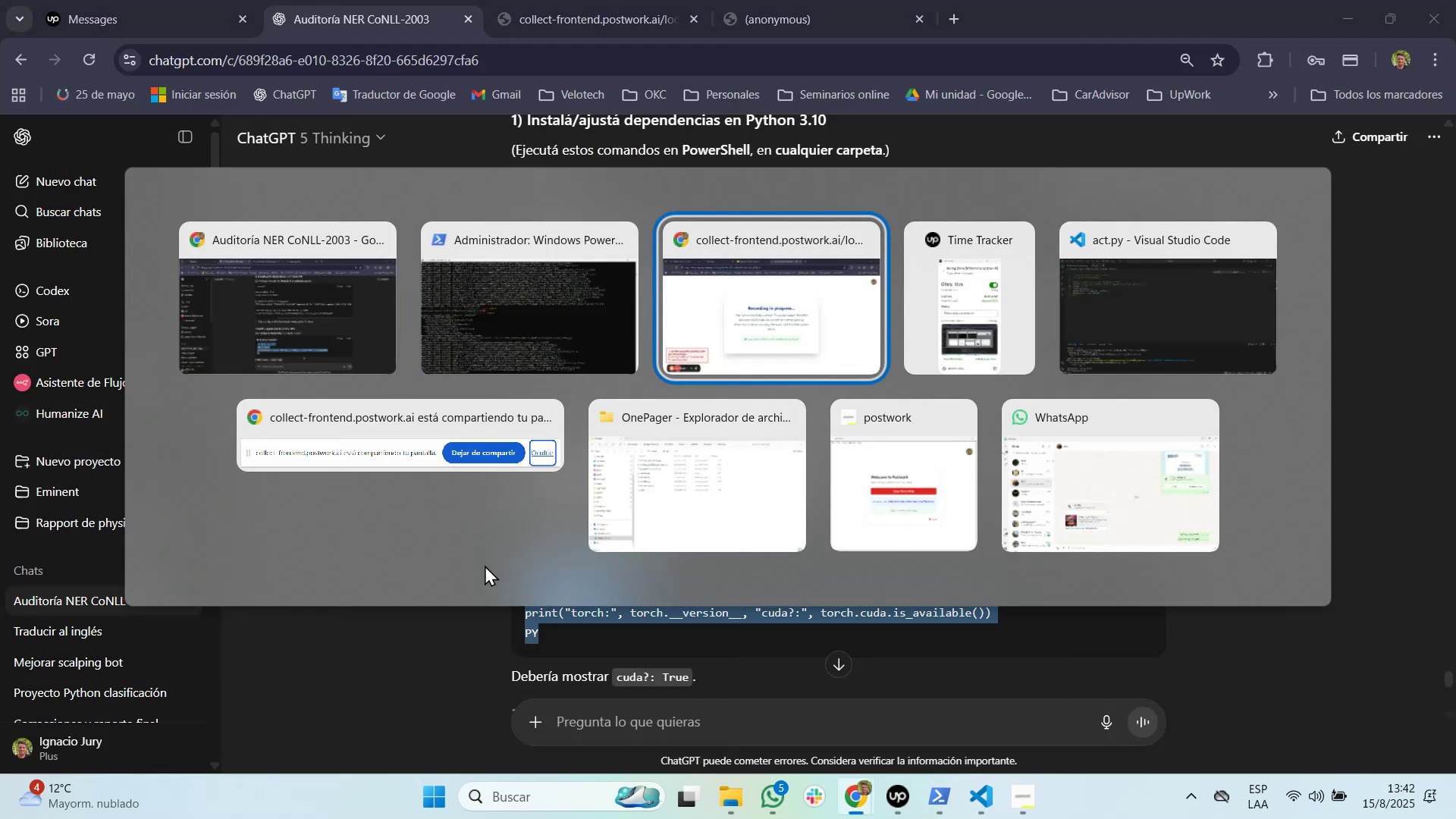 
key(Alt+Tab)
 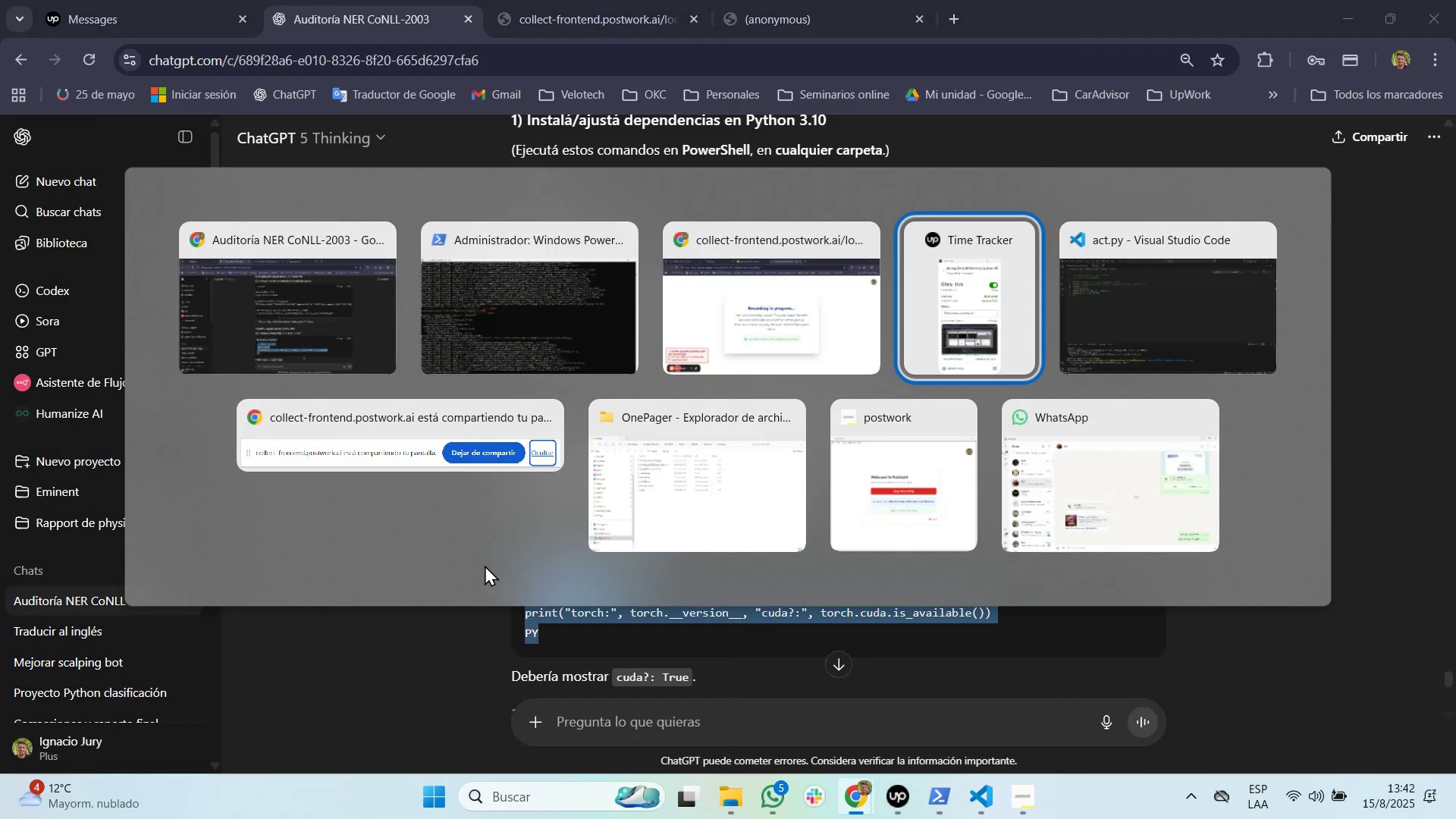 
key(Alt+Tab)
 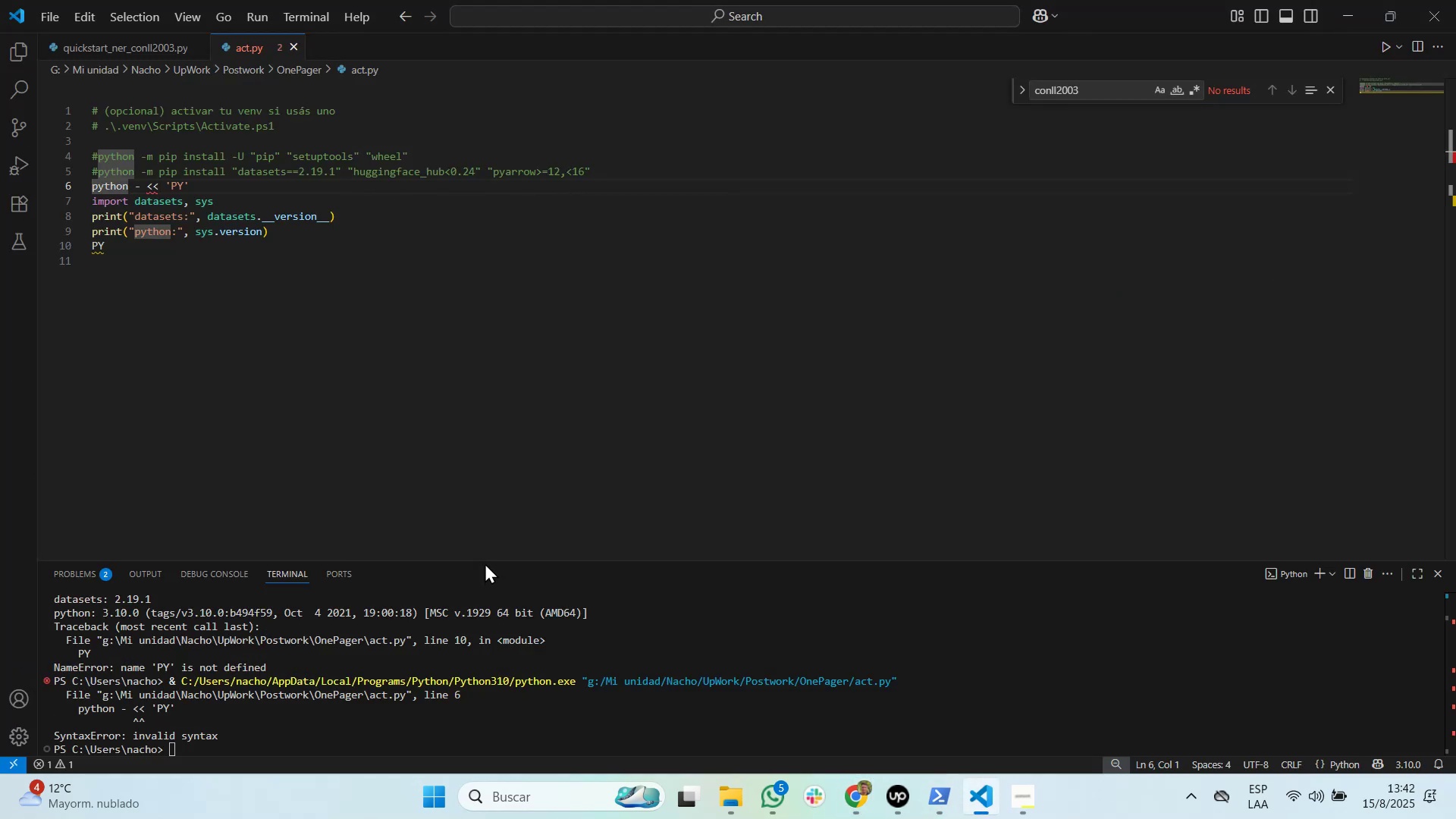 
left_click_drag(start_coordinate=[94, 263], to_coordinate=[118, 268])
 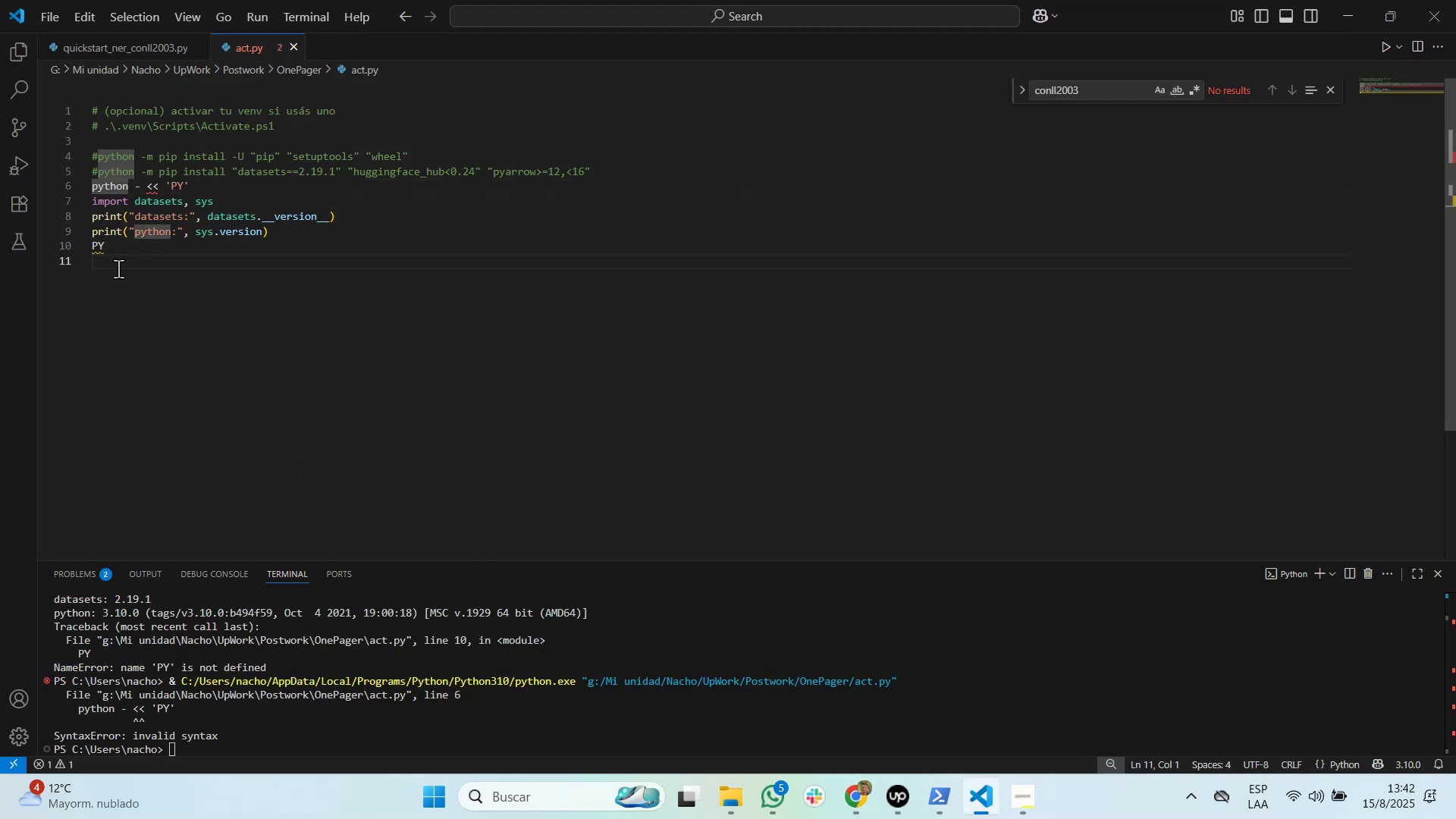 
left_click_drag(start_coordinate=[118, 268], to_coordinate=[14, 84])
 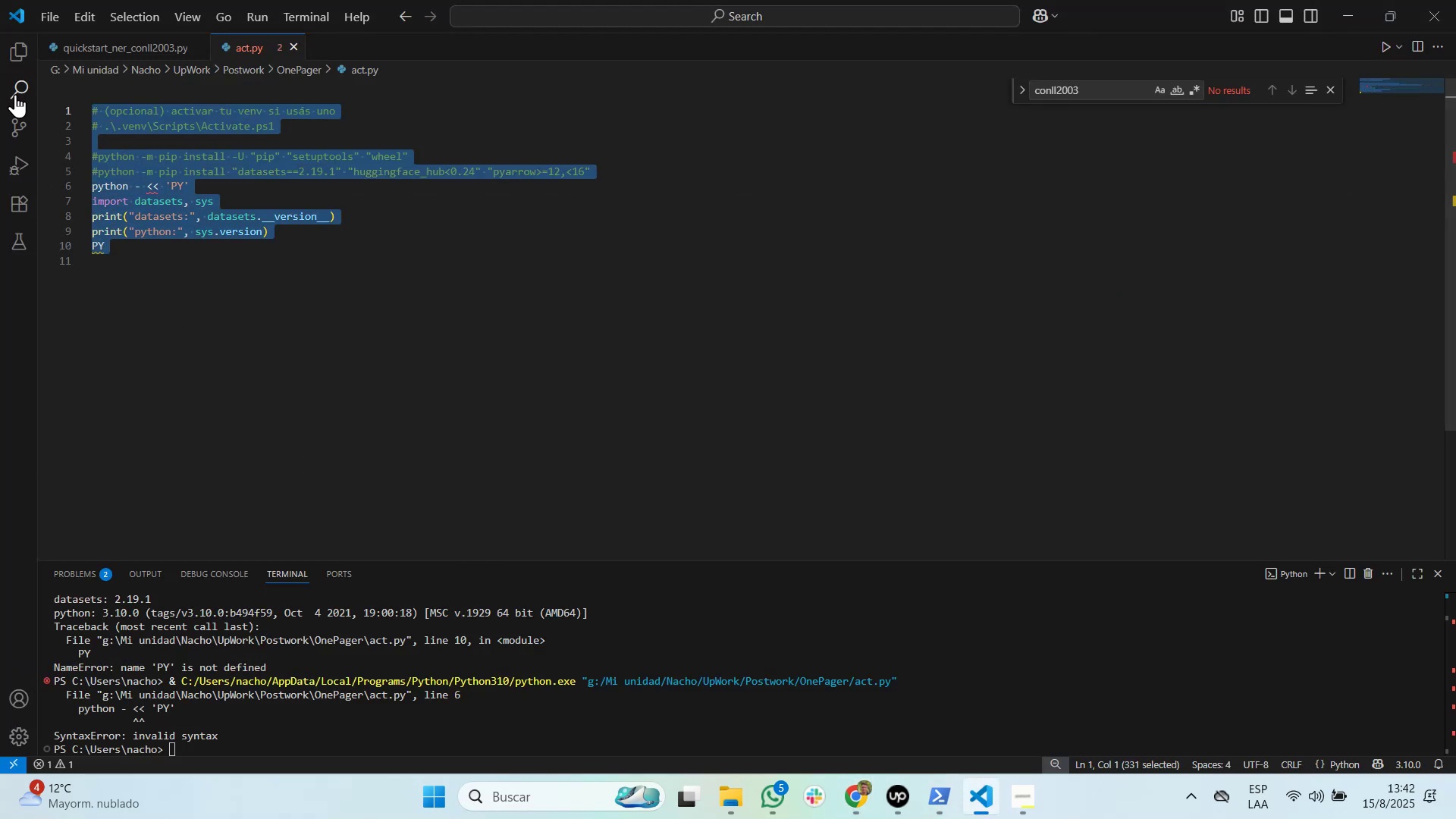 
key(Control+V)
 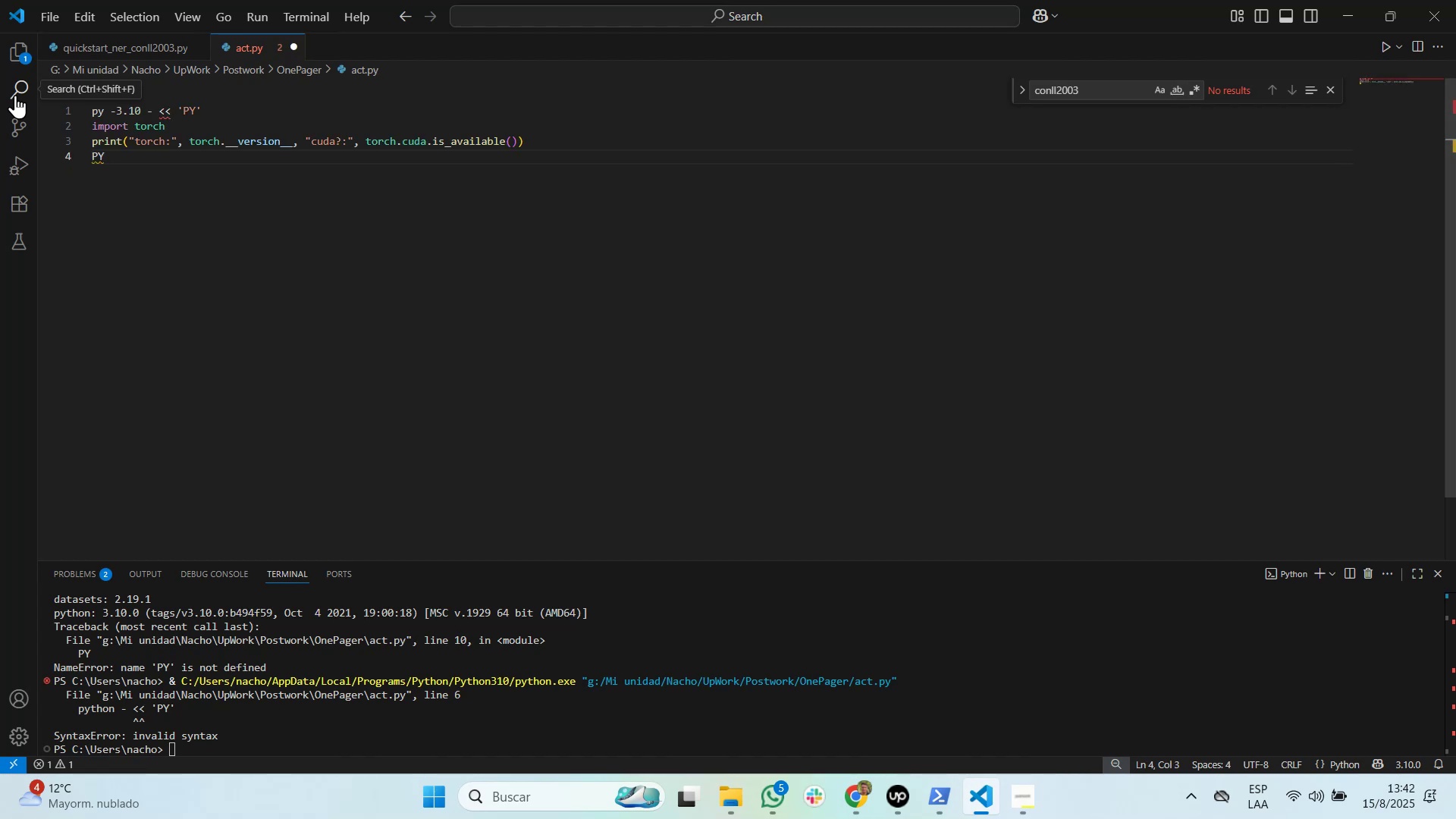 
key(Control+S)
 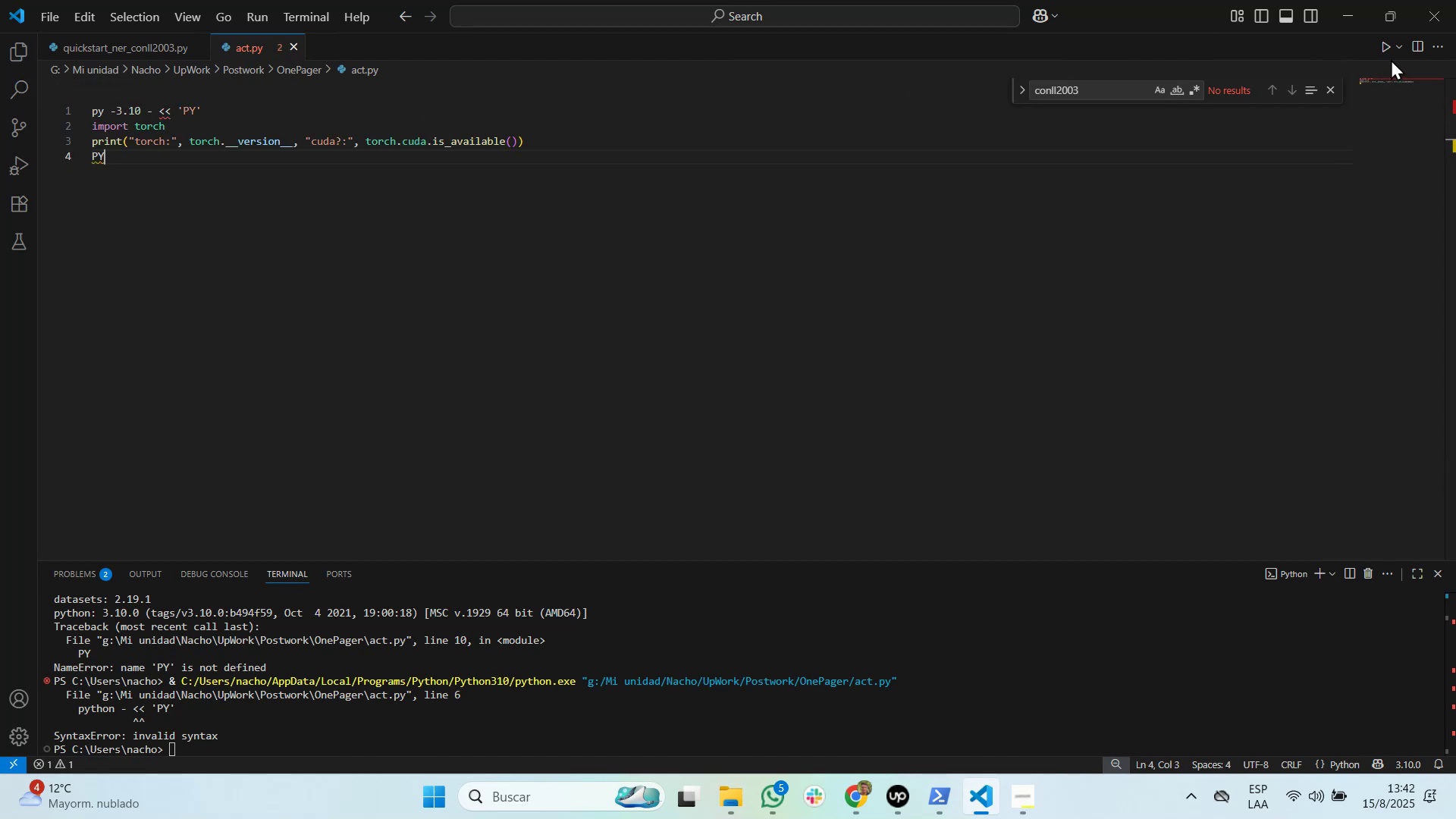 
left_click([1380, 44])
 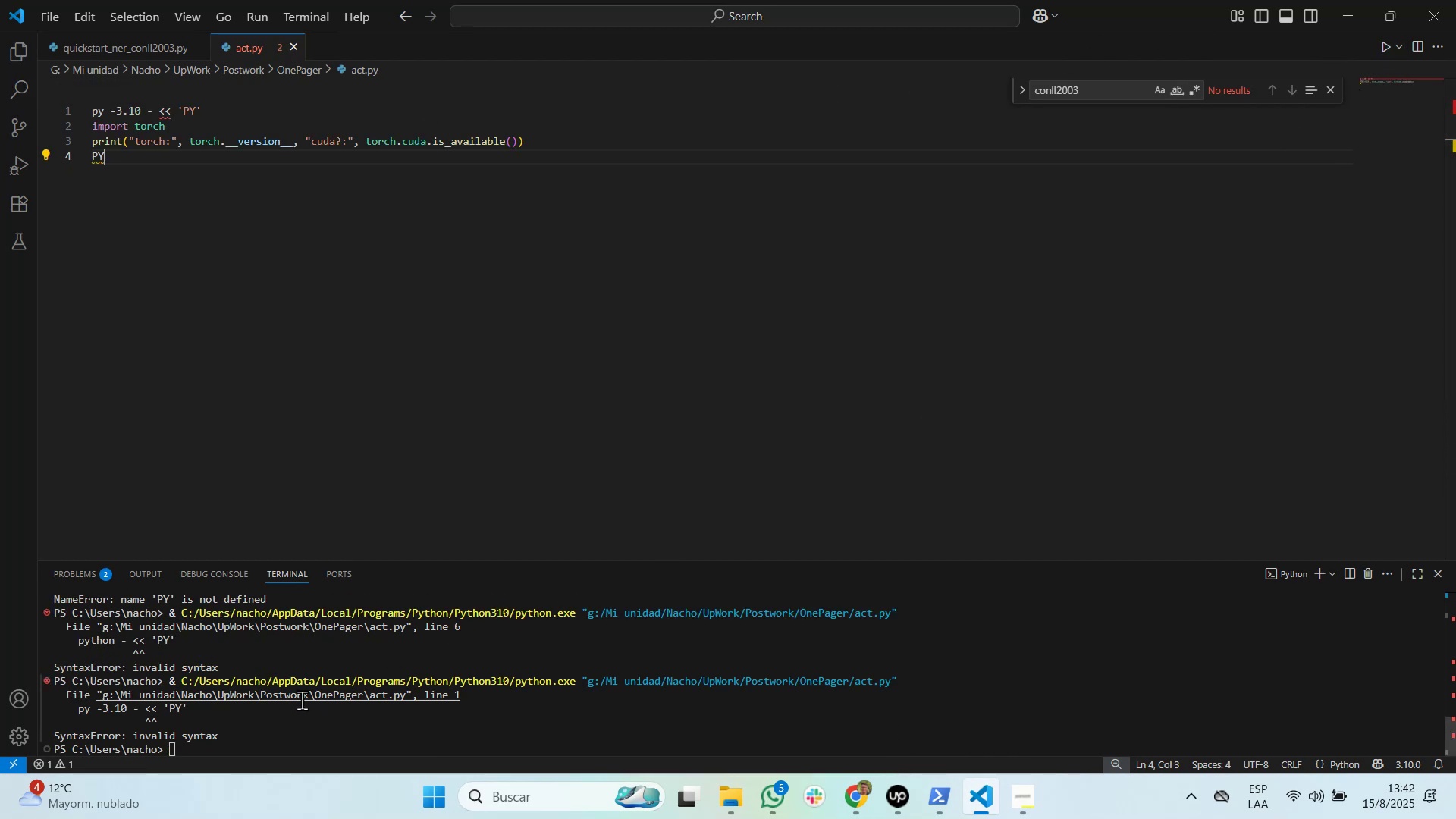 
key(Alt+AltLeft)
 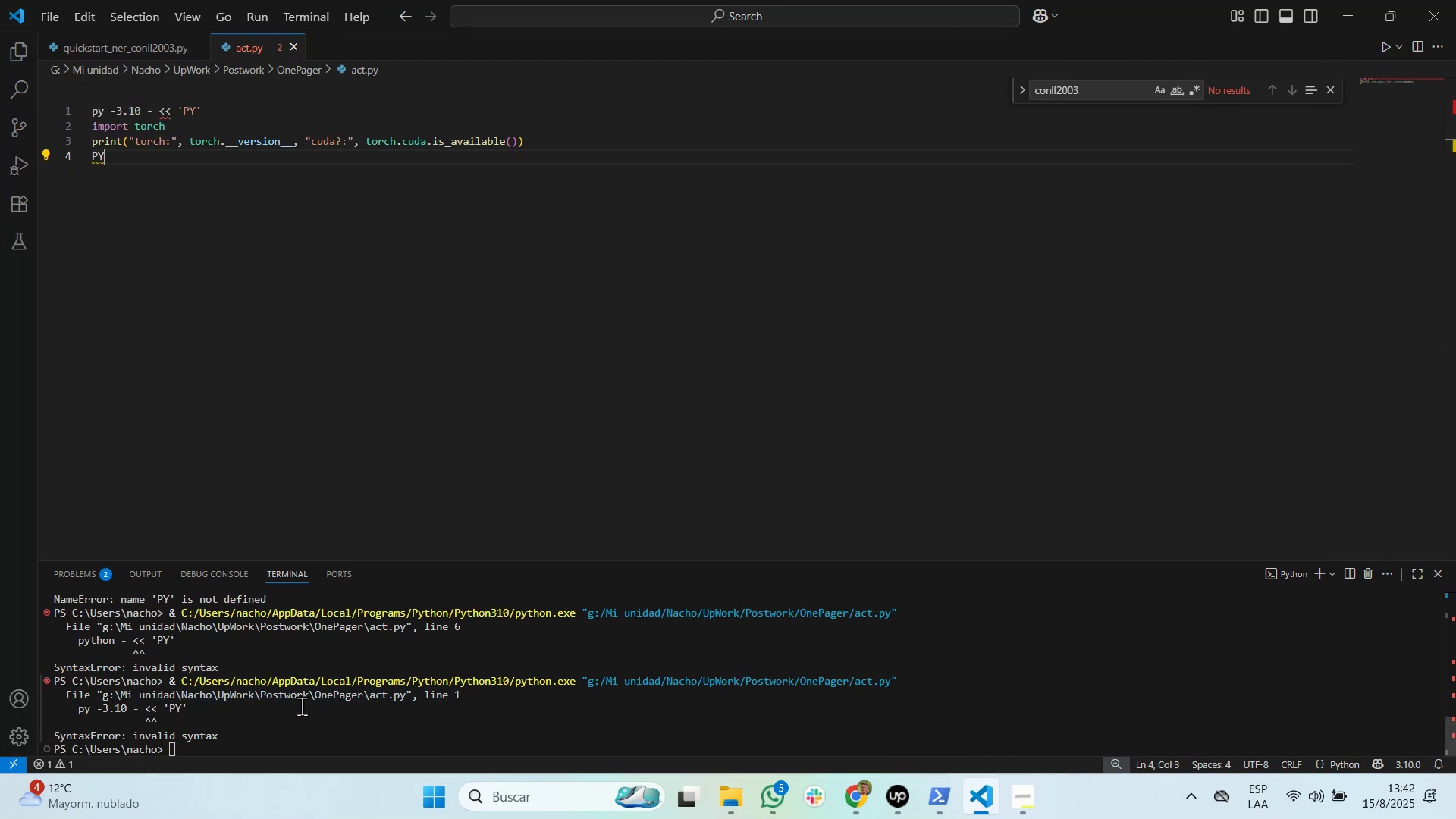 
key(Alt+Tab)
 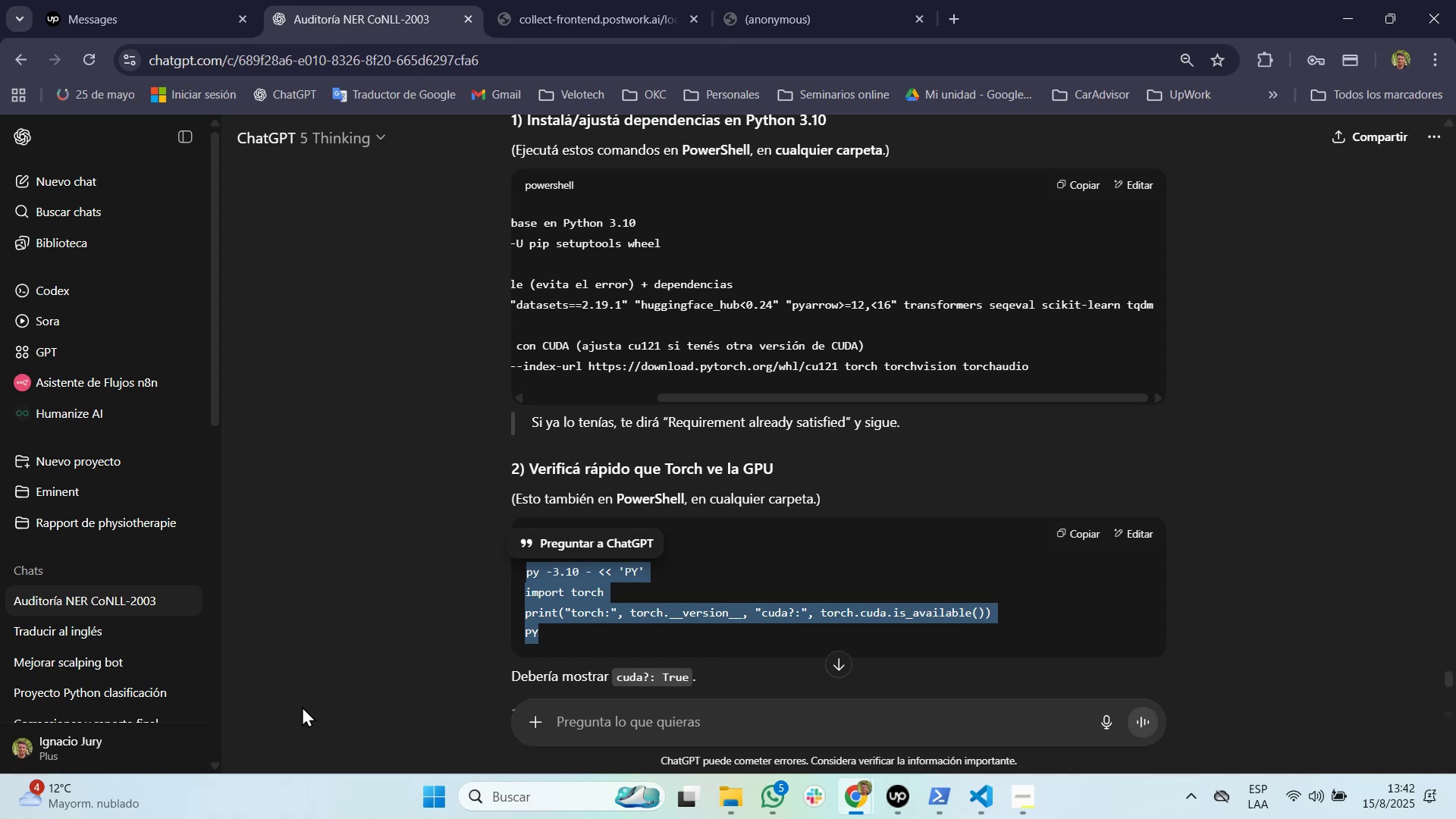 
scroll: coordinate [543, 663], scroll_direction: down, amount: 8.0
 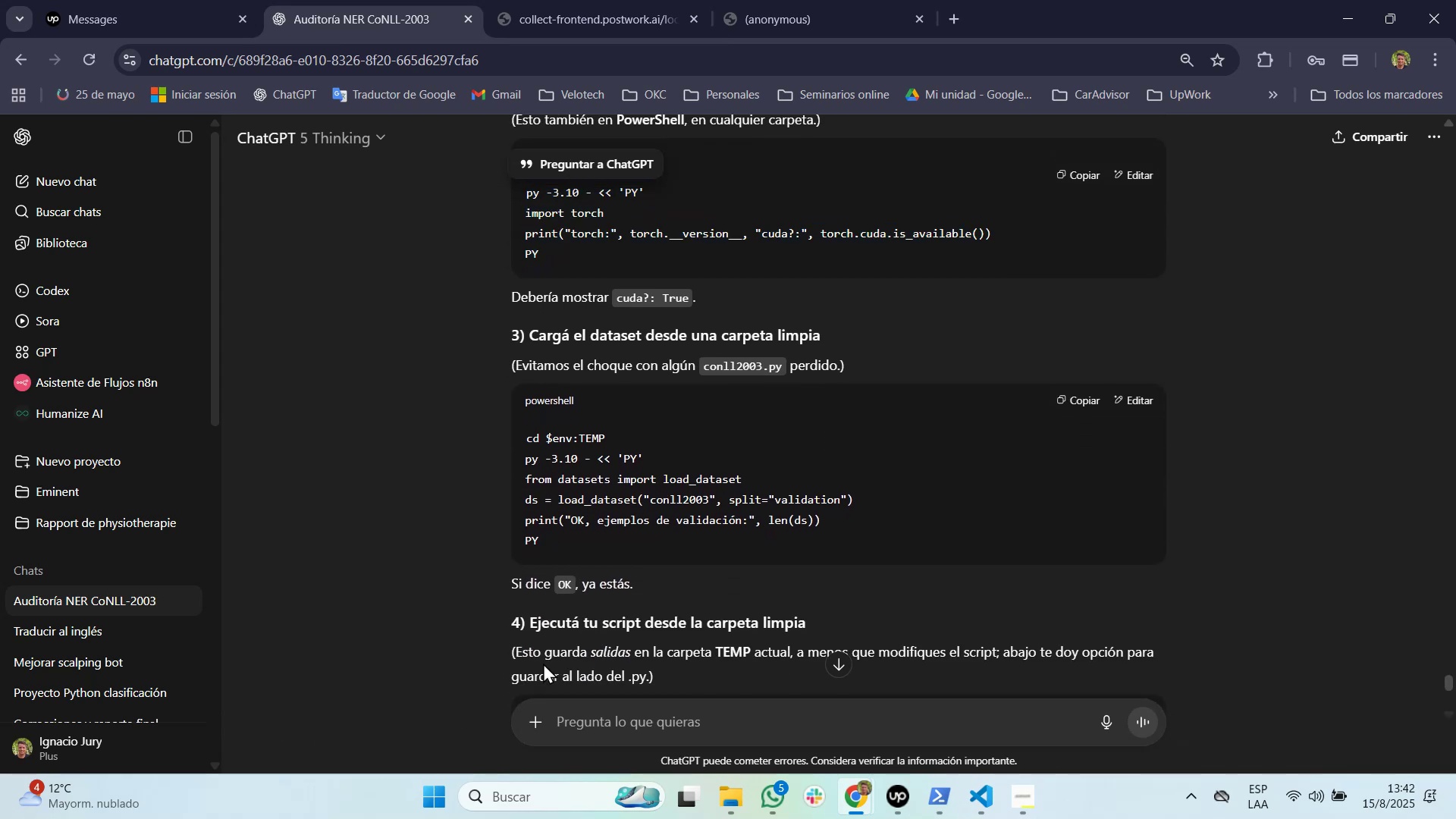 
left_click([543, 663])
 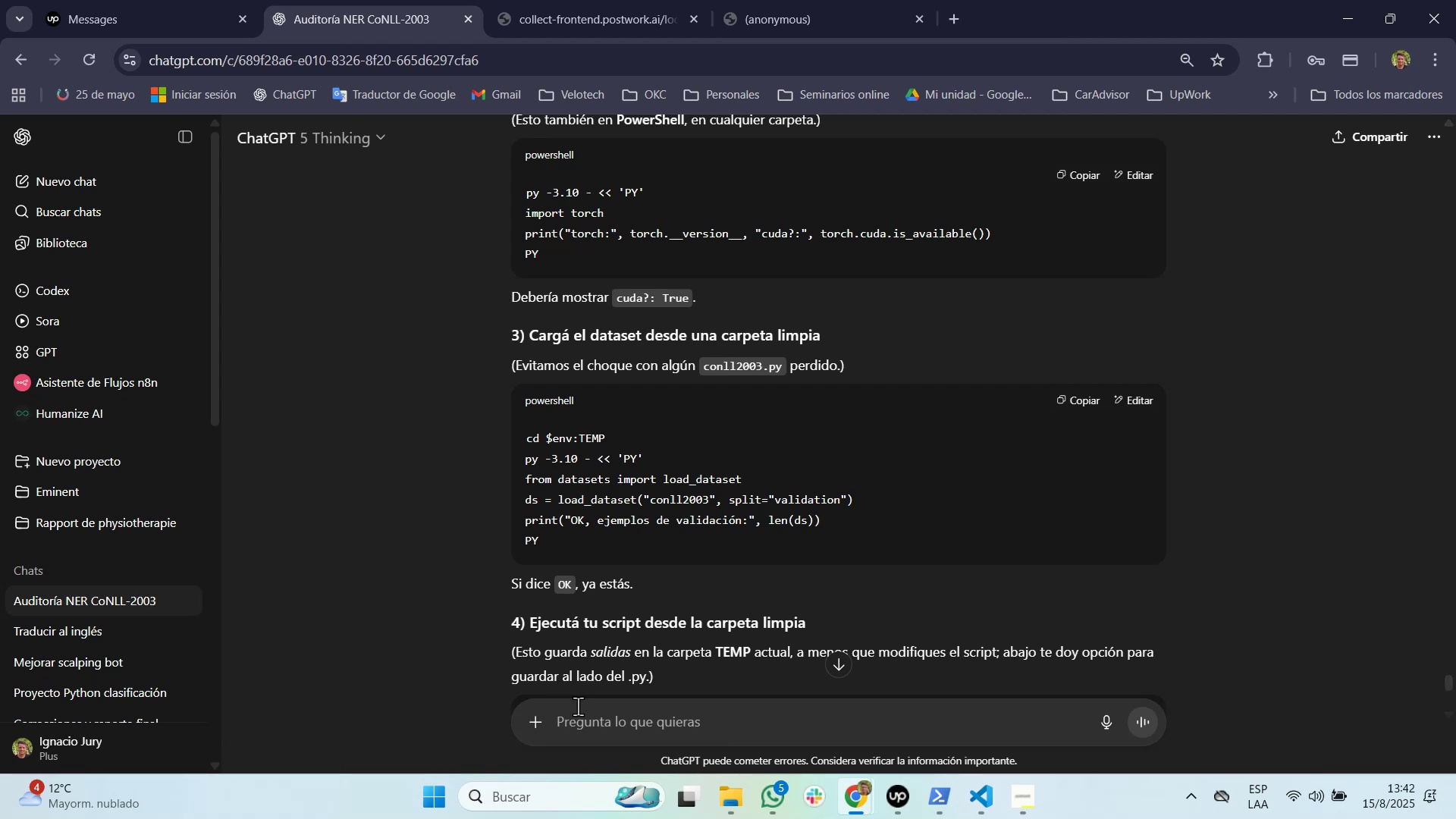 
left_click([582, 717])
 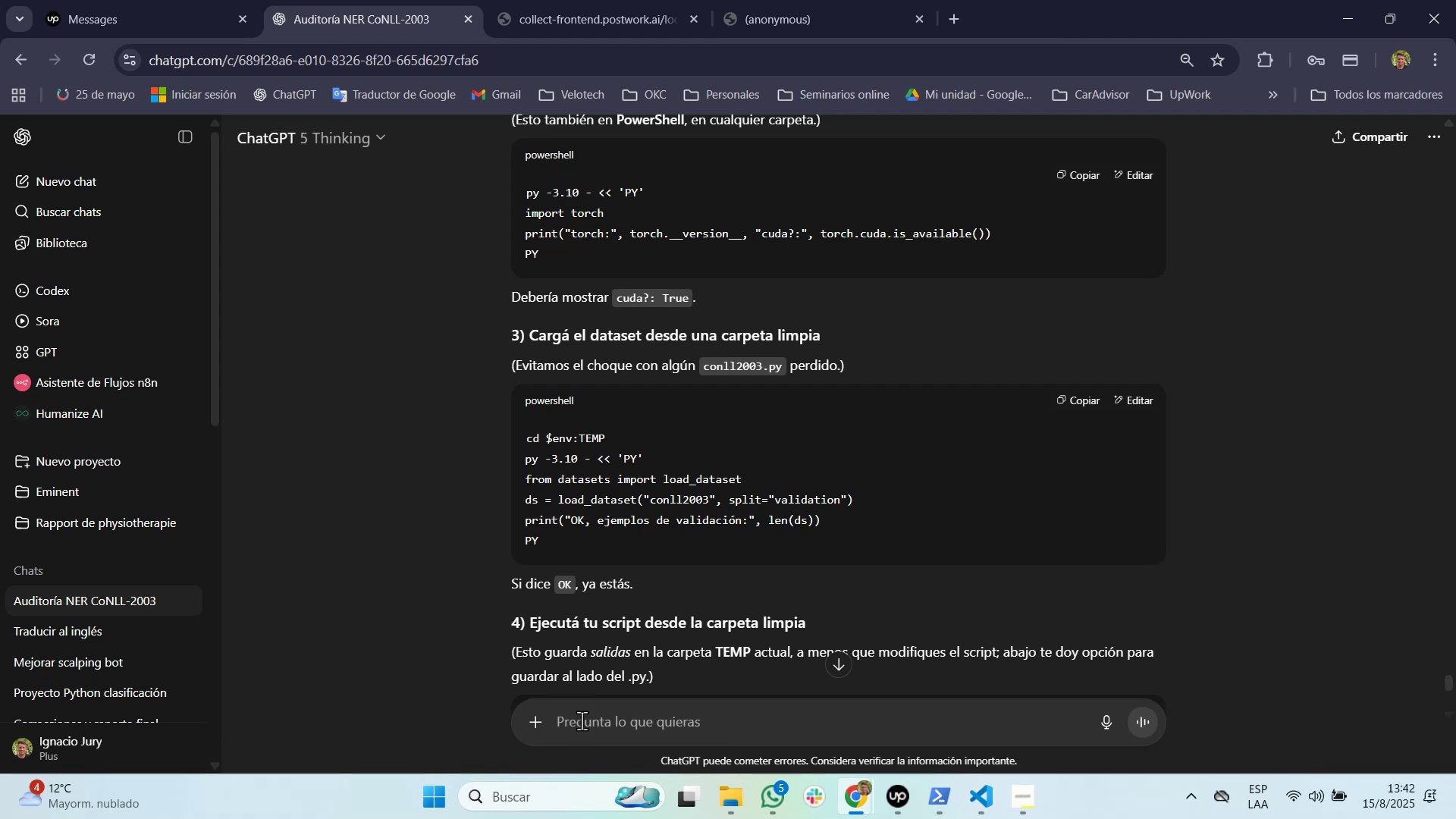 
type(ne m)
key(Backspace)
key(Backspace)
key(Backspace)
type(o reconoce el comando P)
key(Backspace)
type(py -3.10, tengo que pode)
key(Backspace)
key(Backspace)
key(Backspace)
key(Backspace)
key(Backspace)
key(Backspace)
key(Backspace)
key(Backspace)
type(cuando pongo solo pytho si...)
 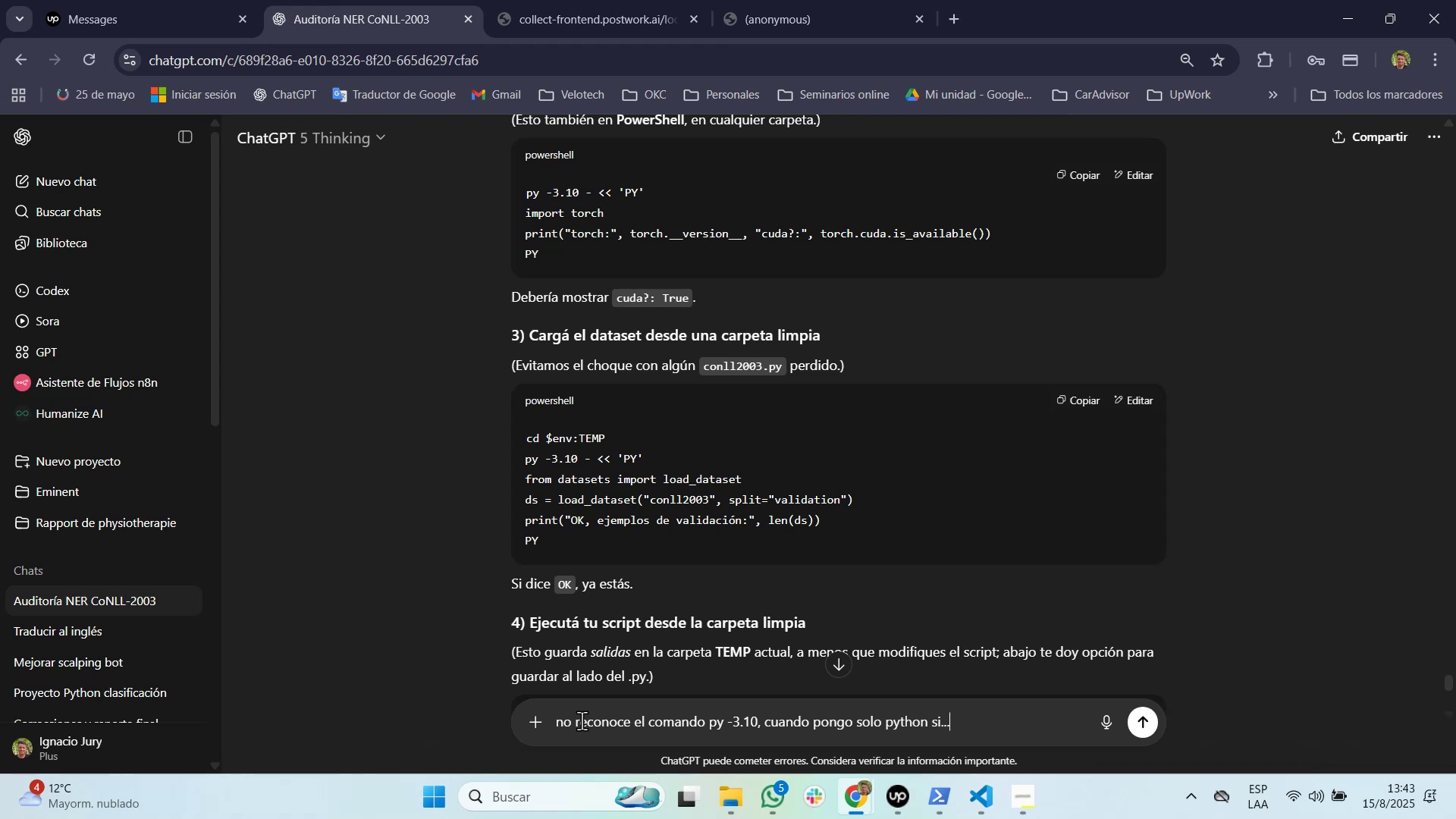 
hold_key(key=Period, duration=0.3)
 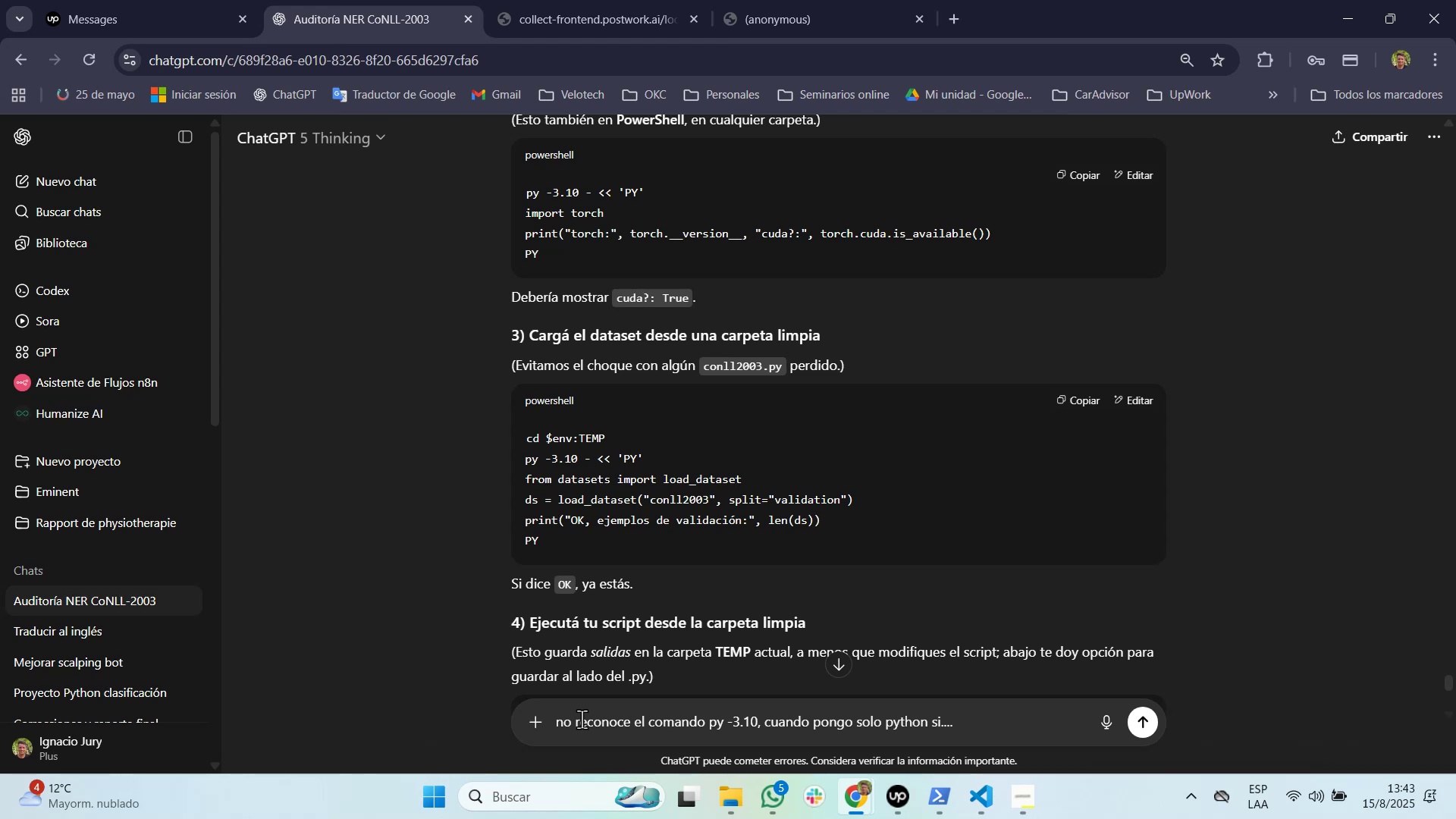 
left_click_drag(start_coordinate=[582, 718], to_coordinate=[740, 510])
 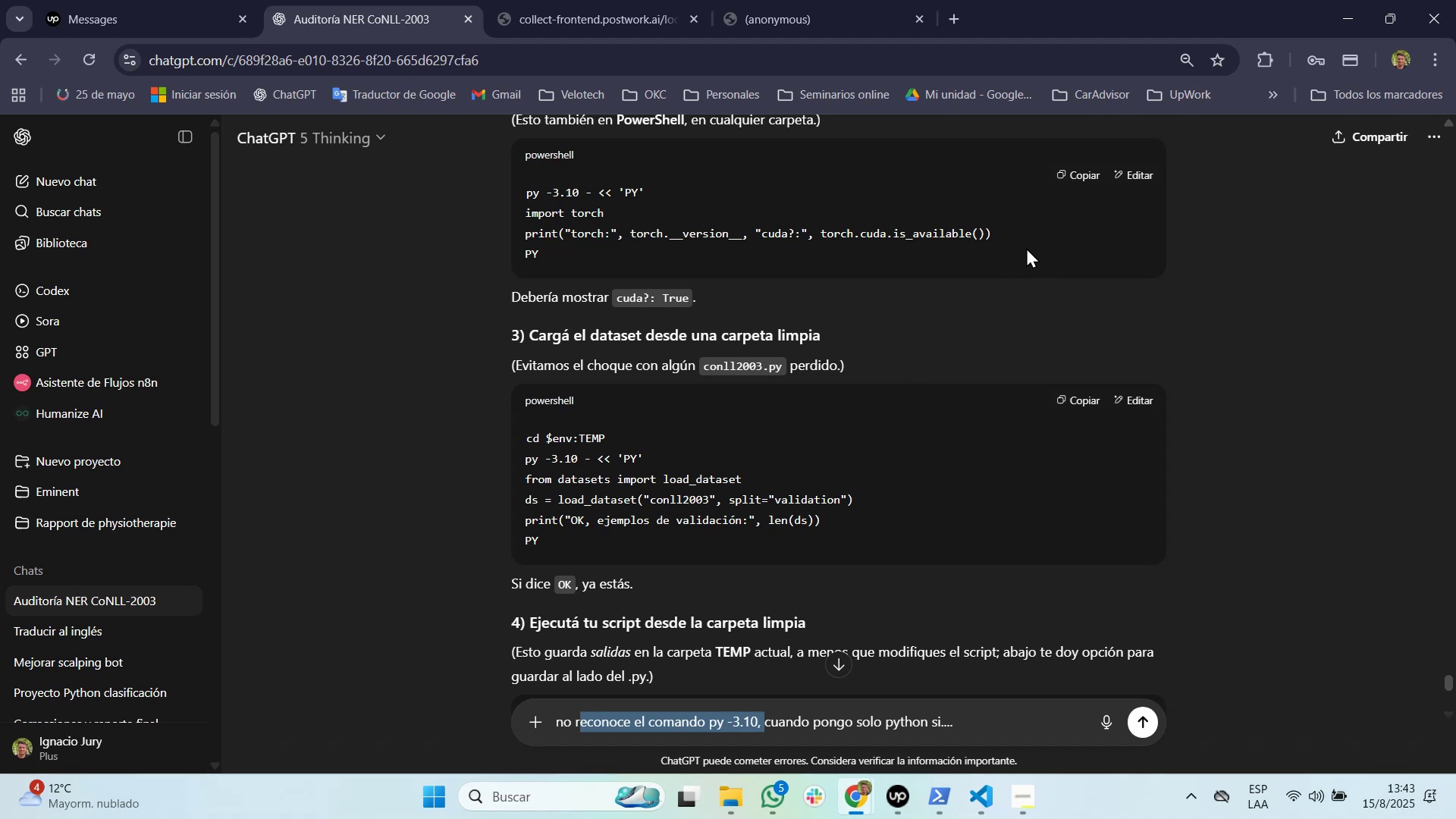 
left_click_drag(start_coordinate=[1080, 183], to_coordinate=[1082, 173])
 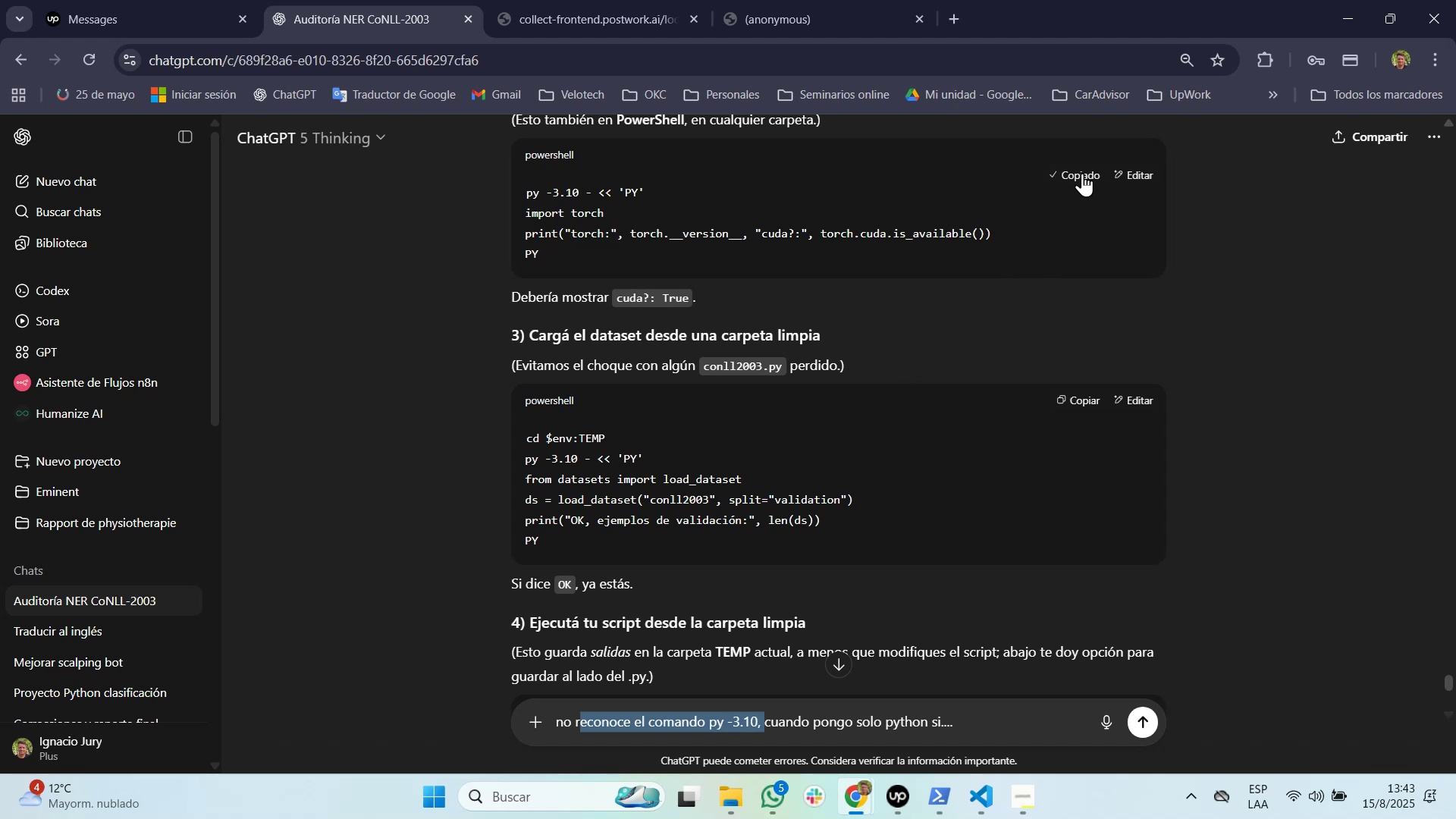 
left_click([1082, 173])
 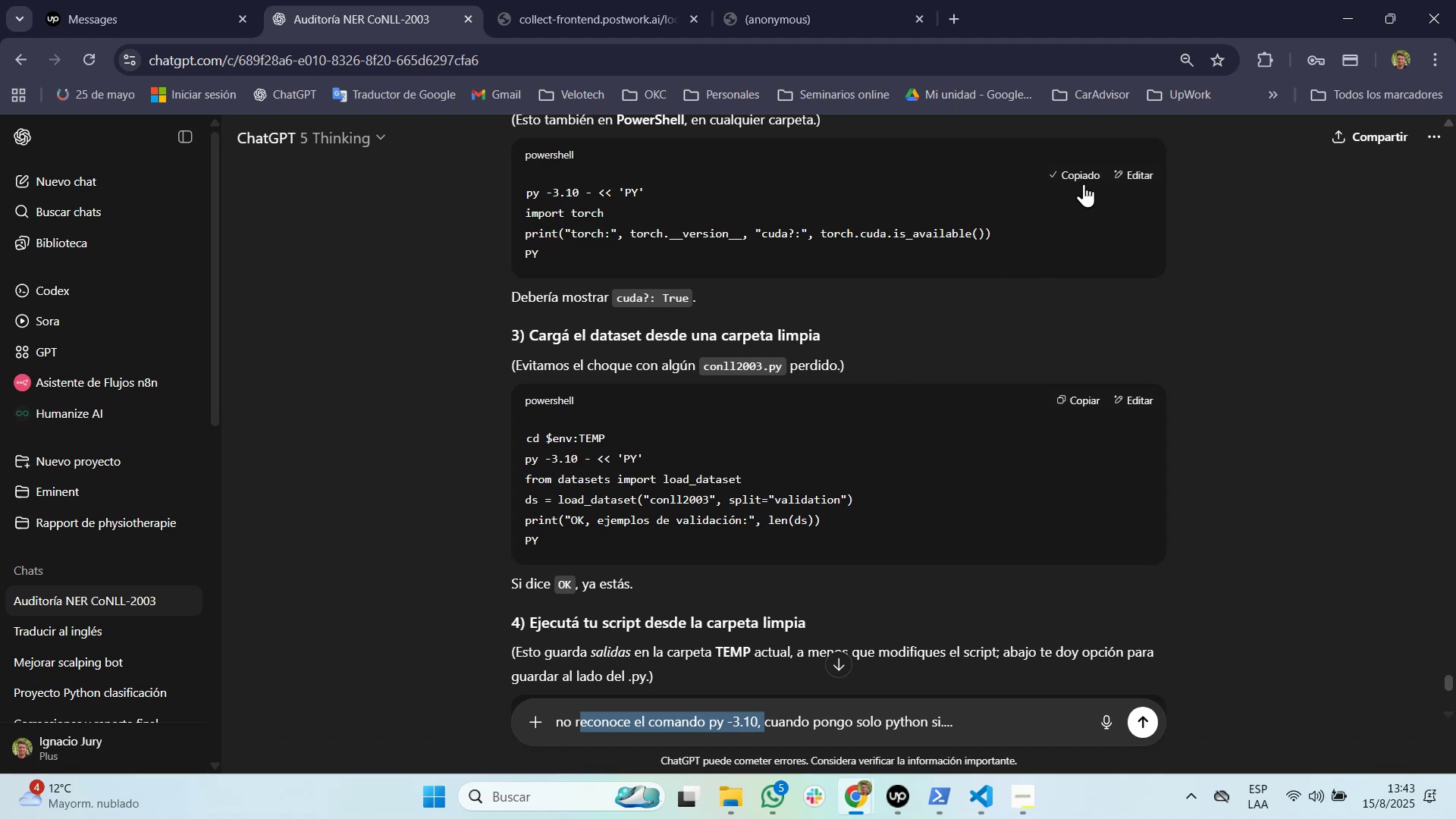 
key(Alt+Tab)
 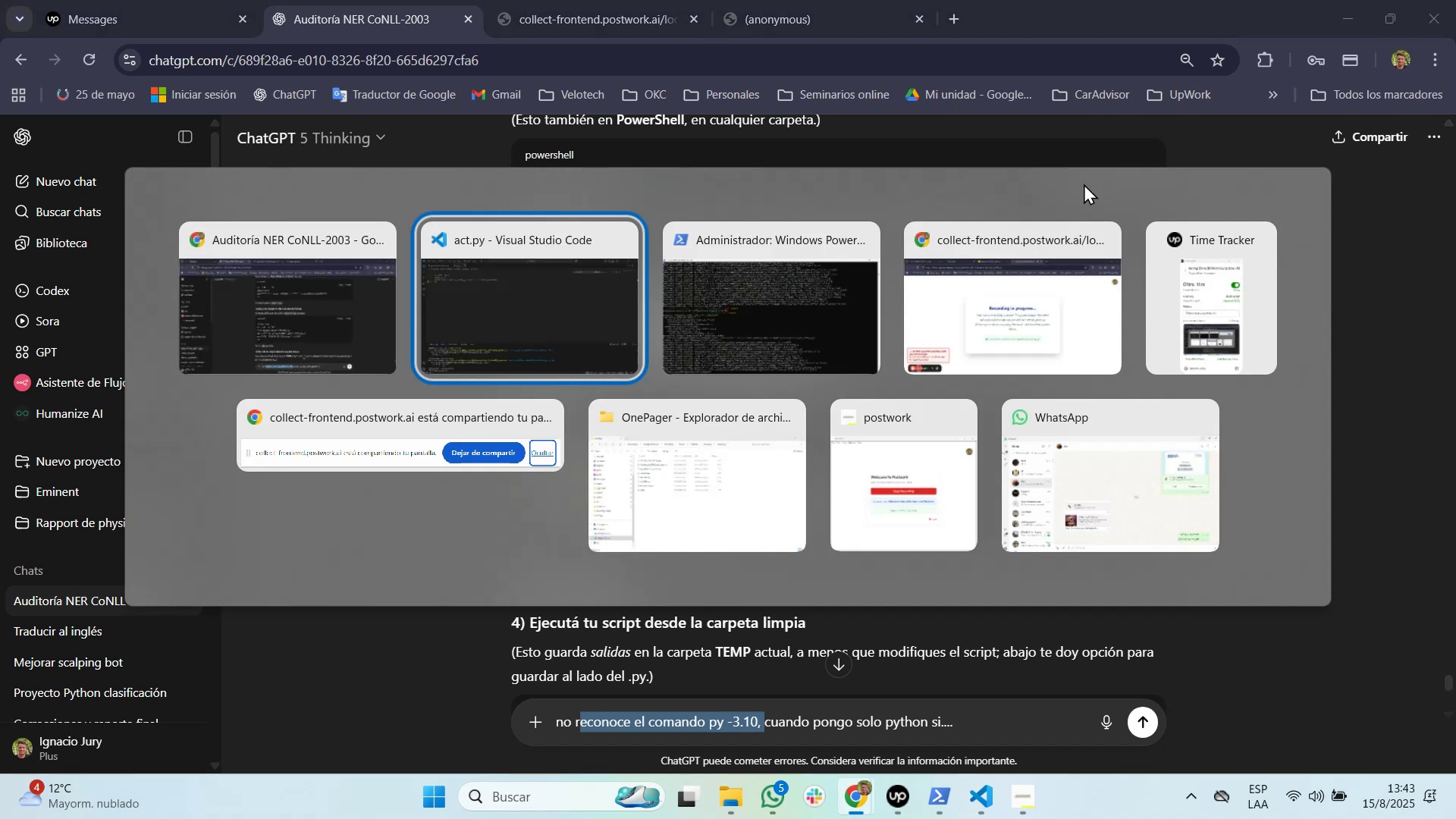 
key(Alt+Shift+Tab)
 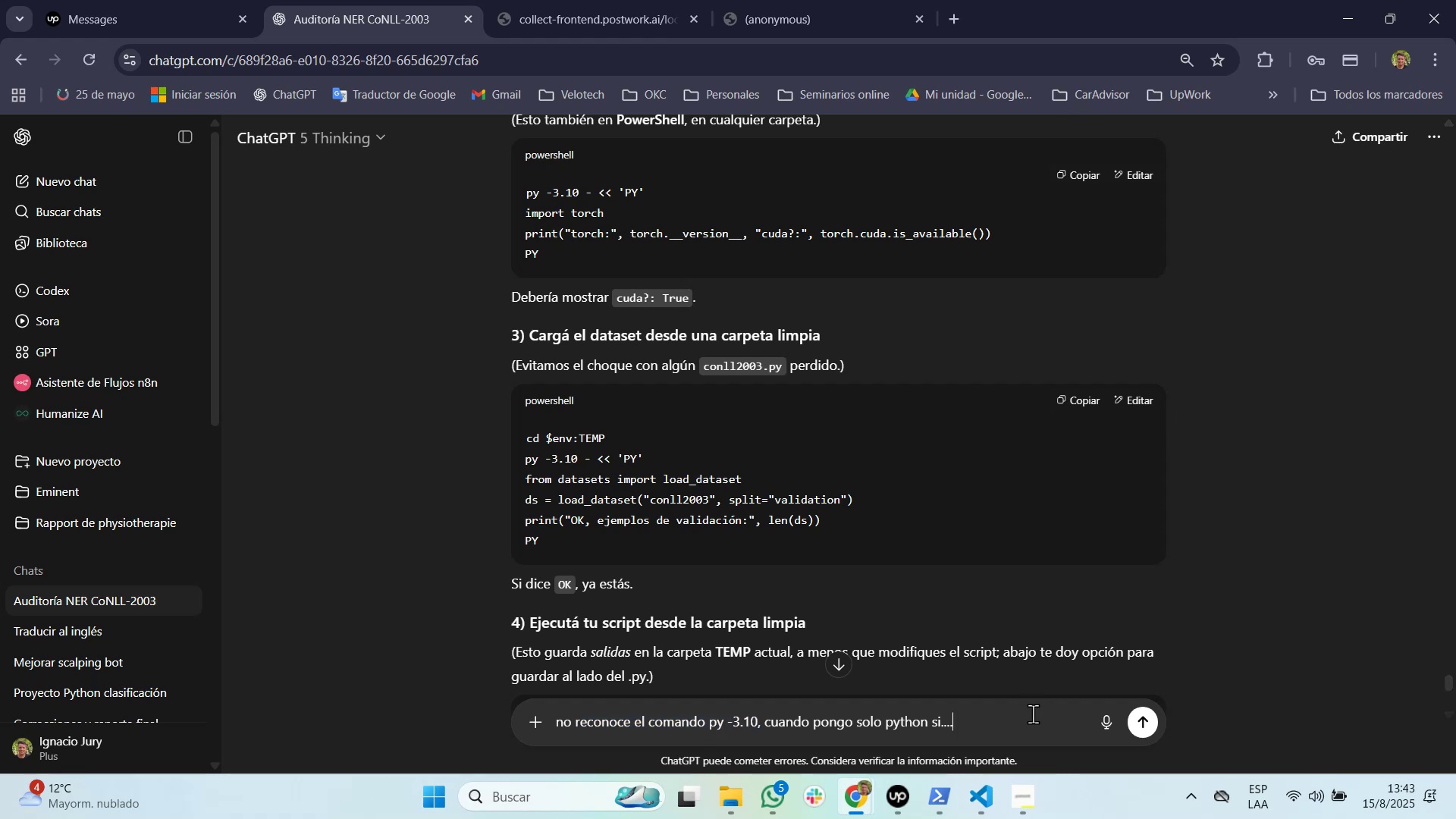 
wait(5.1)
 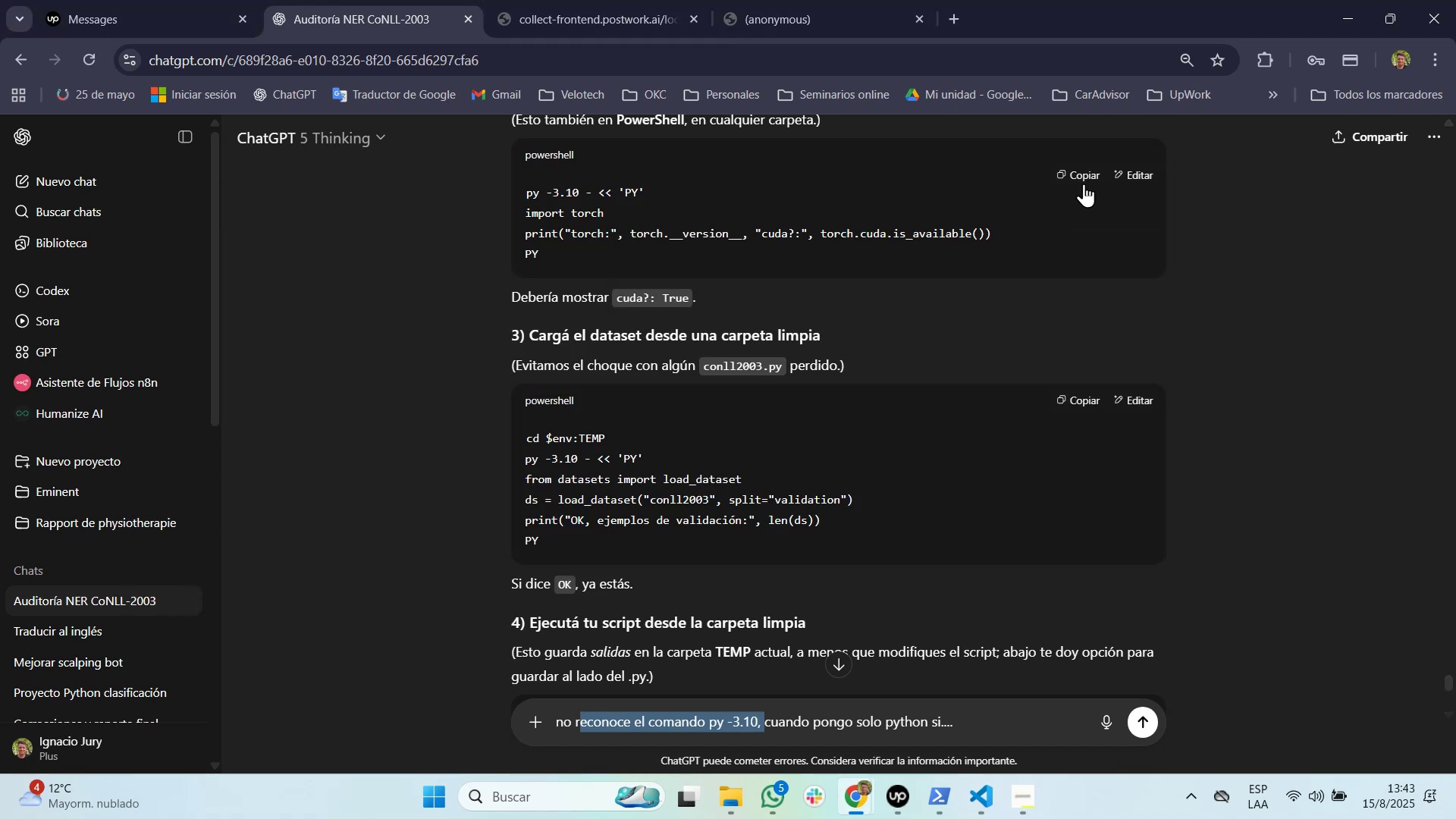 
type(y a l)
key(Backspace)
key(Backspace)
type(l correr ste script me dice este errr>)
 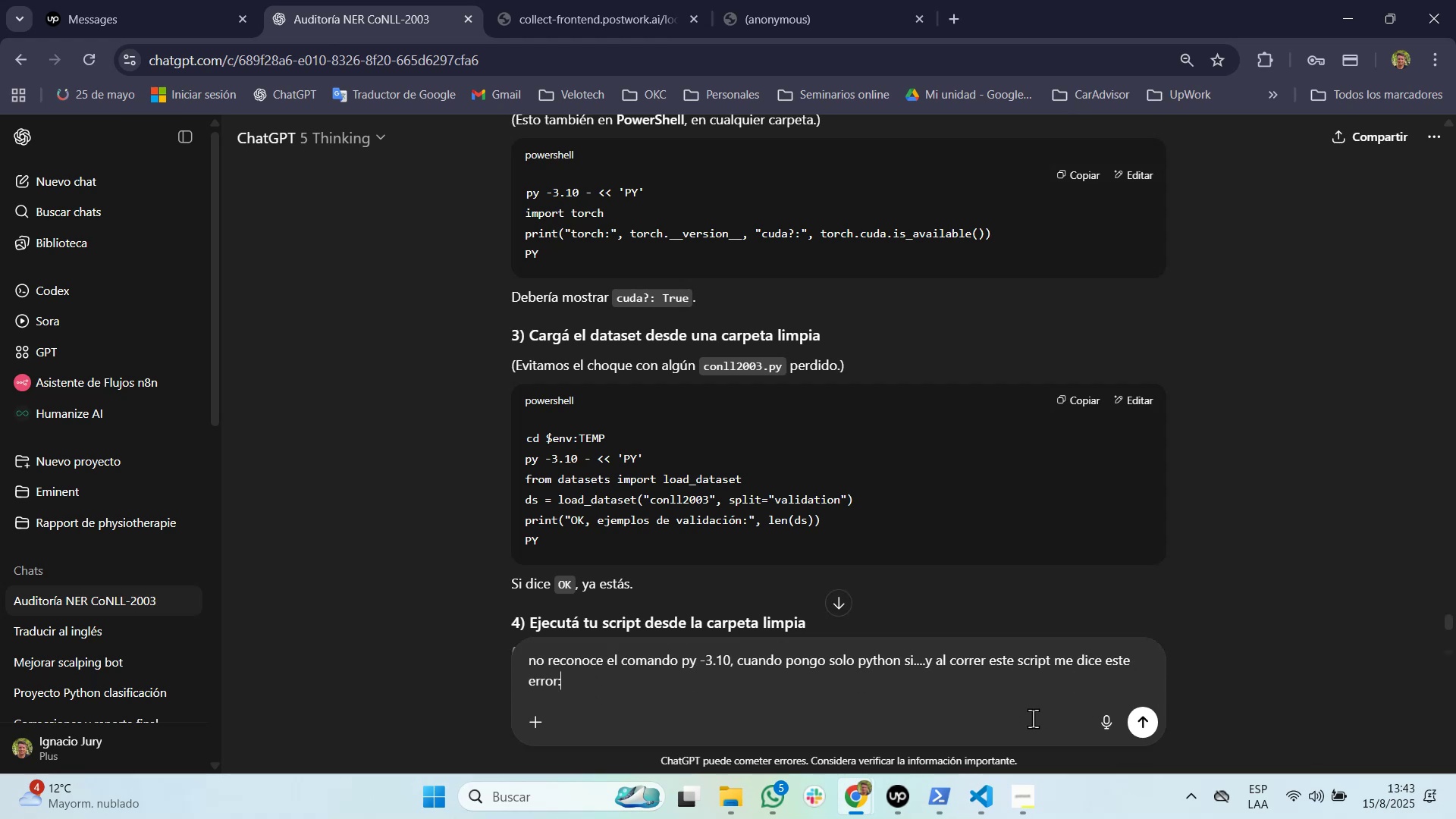 
key(Shift+Enter)
 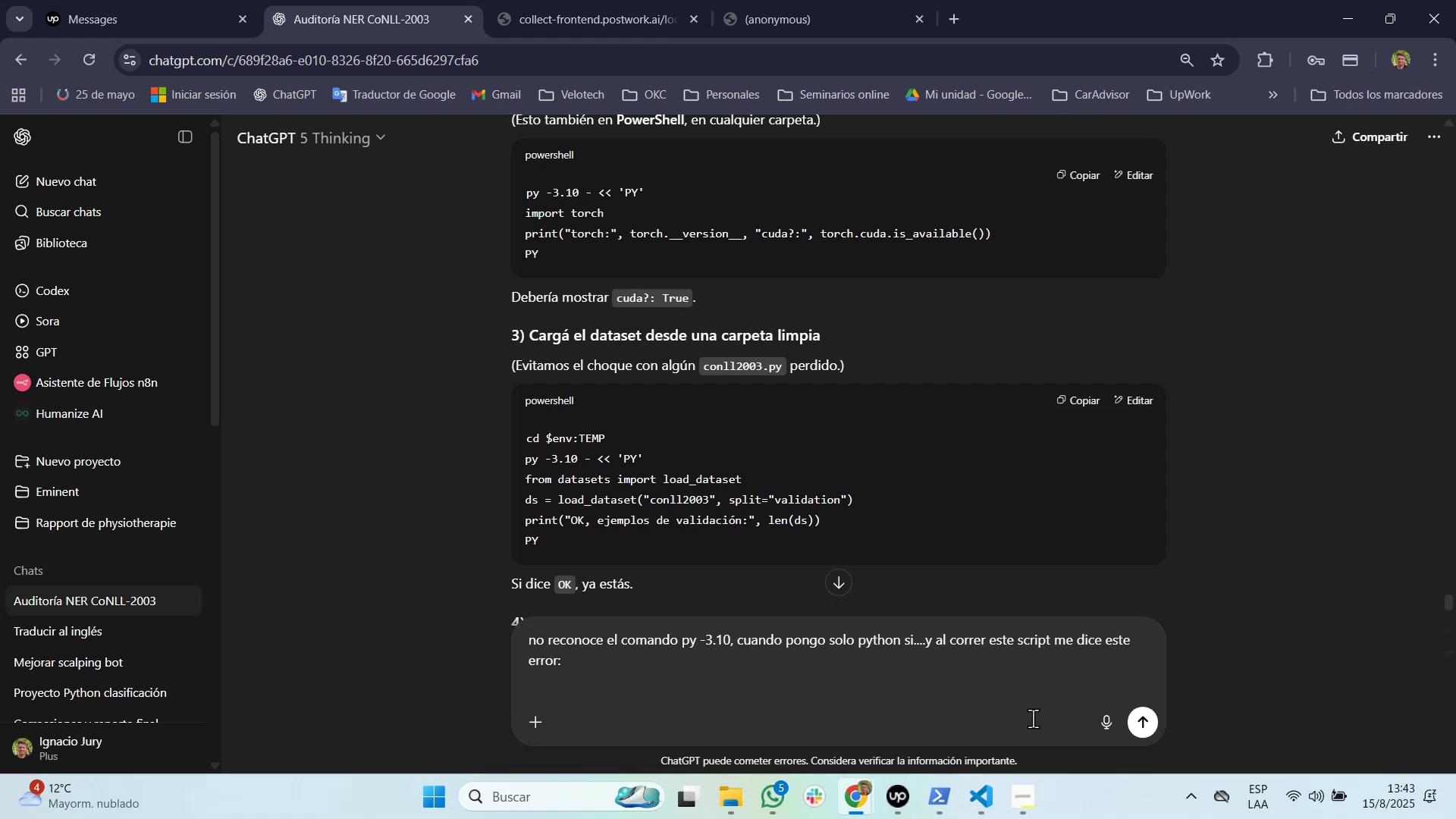 
key(Alt+AltLeft)
 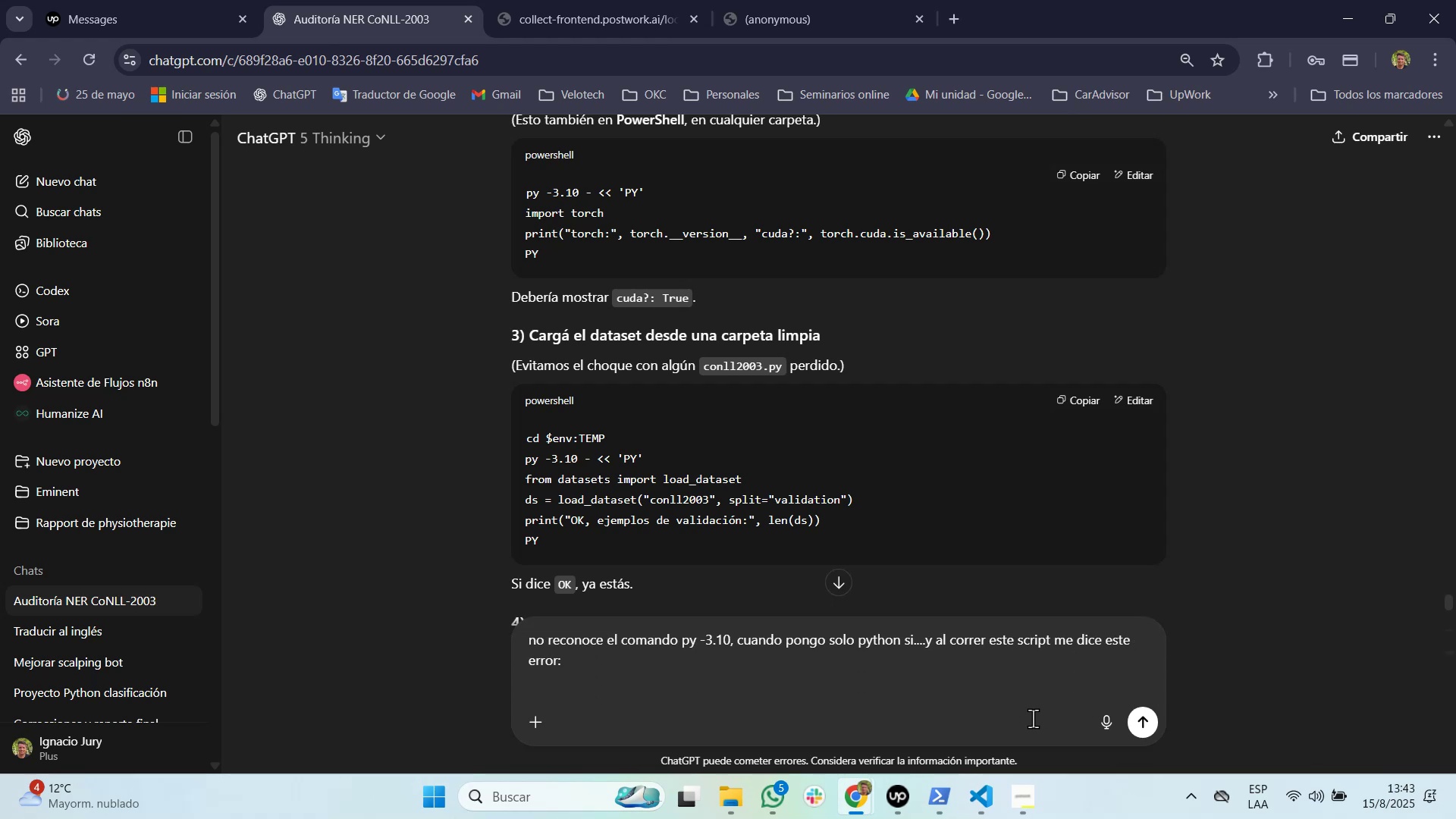 
key(Alt+Tab)
 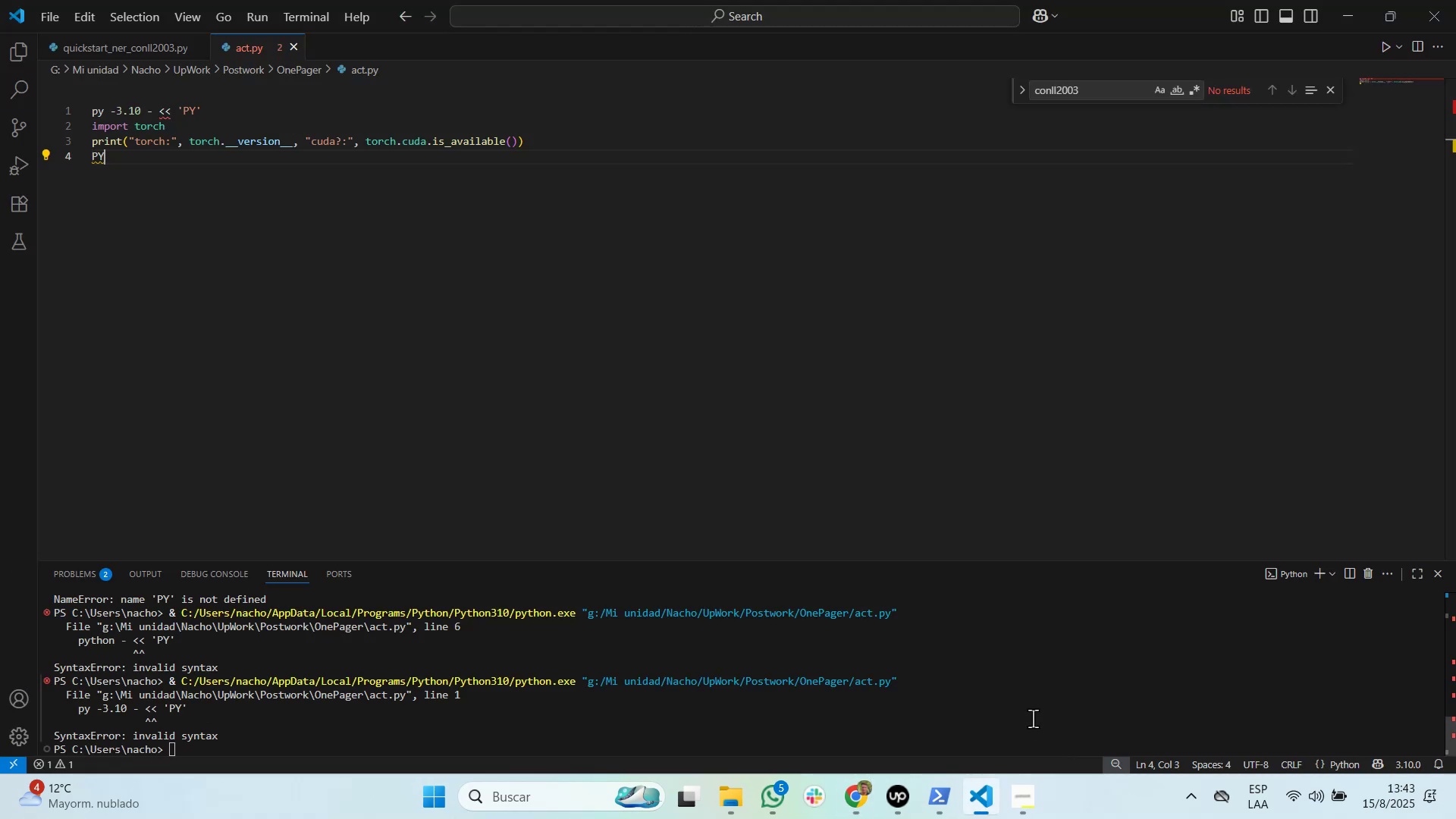 
key(Alt+Tab)
 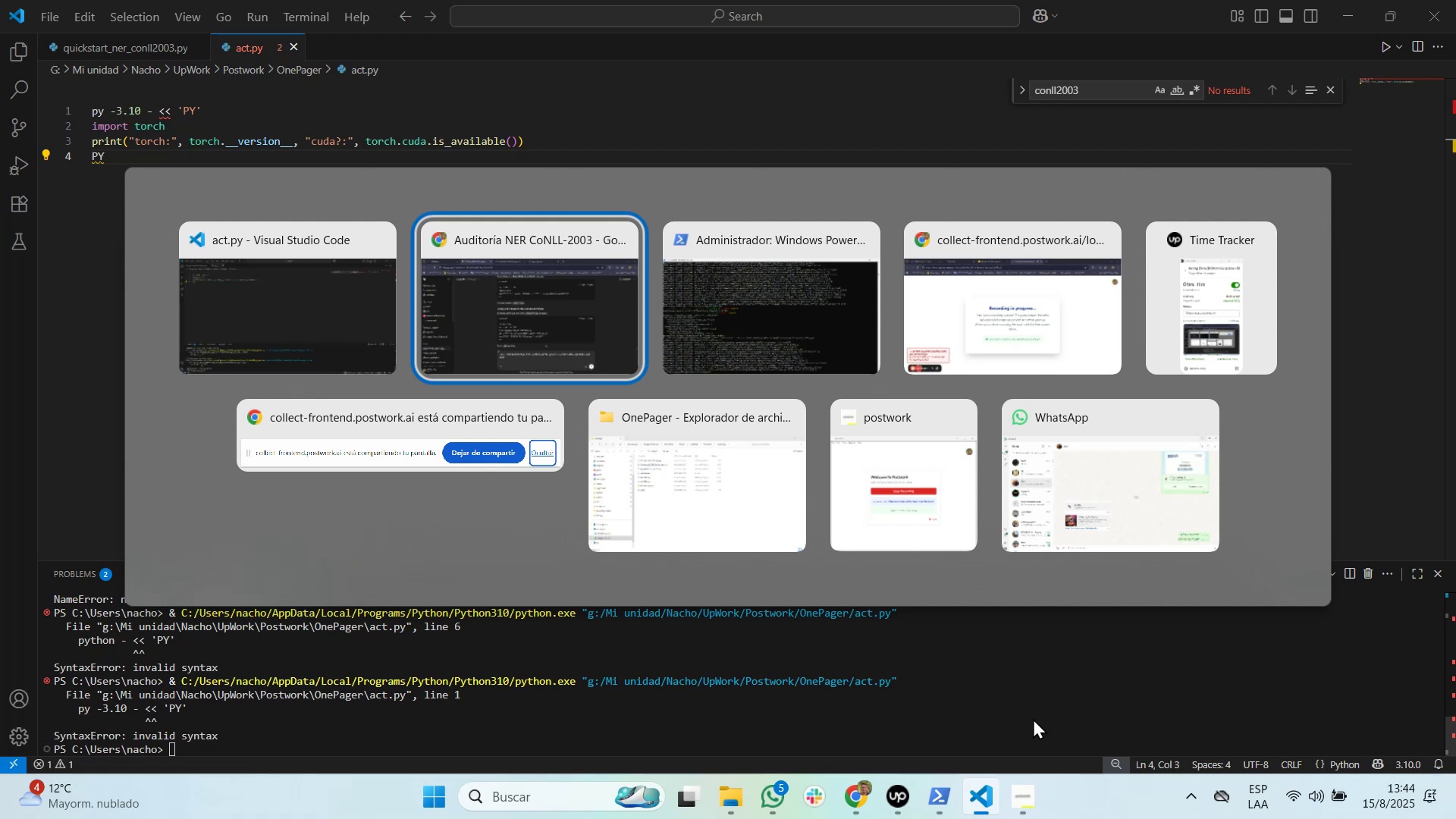 
hold_key(key=Tab, duration=3.21)
 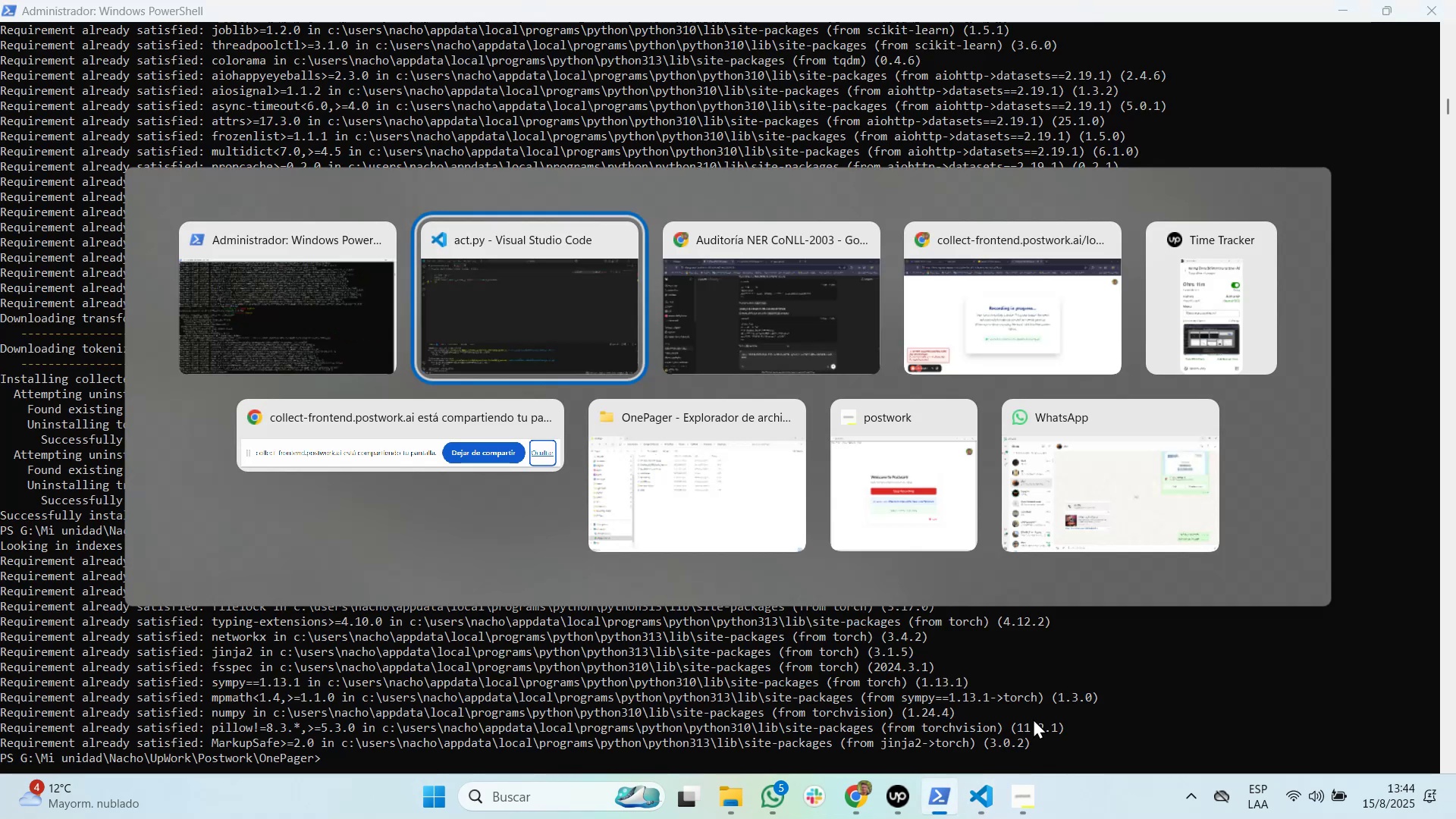 
key(Tab)
 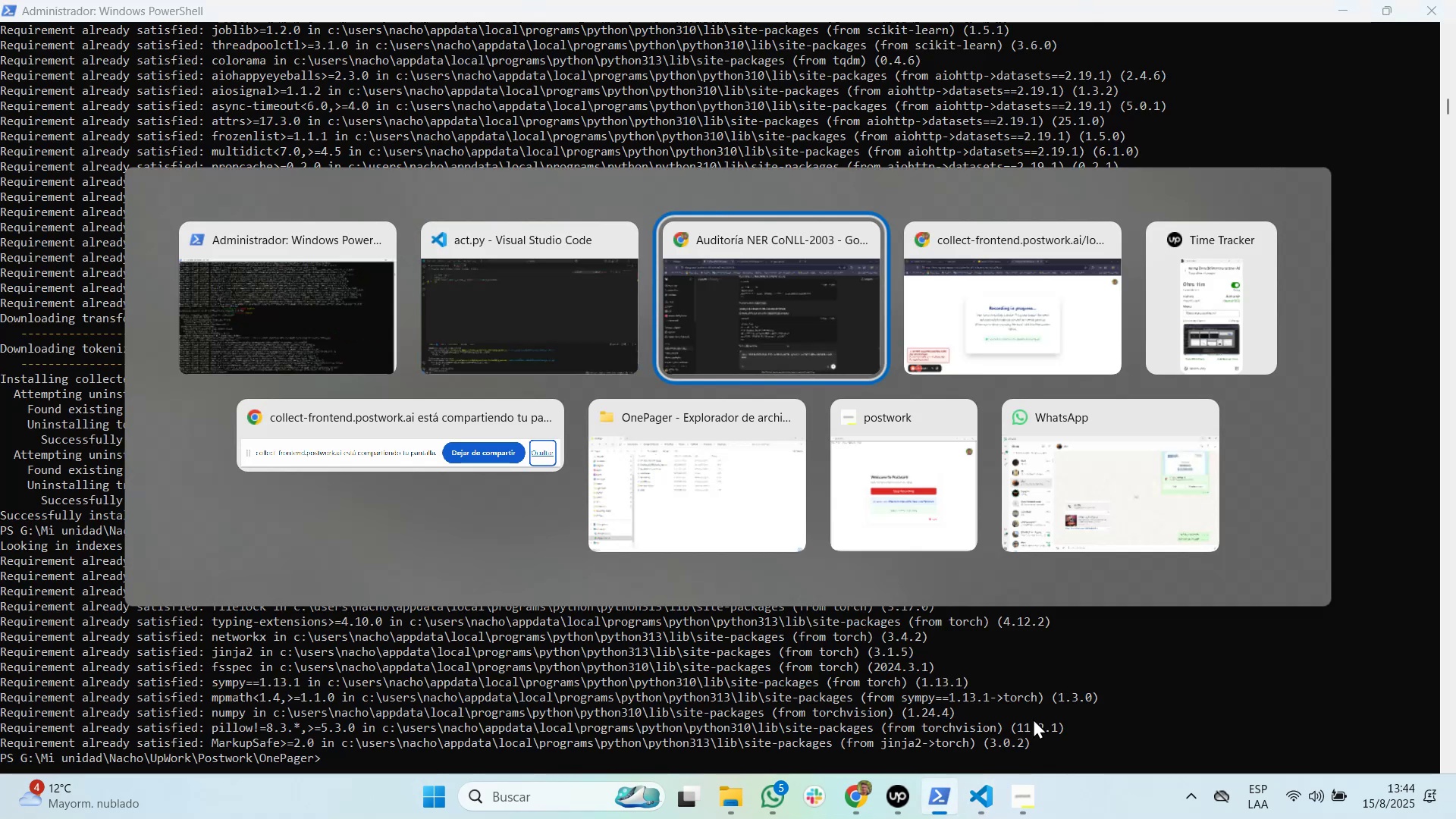 
key(Tab)
 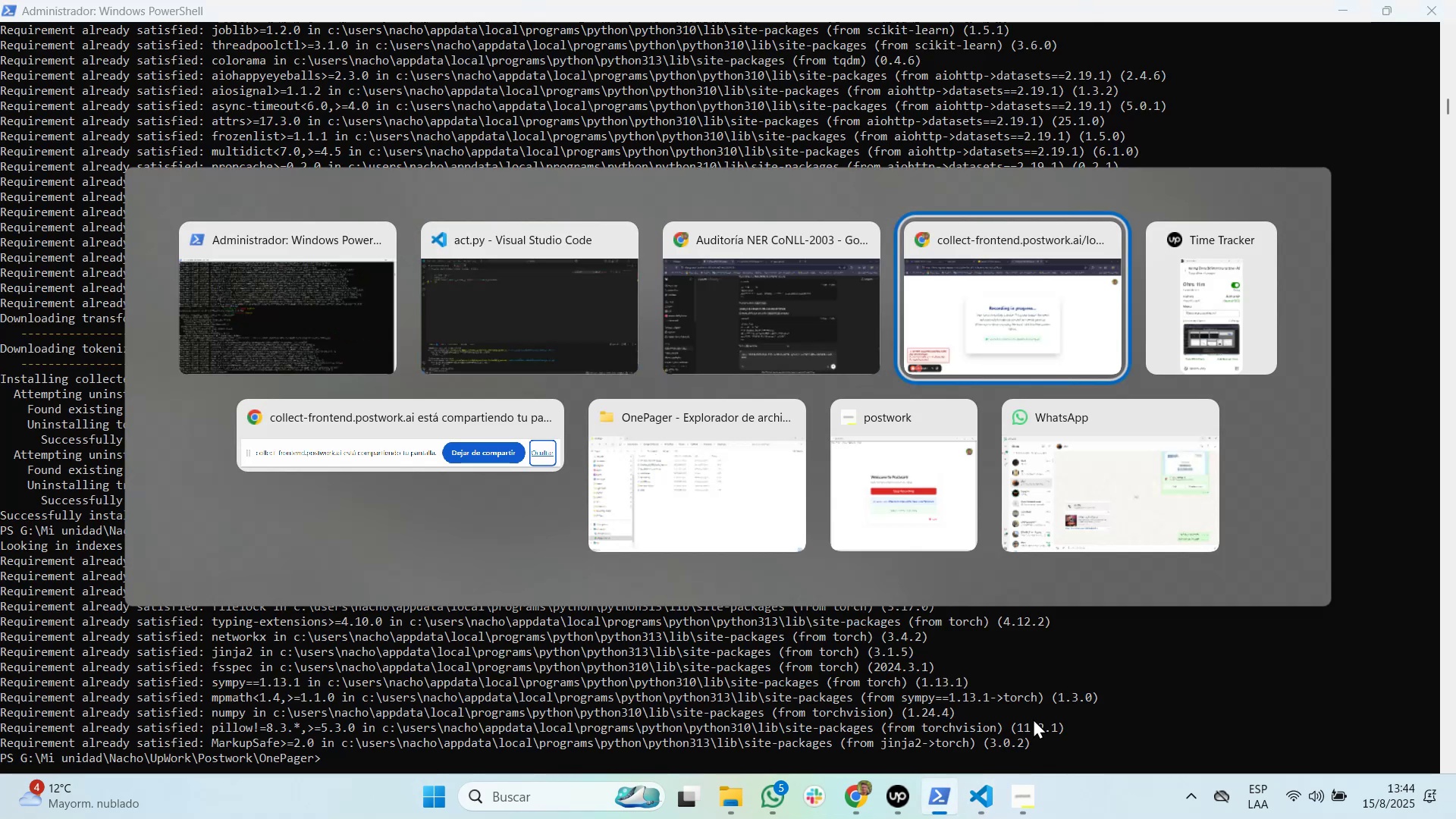 
hold_key(key=Tab, duration=0.4)
 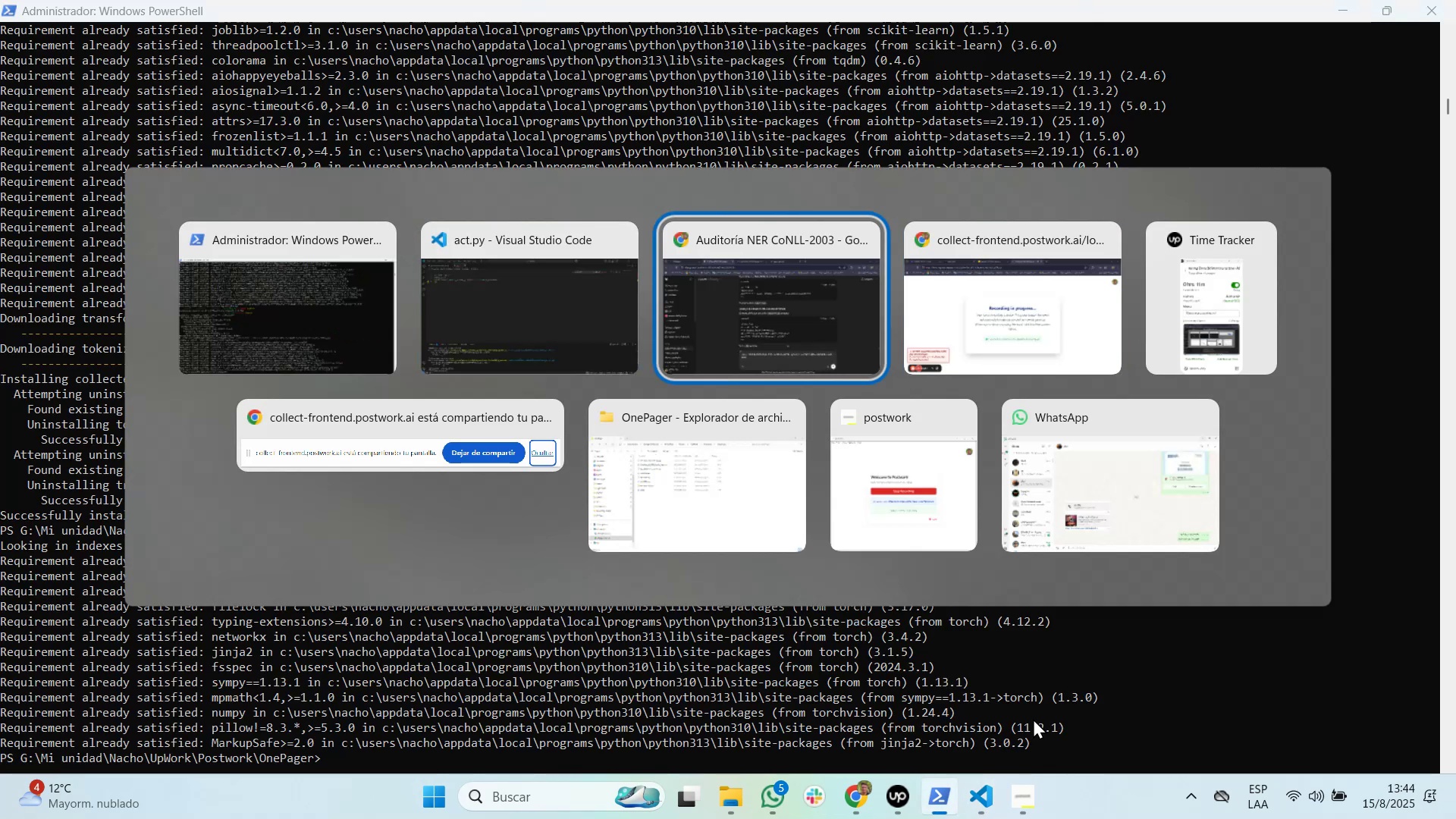 
key(Shift+Tab)
 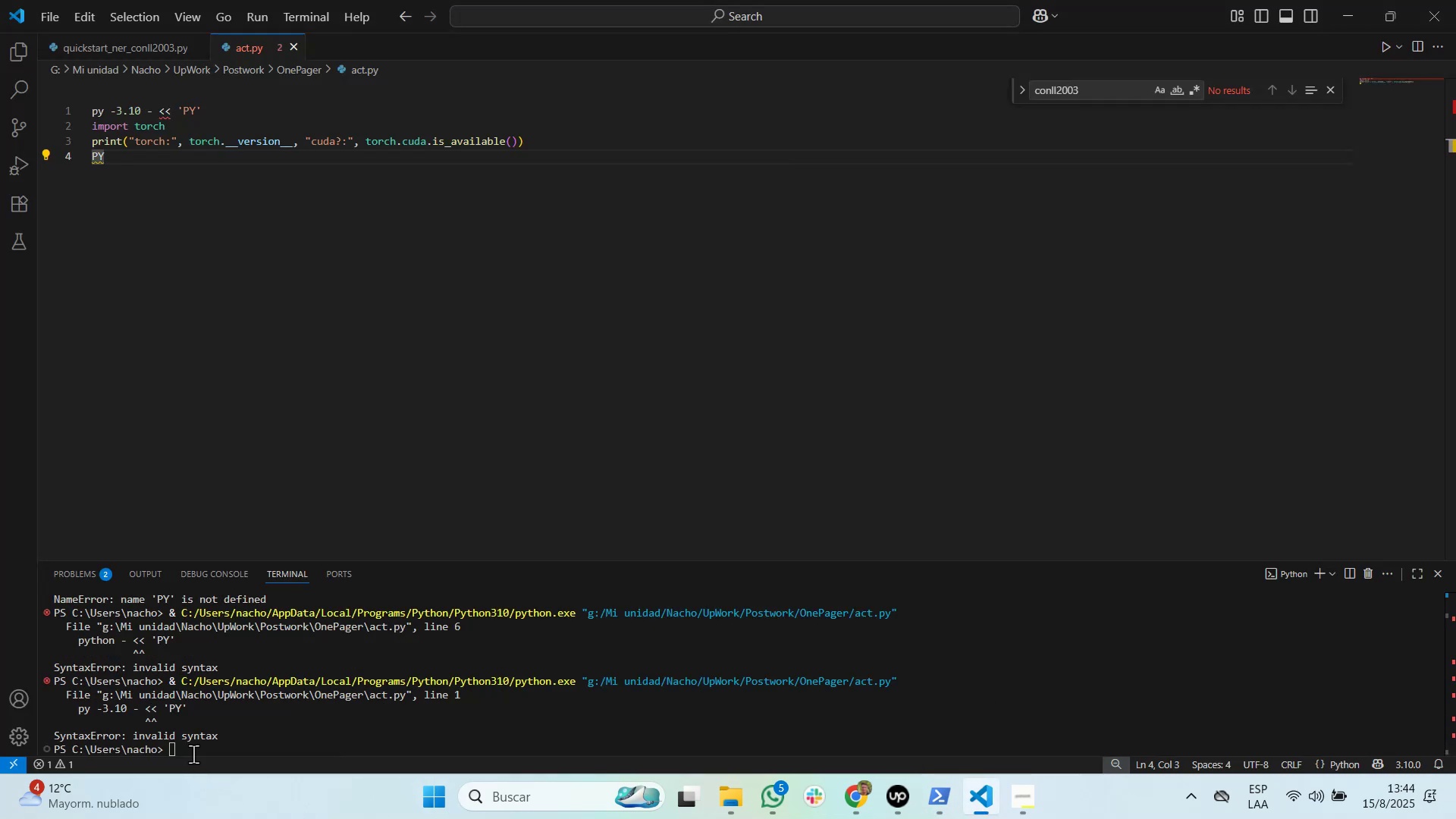 
left_click_drag(start_coordinate=[234, 728], to_coordinate=[209, 724])
 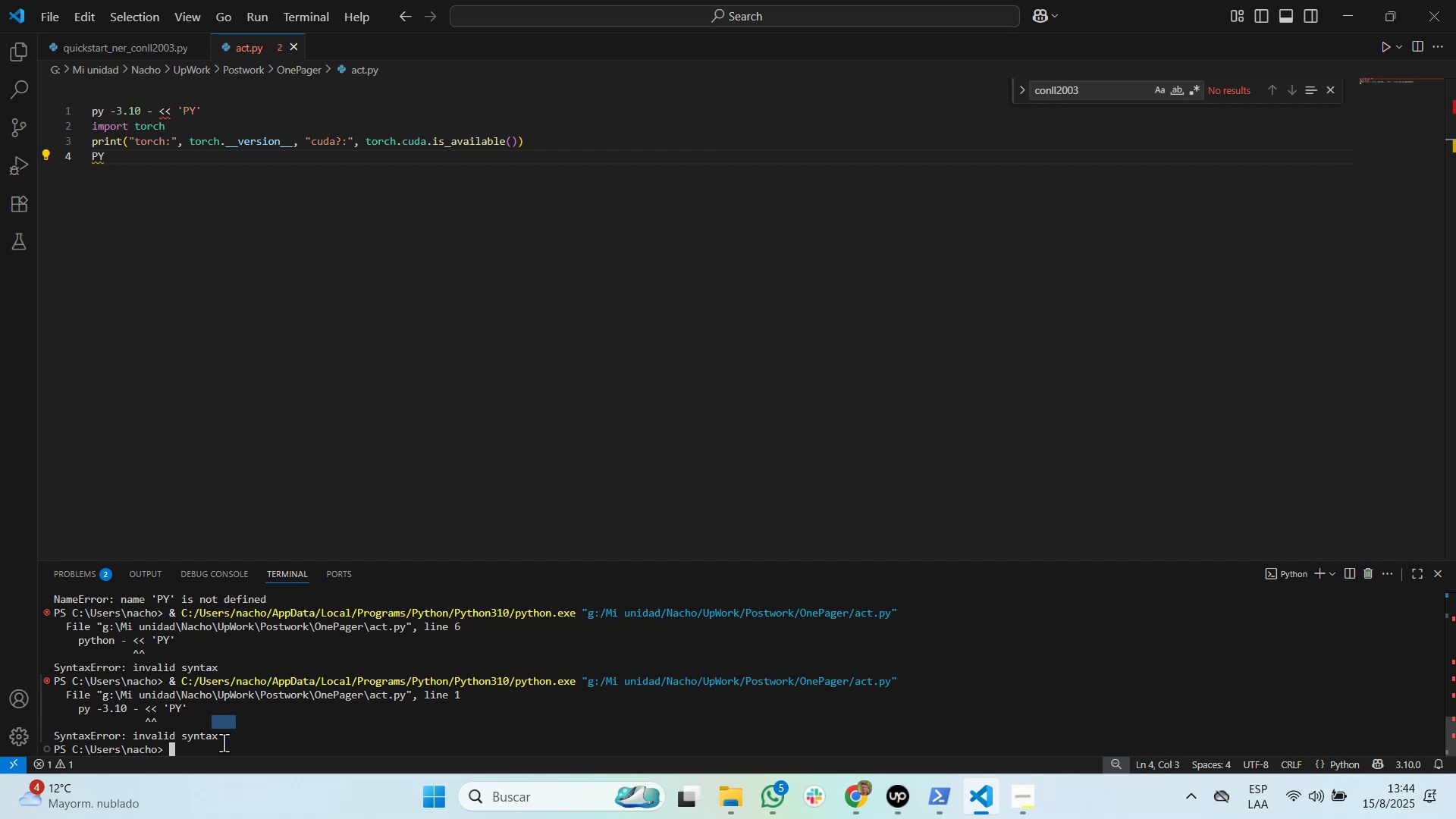 
left_click_drag(start_coordinate=[224, 742], to_coordinate=[51, 695])
 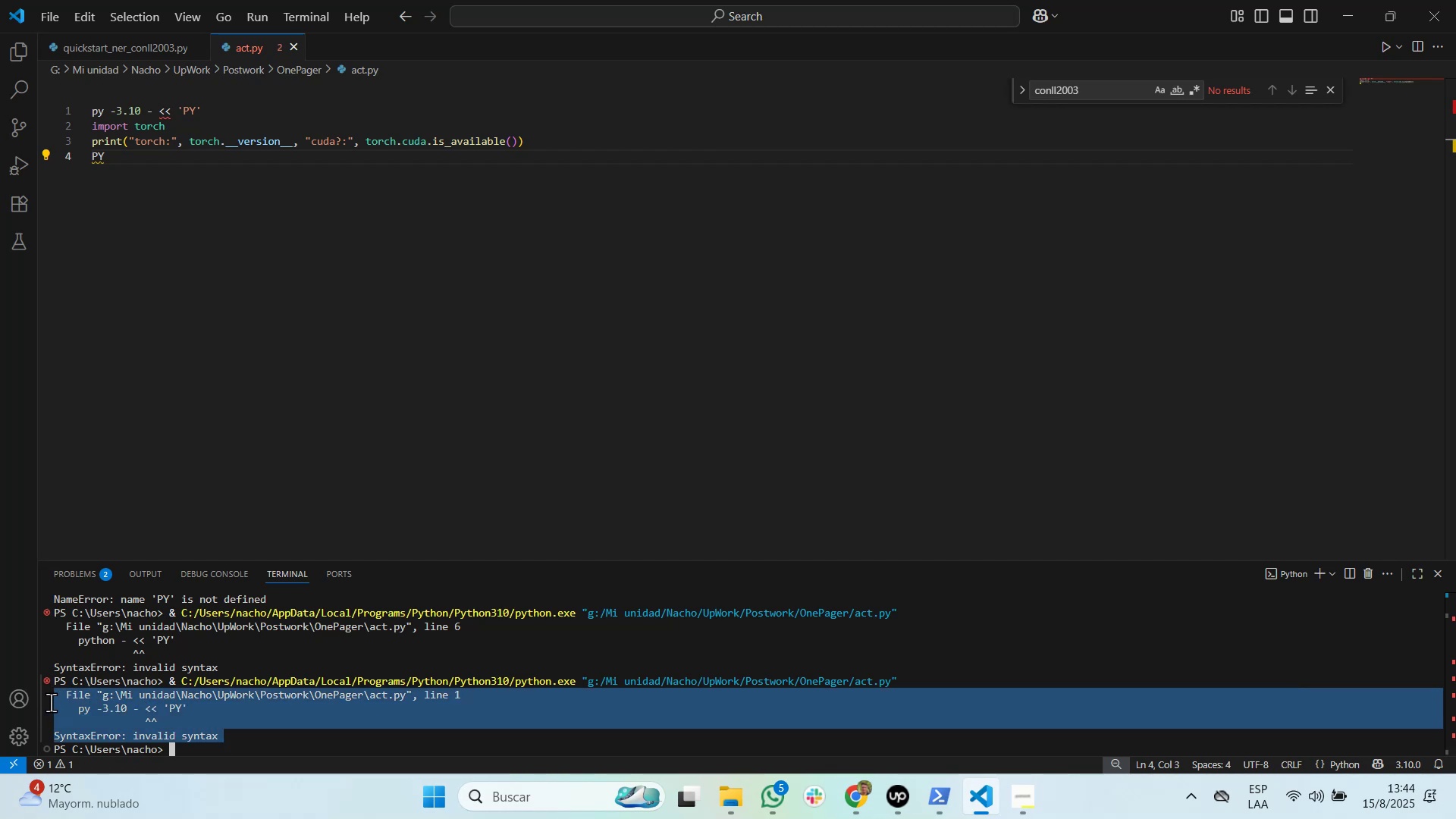 
key(Control+C)
 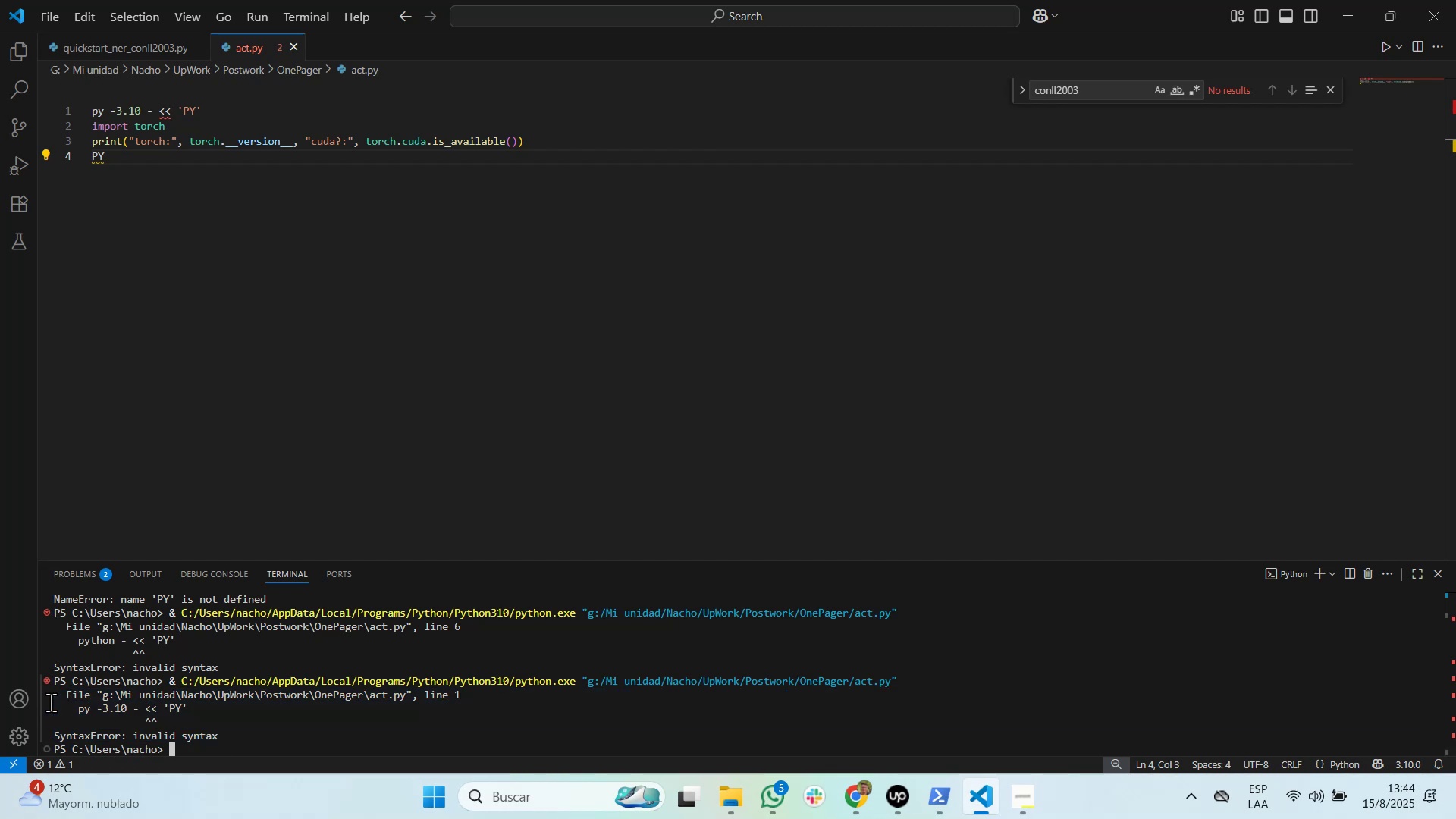 
key(Alt+Tab)
 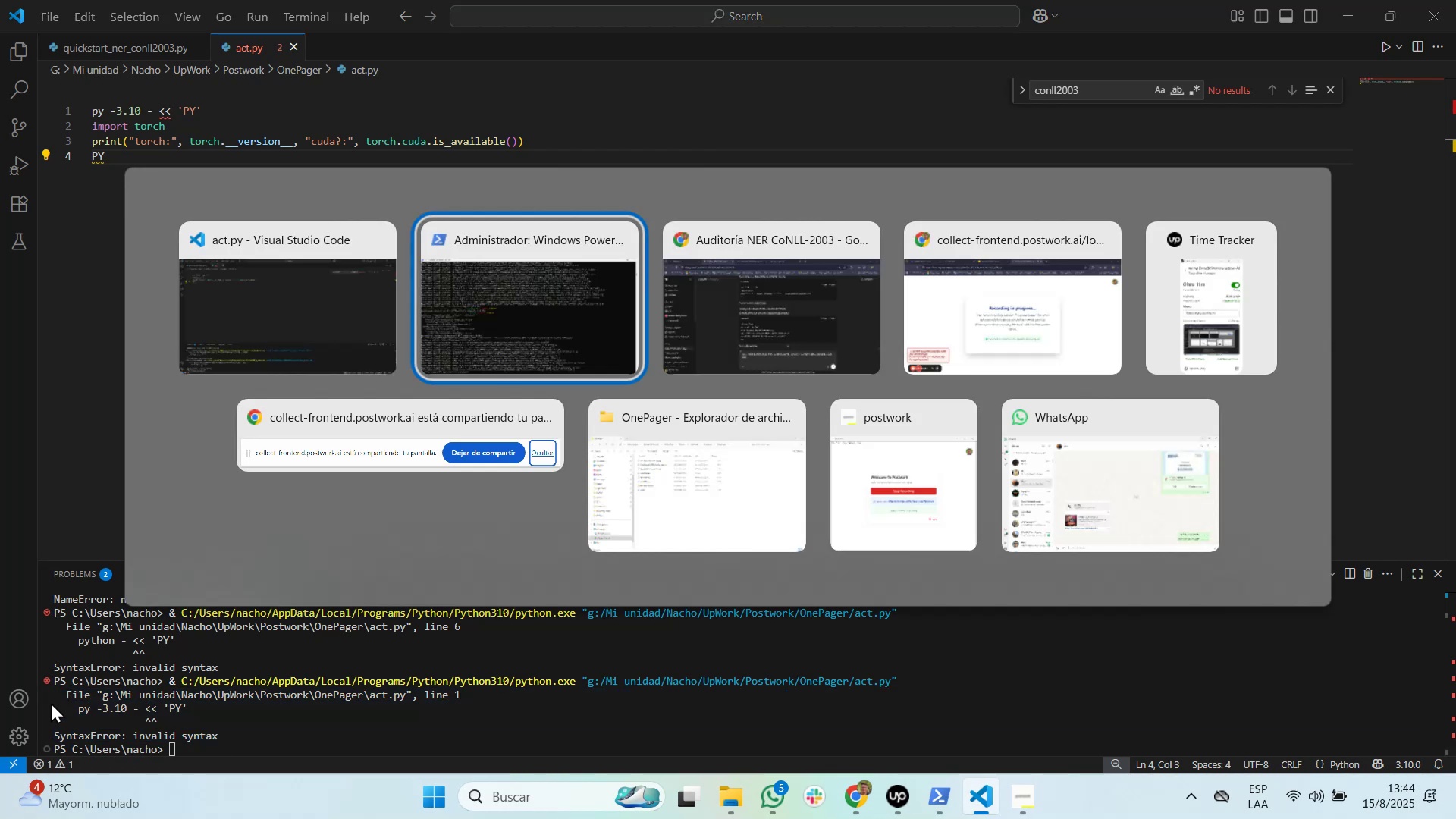 
key(Alt+Tab)
 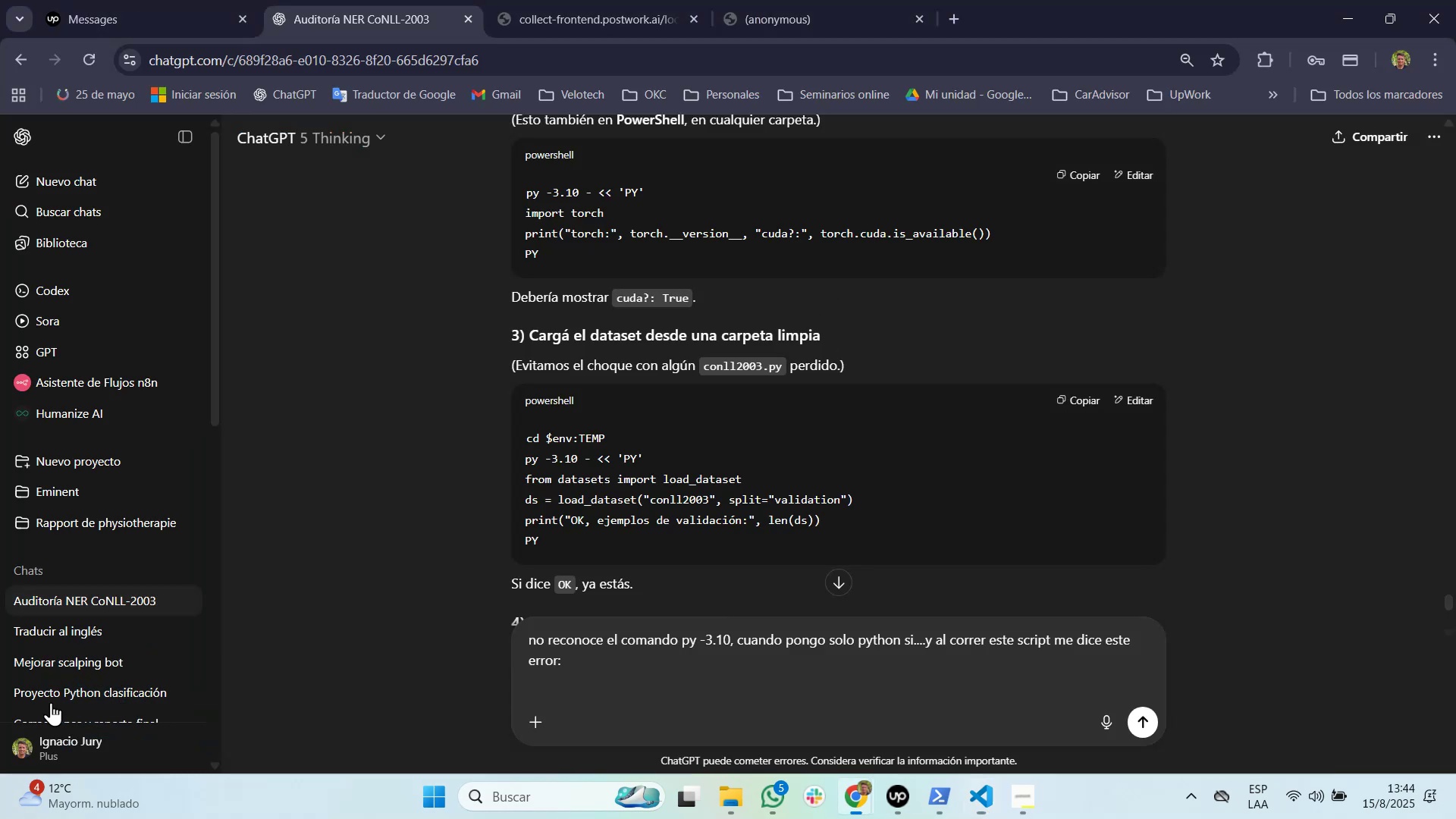 
key(Control+V)
 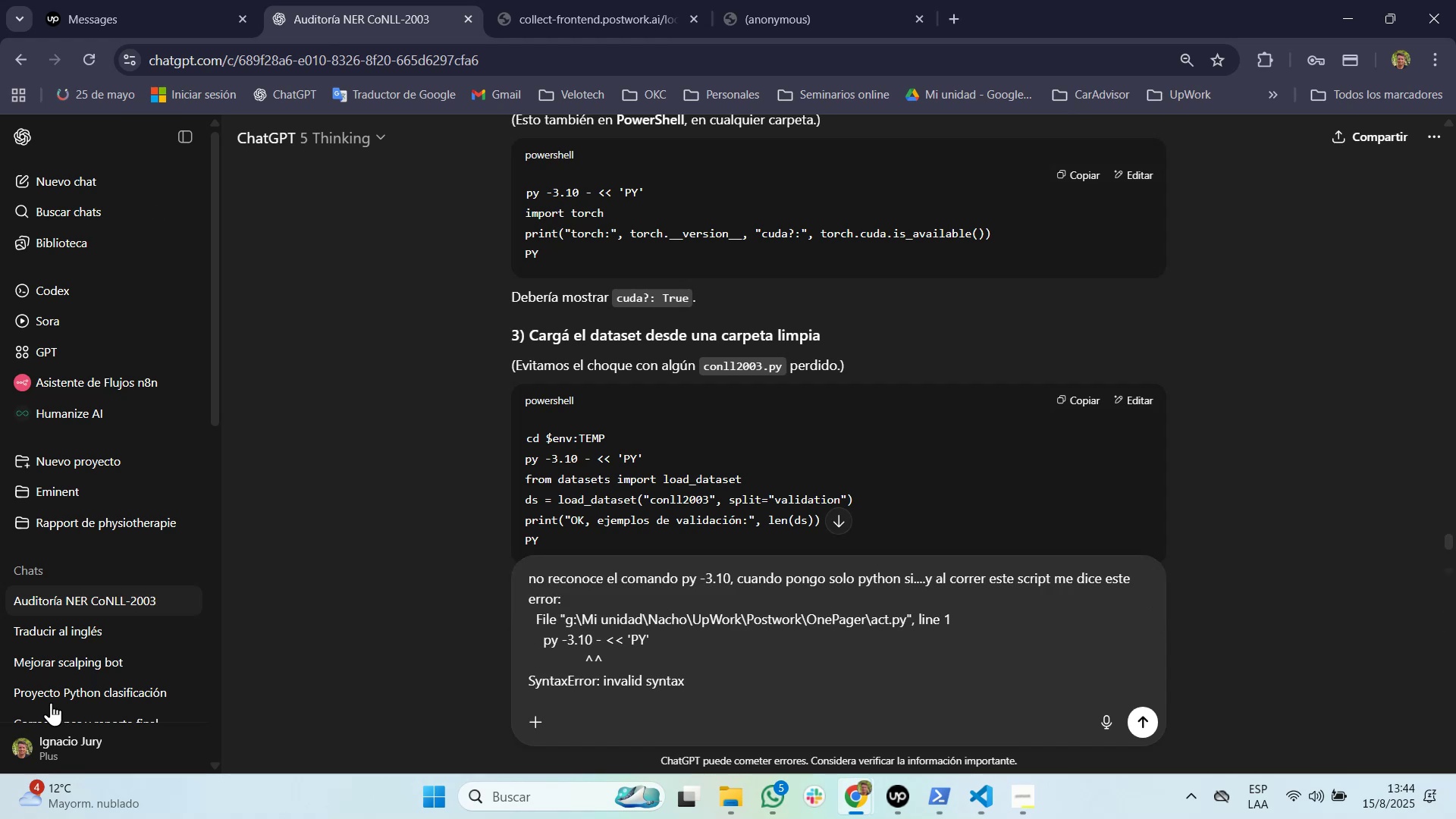 
key(Enter)
 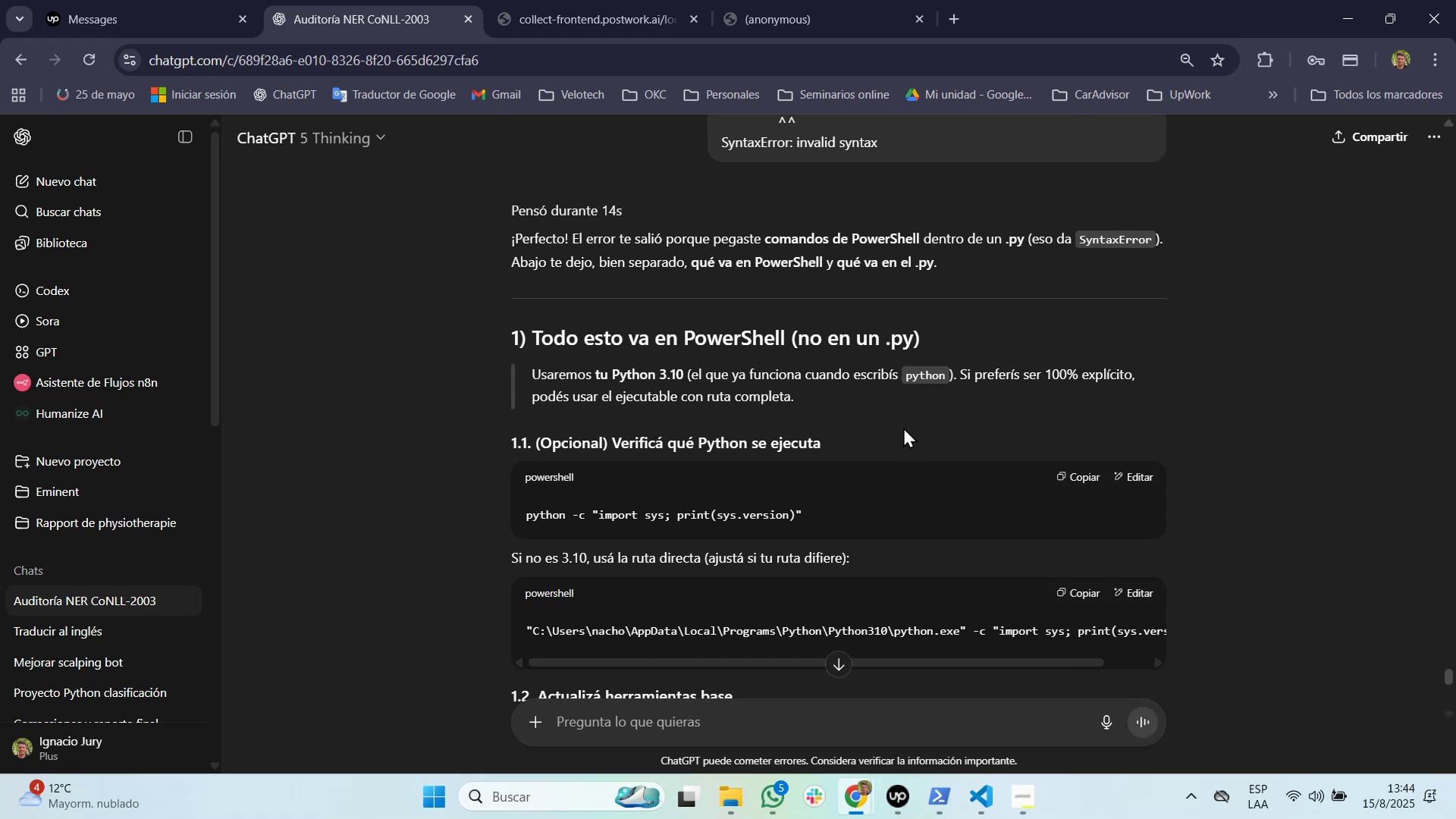 
wait(41.36)
 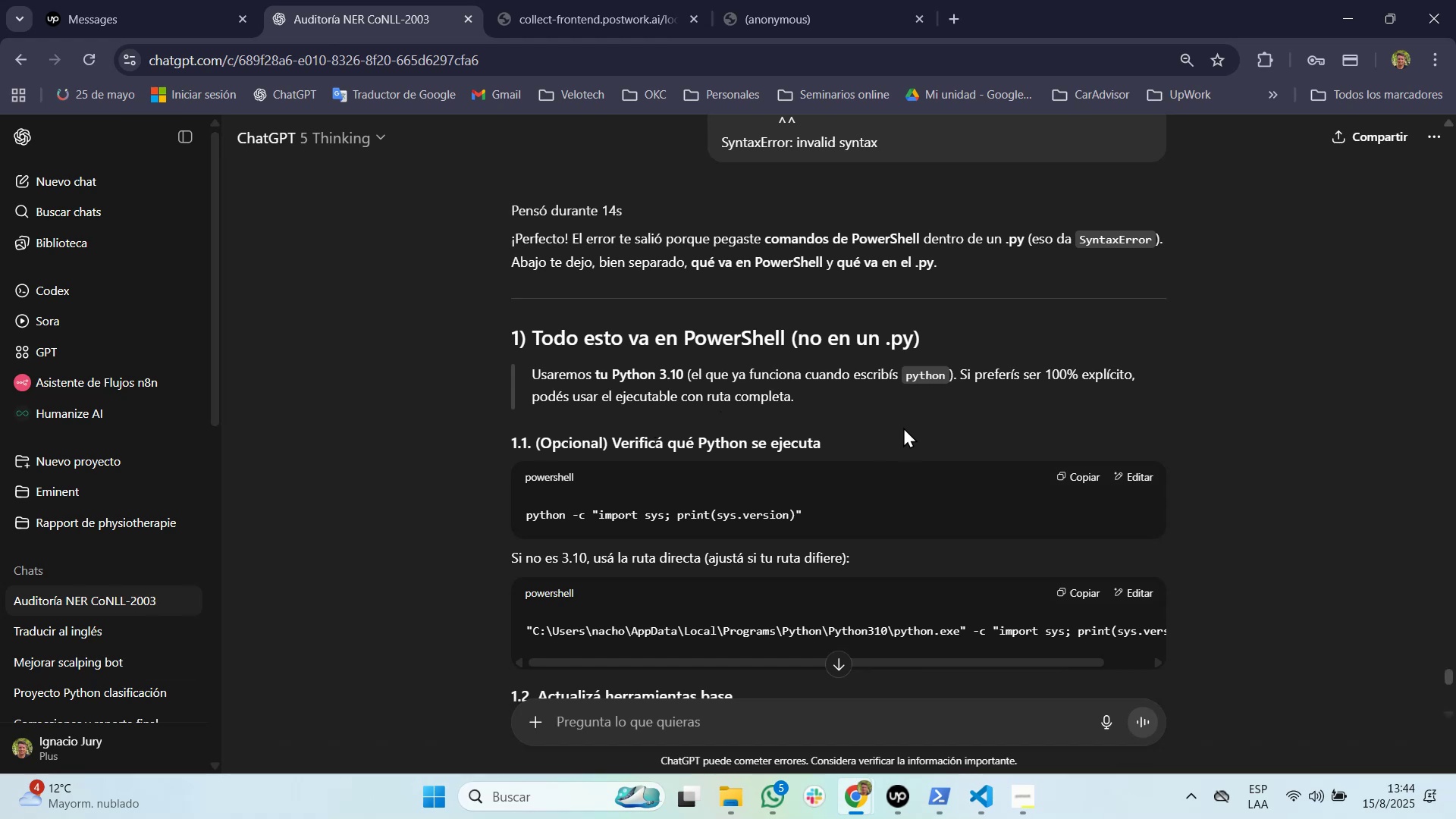 
left_click([1084, 474])
 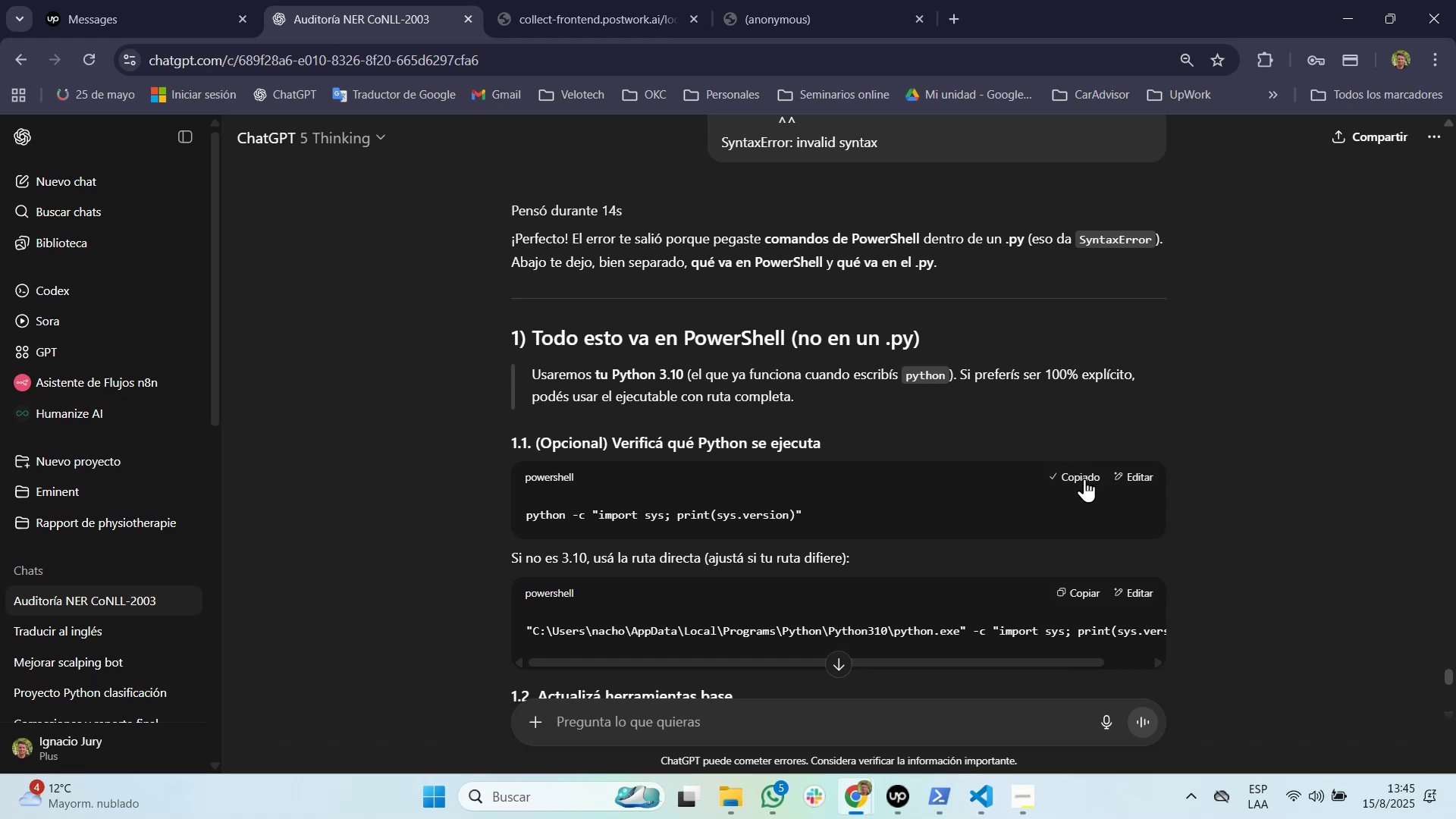 
key(Alt+AltLeft)
 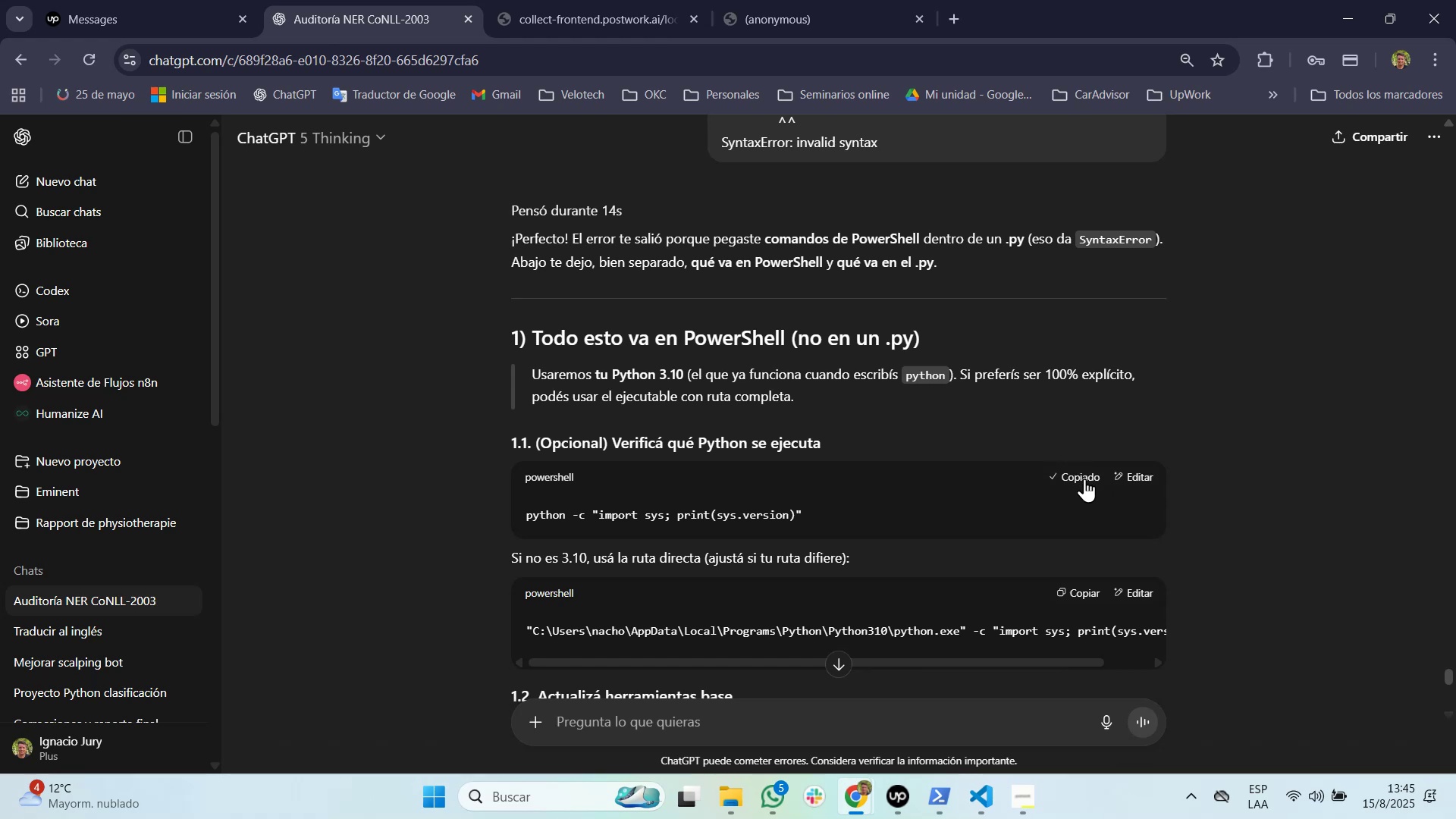 
key(Alt+Tab)
 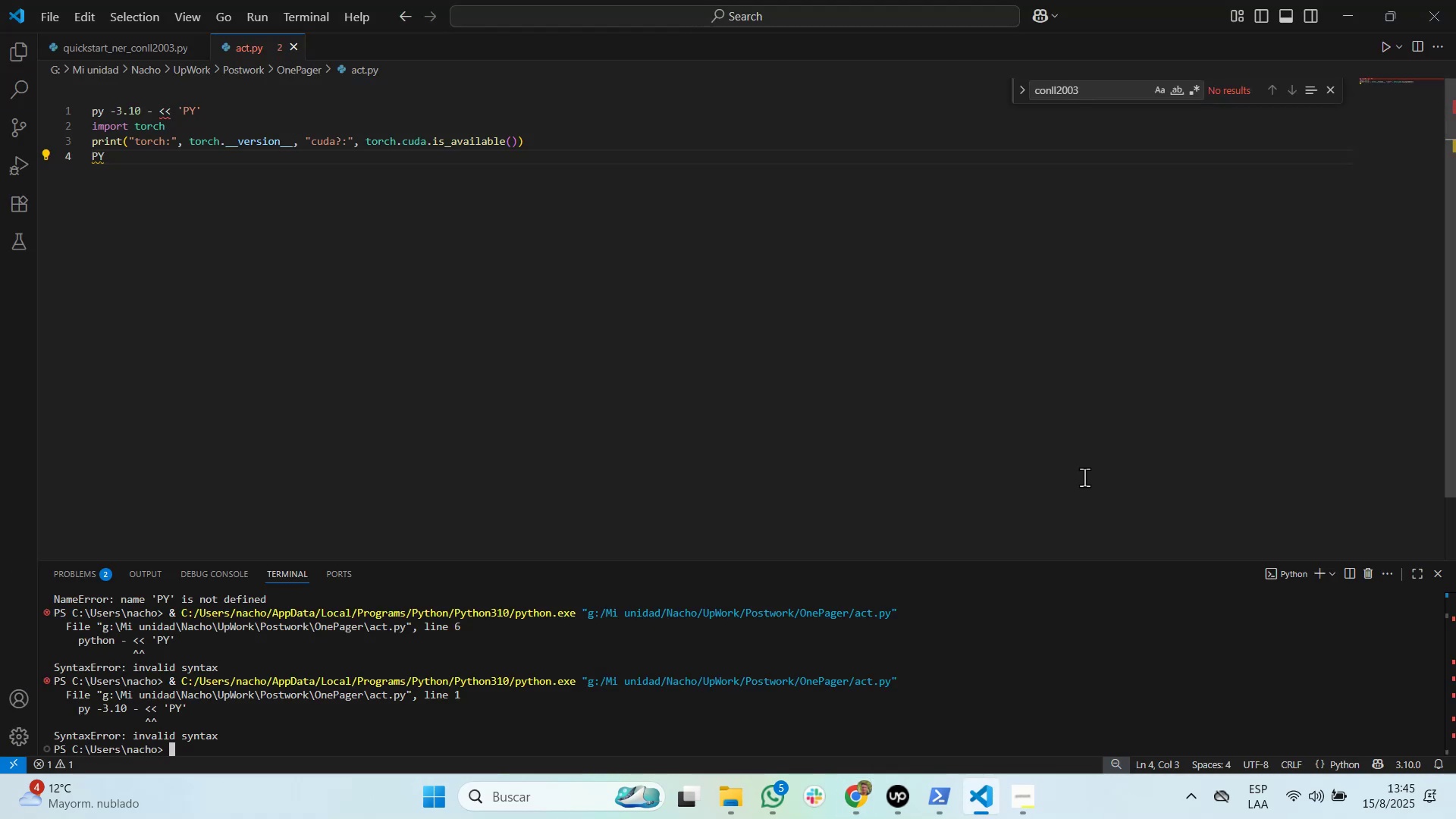 
key(Alt+Tab)
 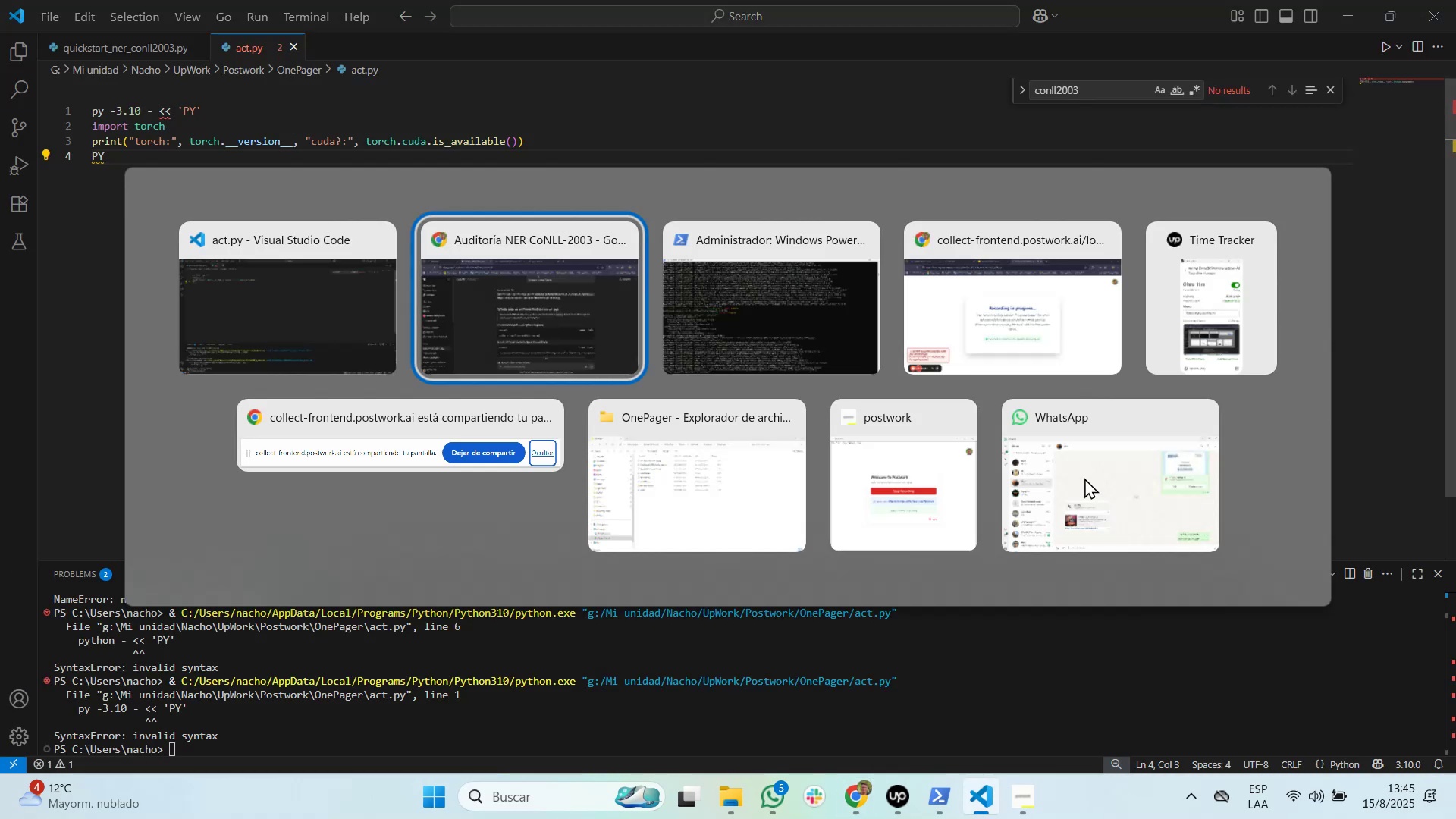 
key(Alt+Tab)
 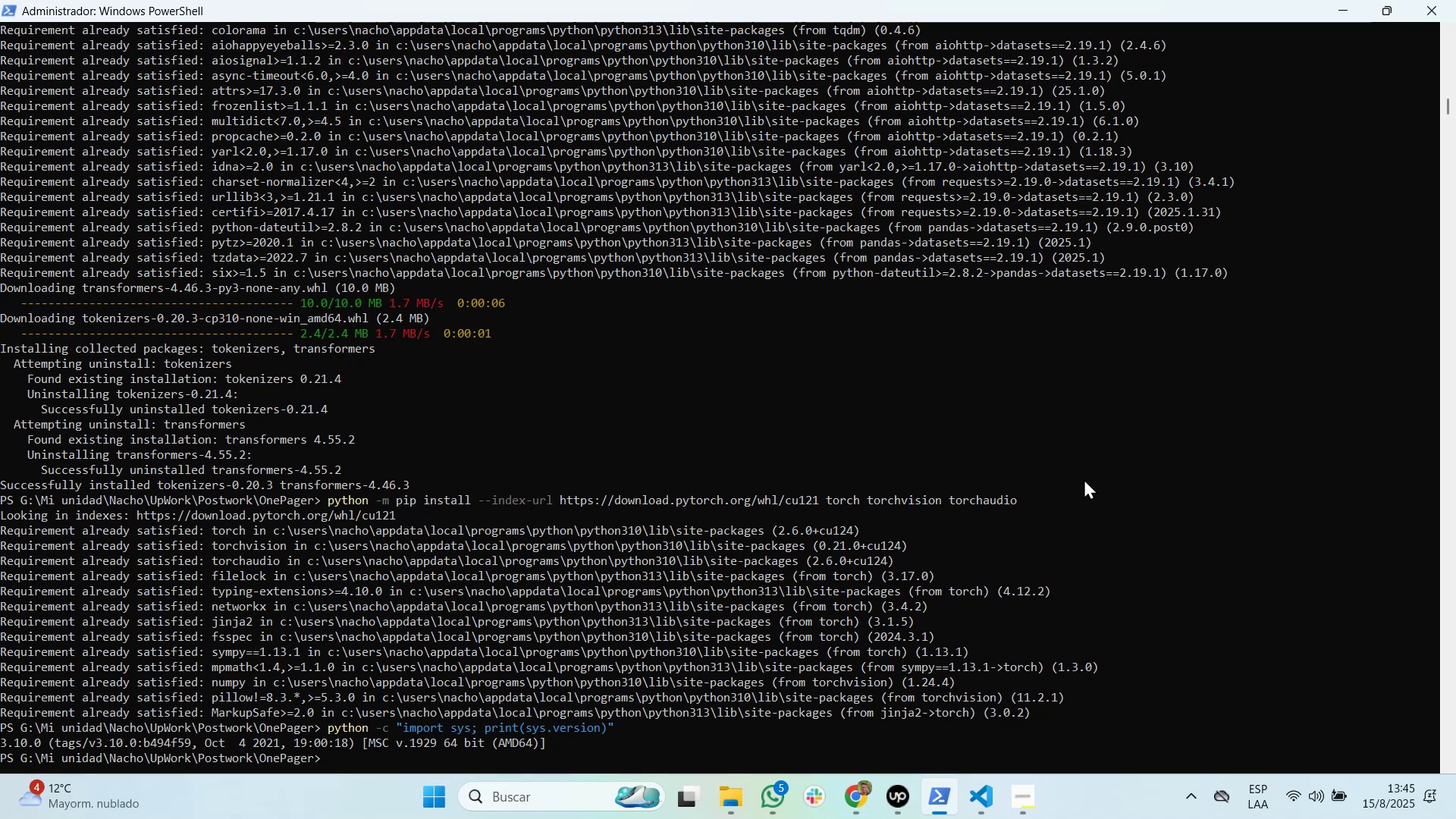 
key(Tab)
 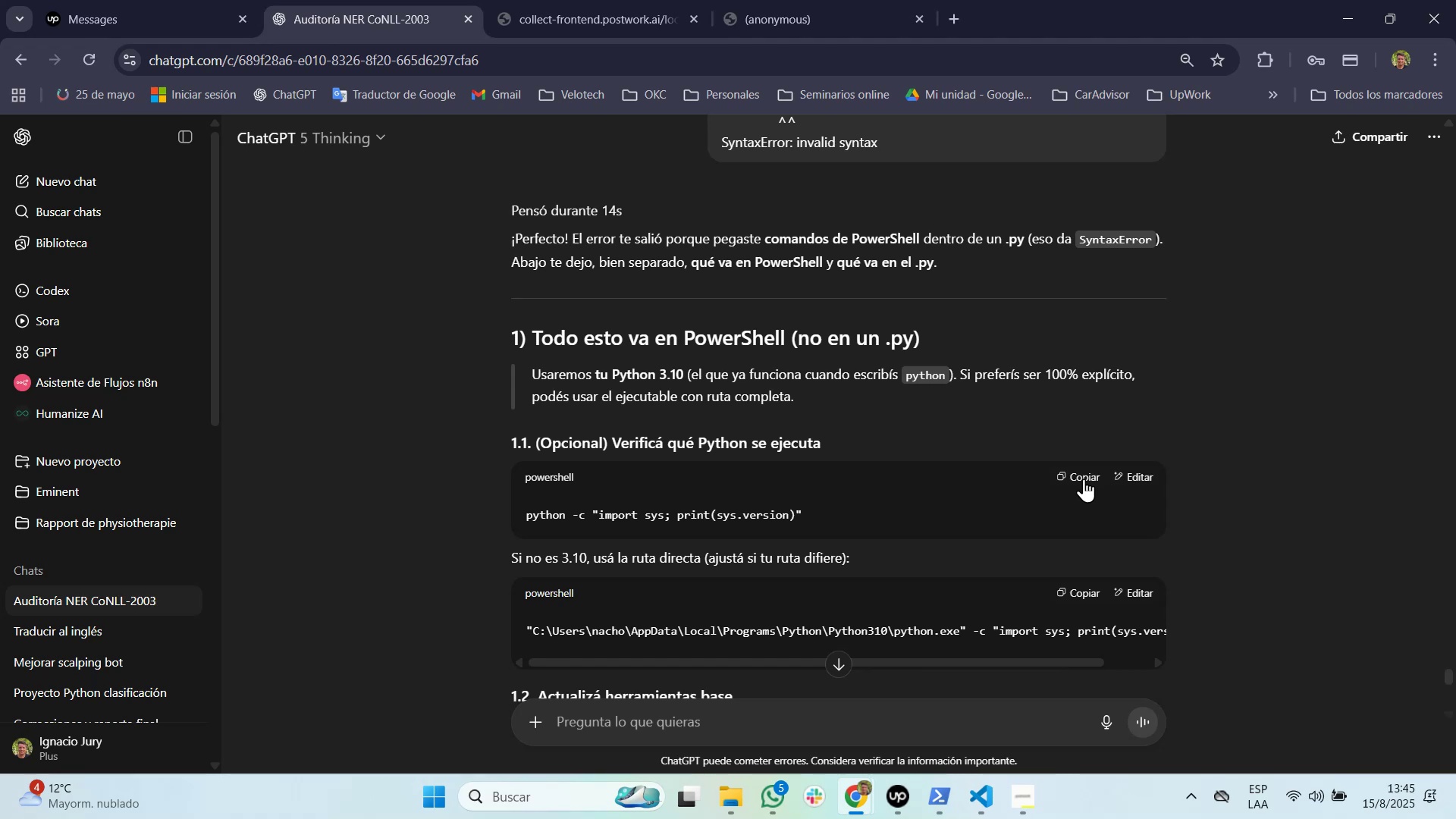 
wait(20.94)
 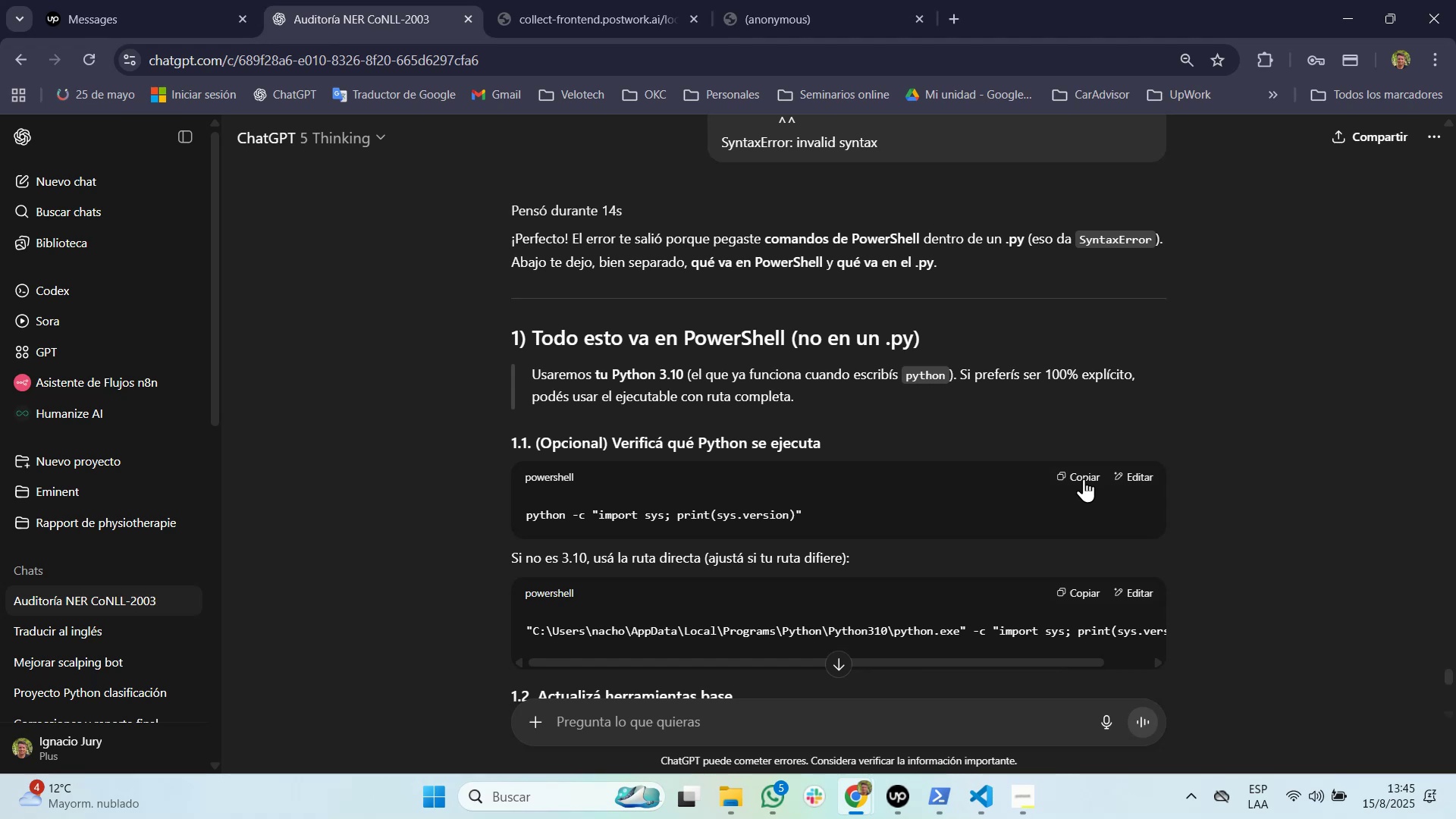 
scroll: coordinate [1082, 472], scroll_direction: down, amount: 2.0
 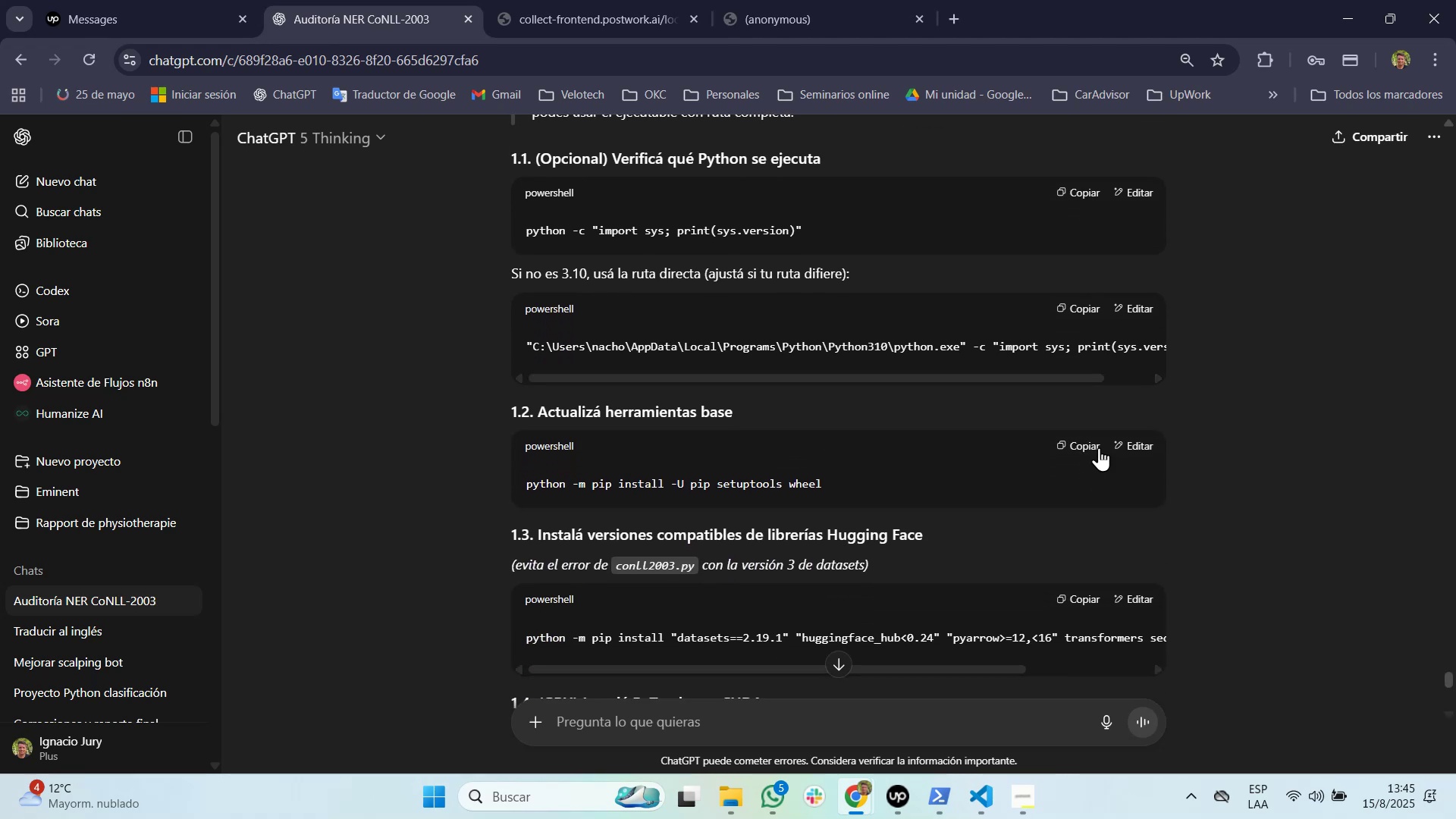 
left_click([1094, 445])
 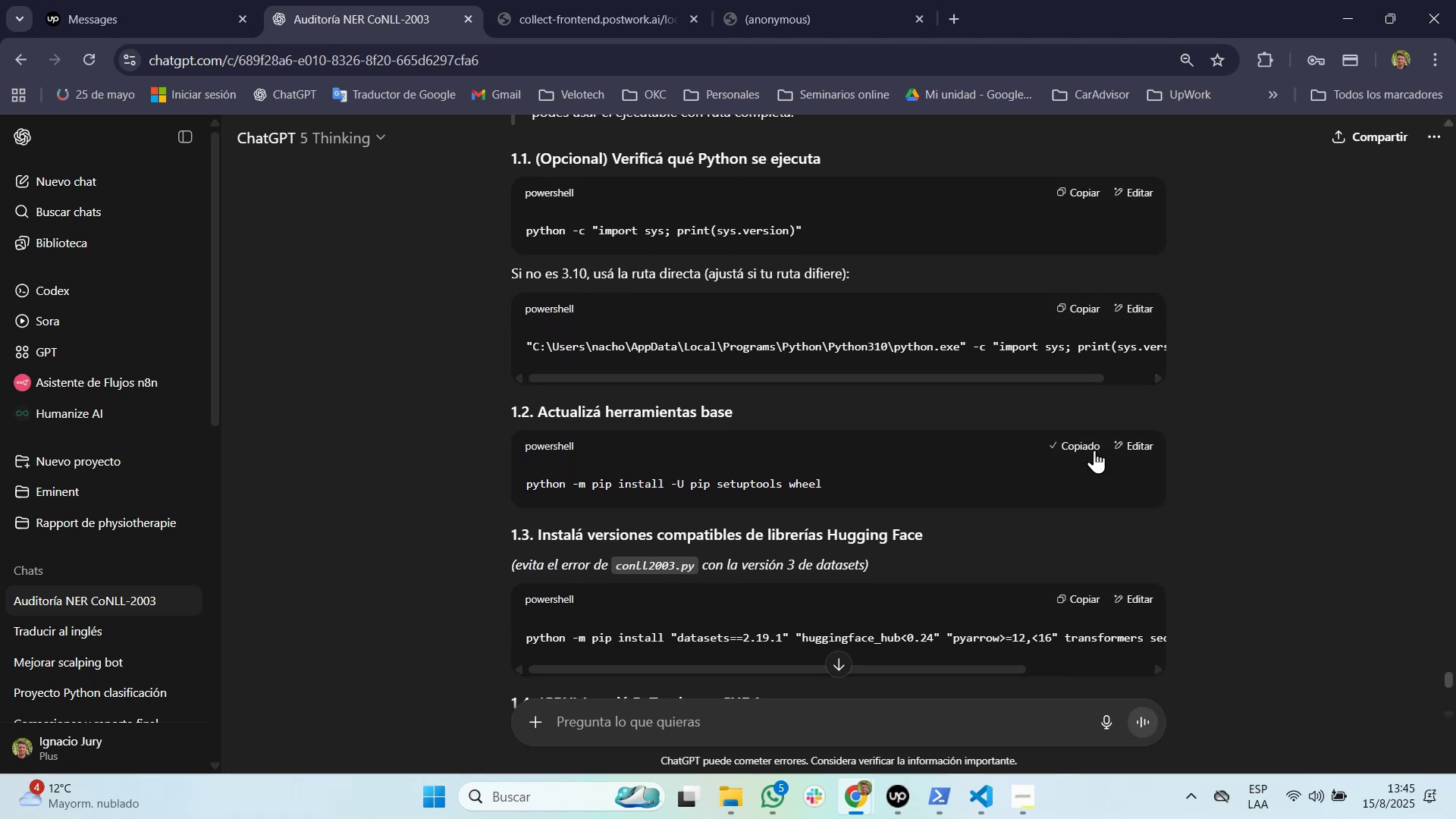 
key(Alt+AltLeft)
 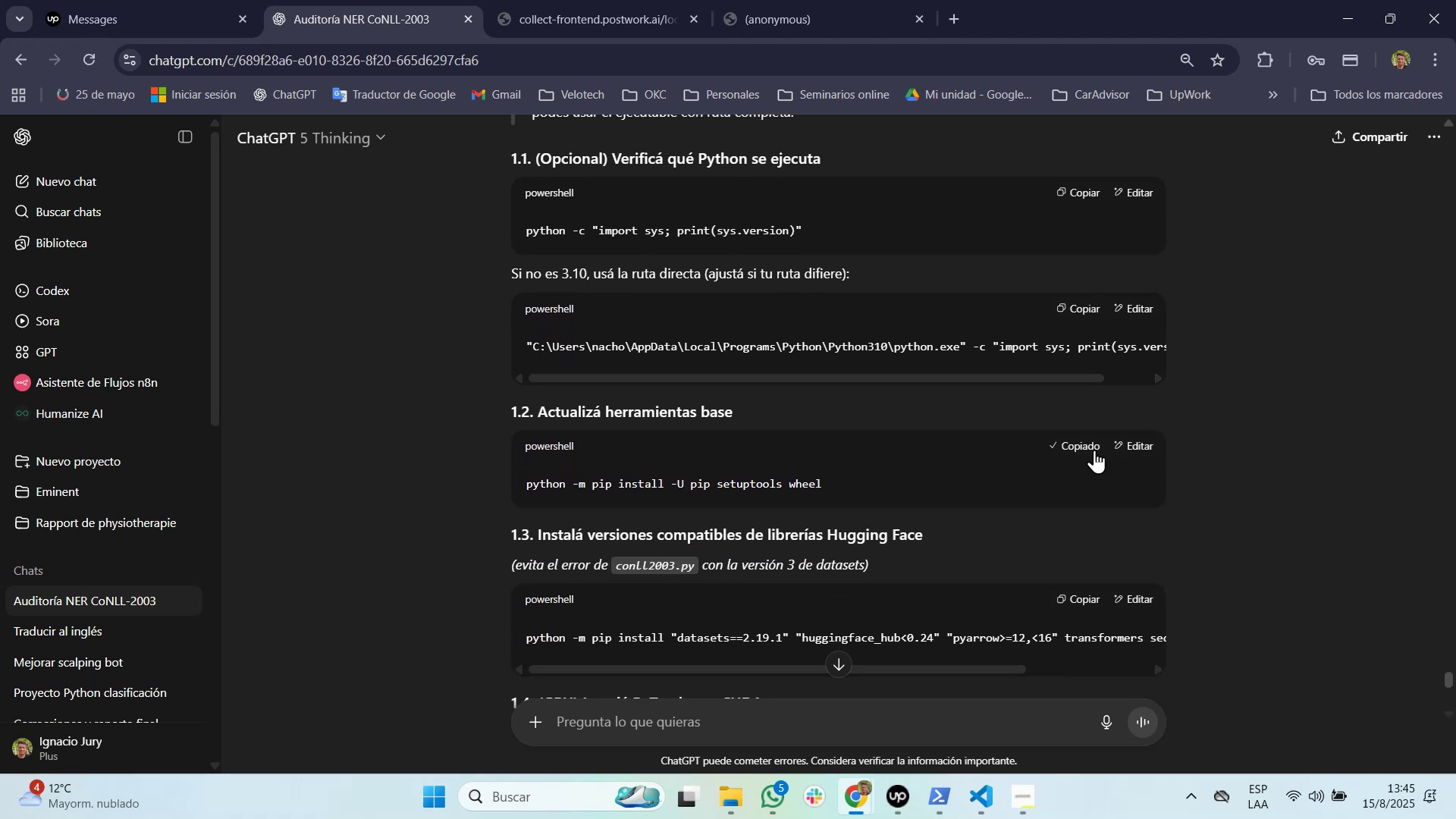 
hold_key(key=Tab, duration=3.18)
 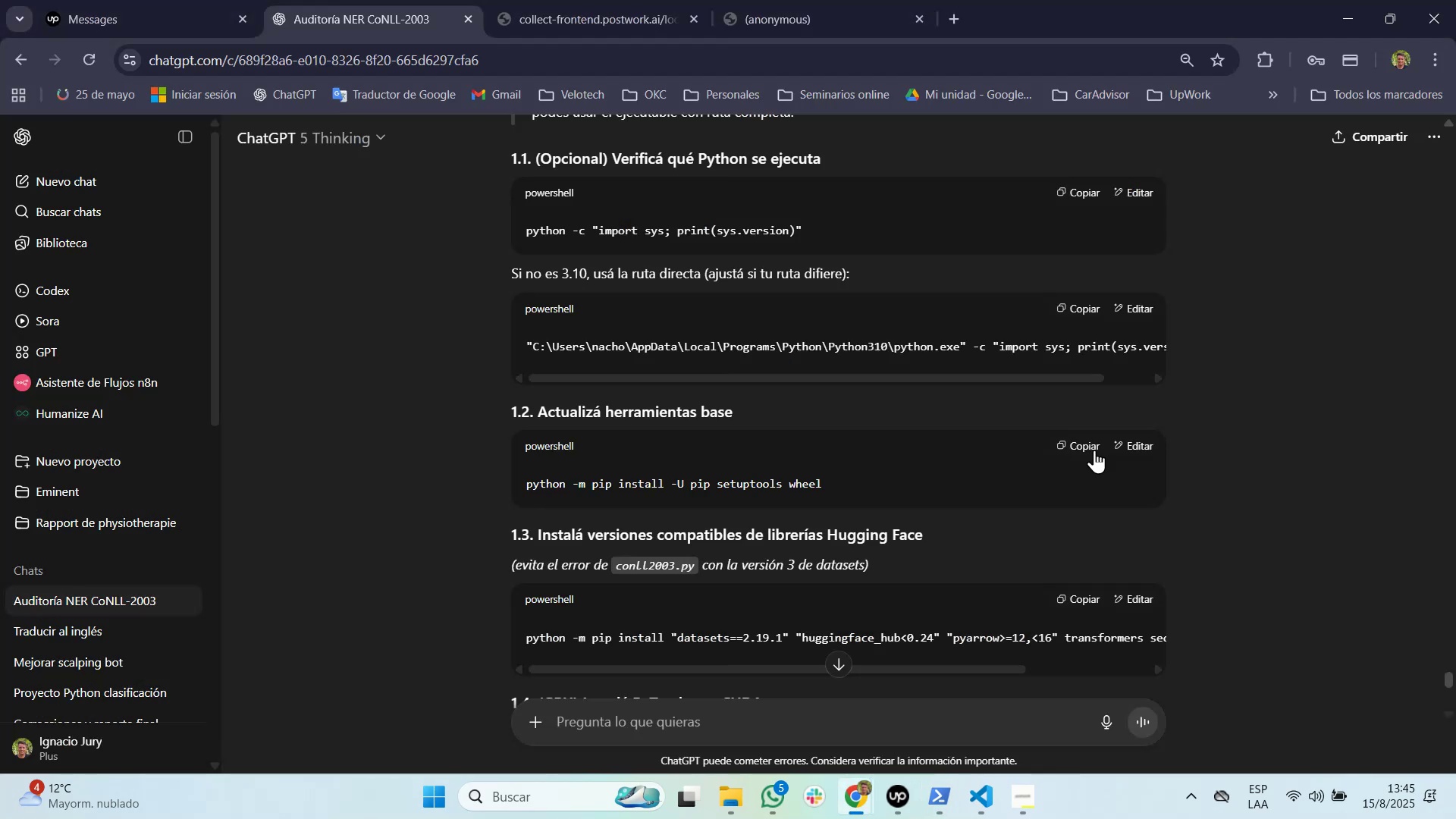 
scroll: coordinate [1094, 445], scroll_direction: down, amount: 1.0
 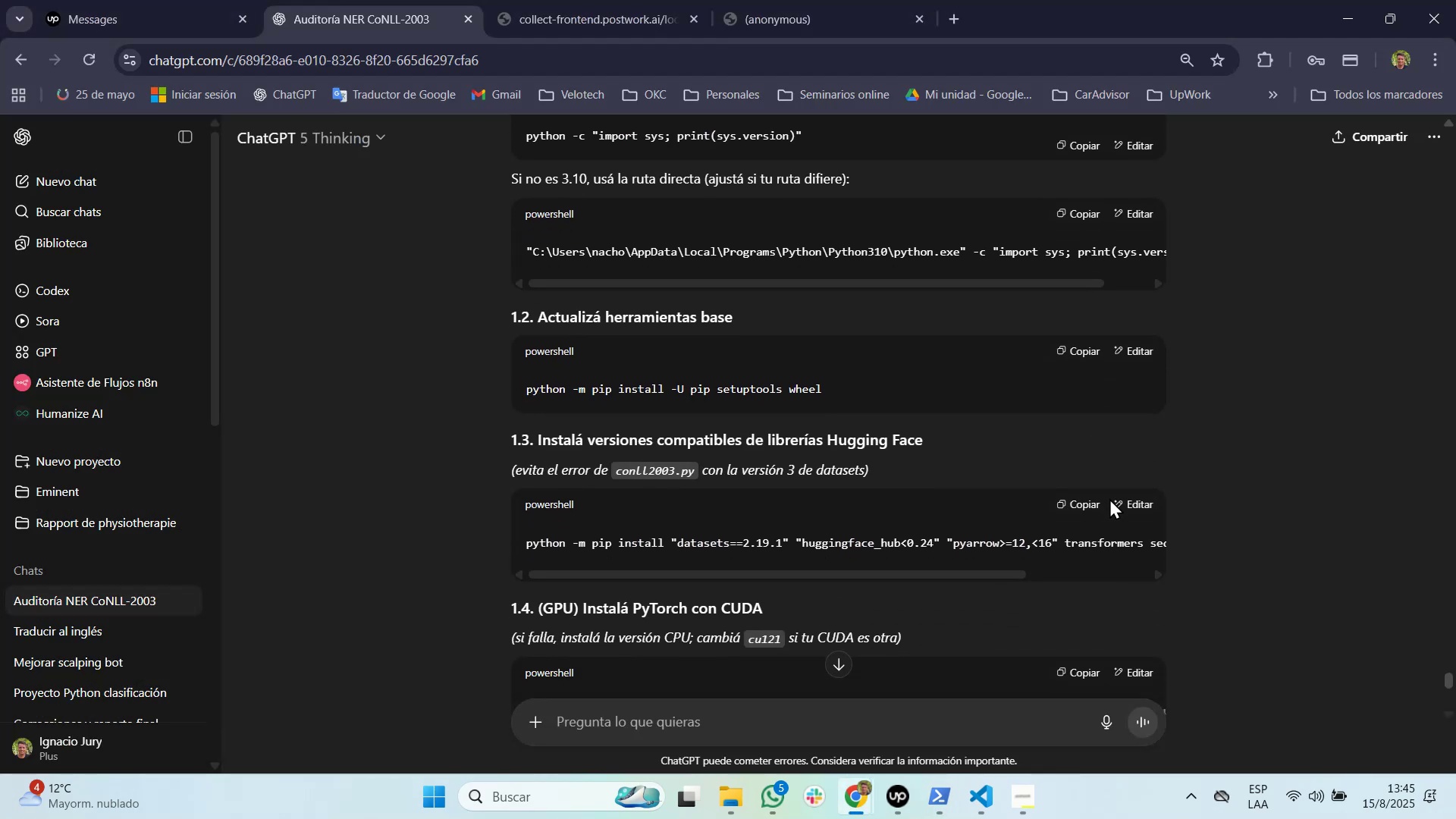 
left_click([1077, 505])
 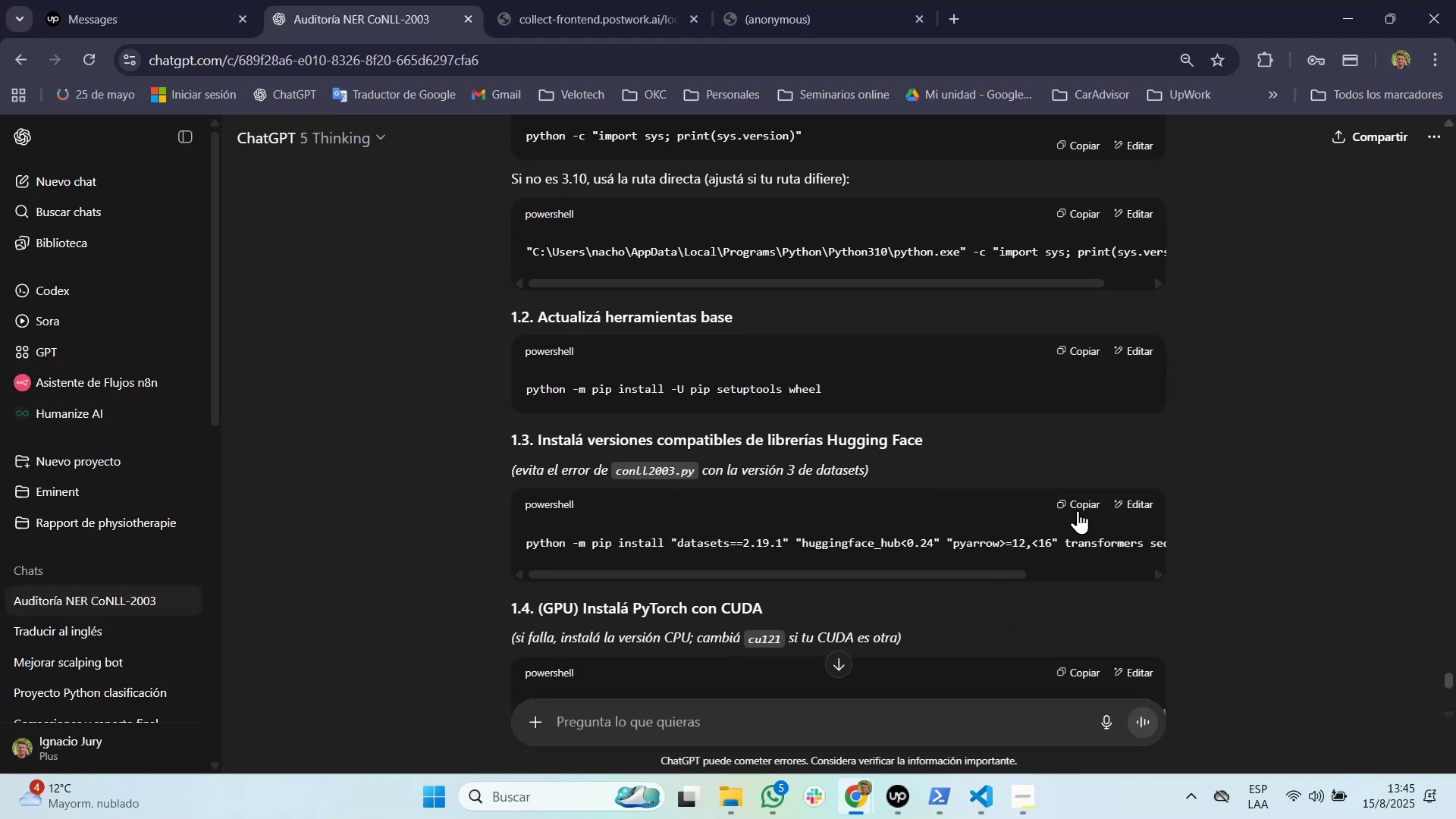 
key(Meta+MetaLeft)
 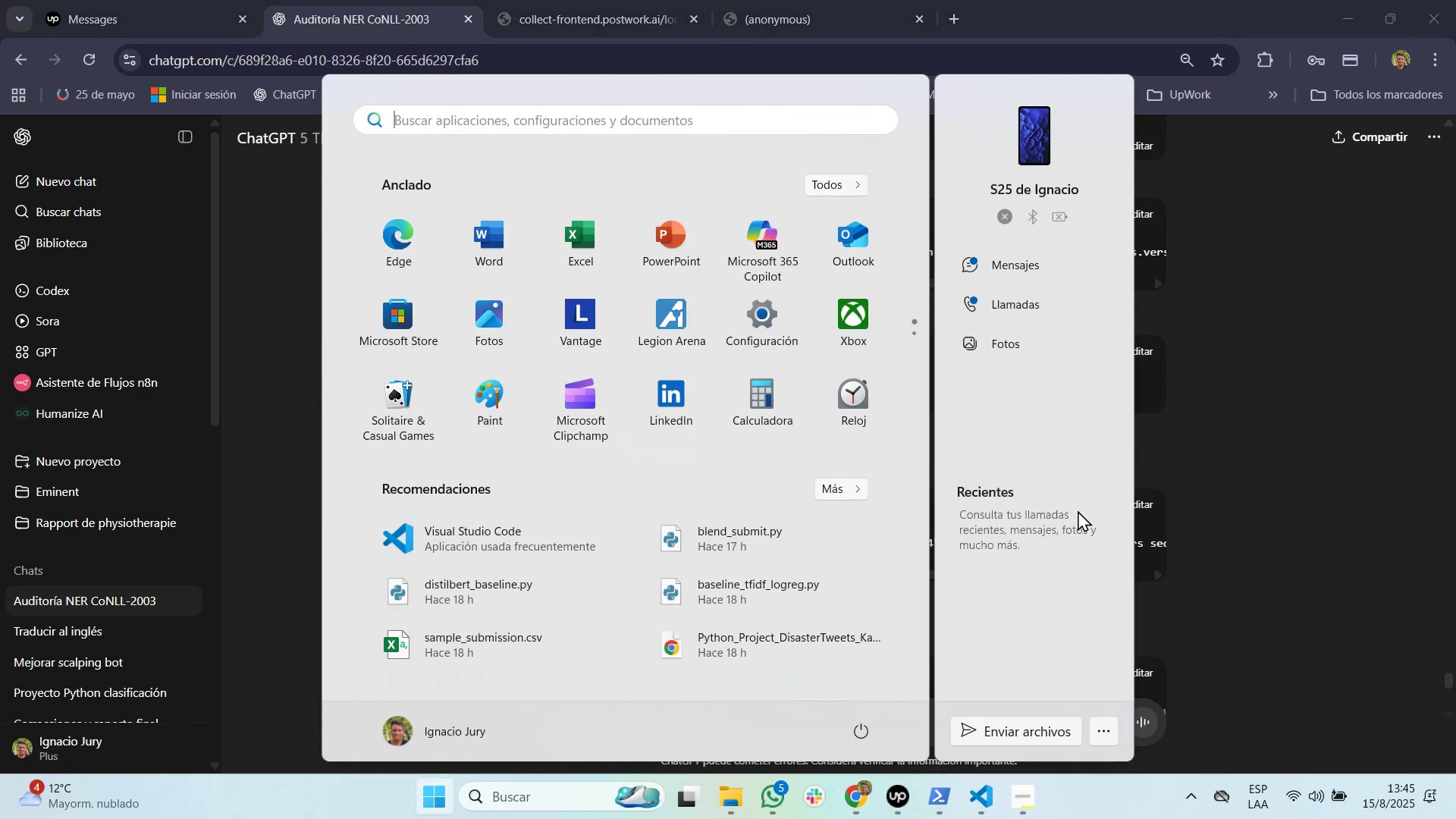 
key(Meta+MetaLeft)
 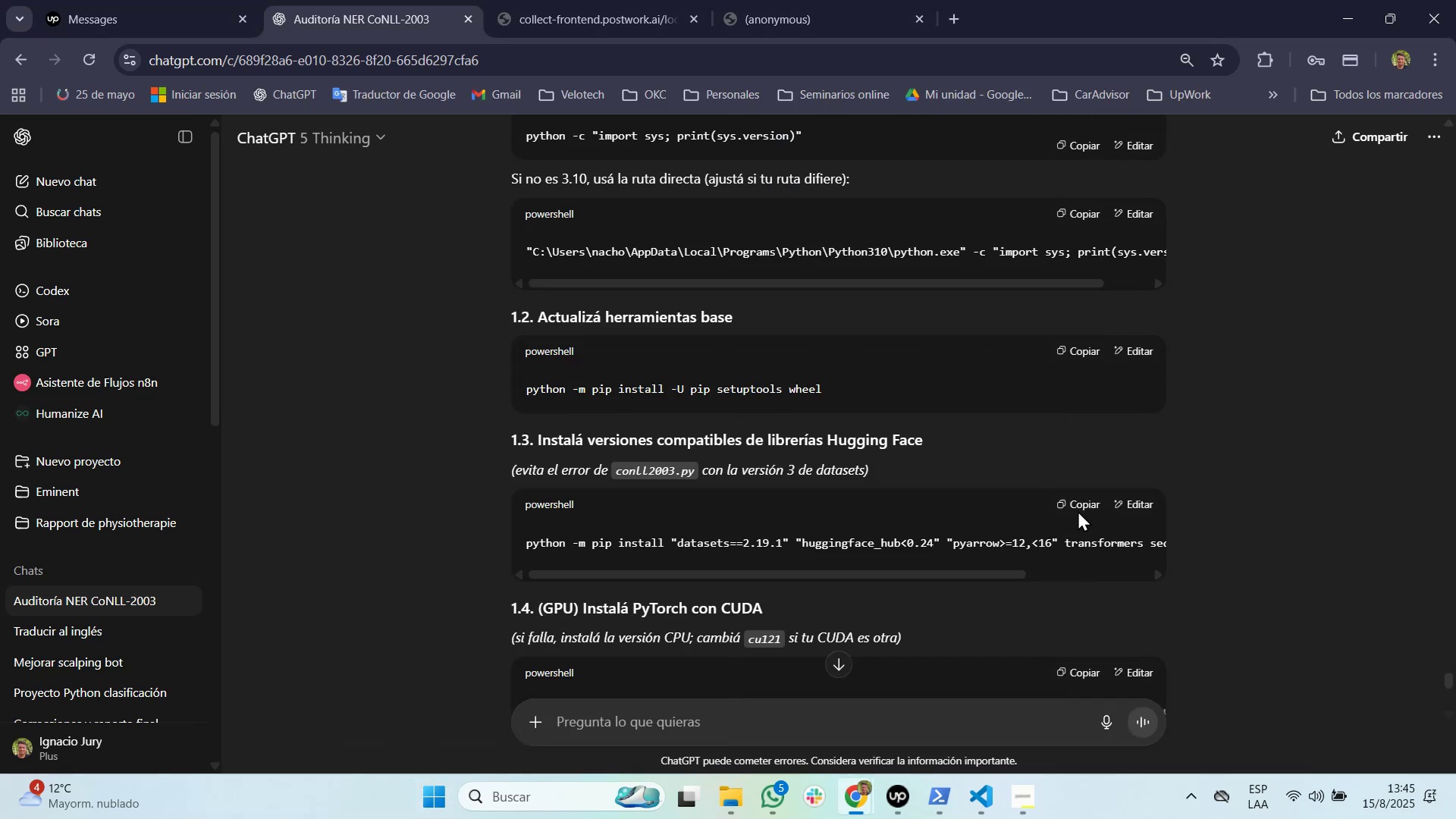 
key(Alt+AltLeft)
 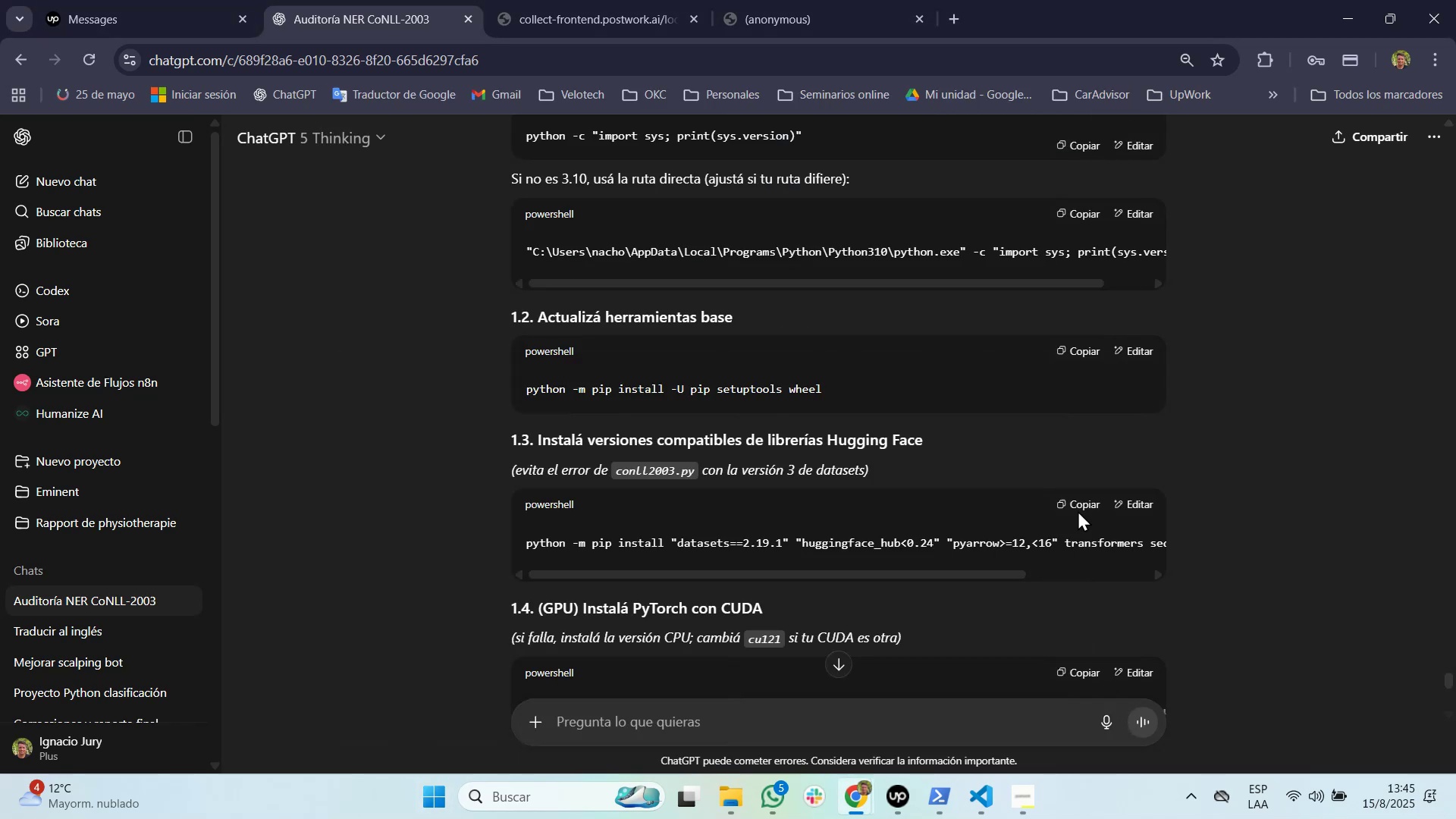 
hold_key(key=Tab, duration=3.83)
 